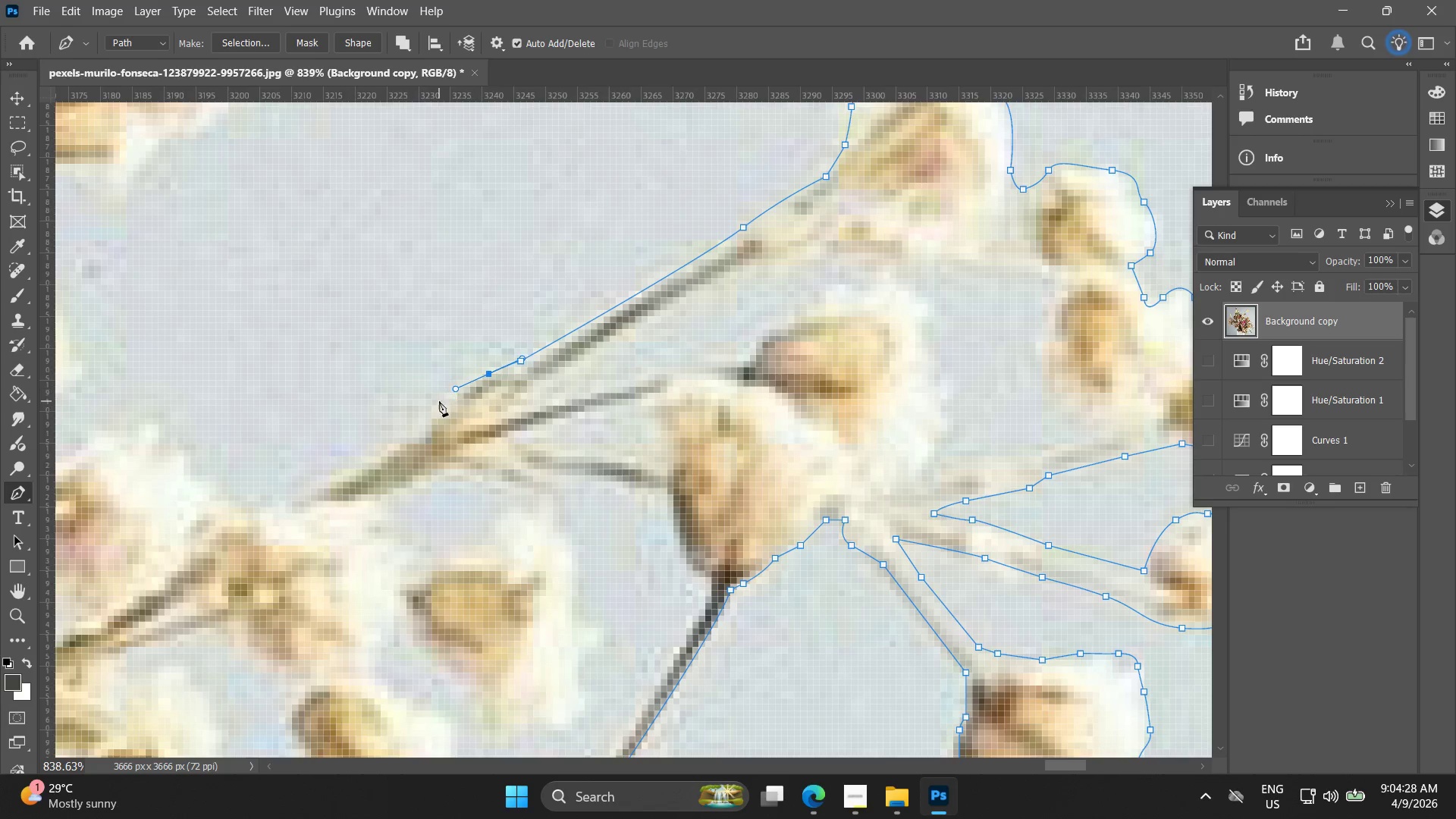 
hold_key(key=Space, duration=0.45)
 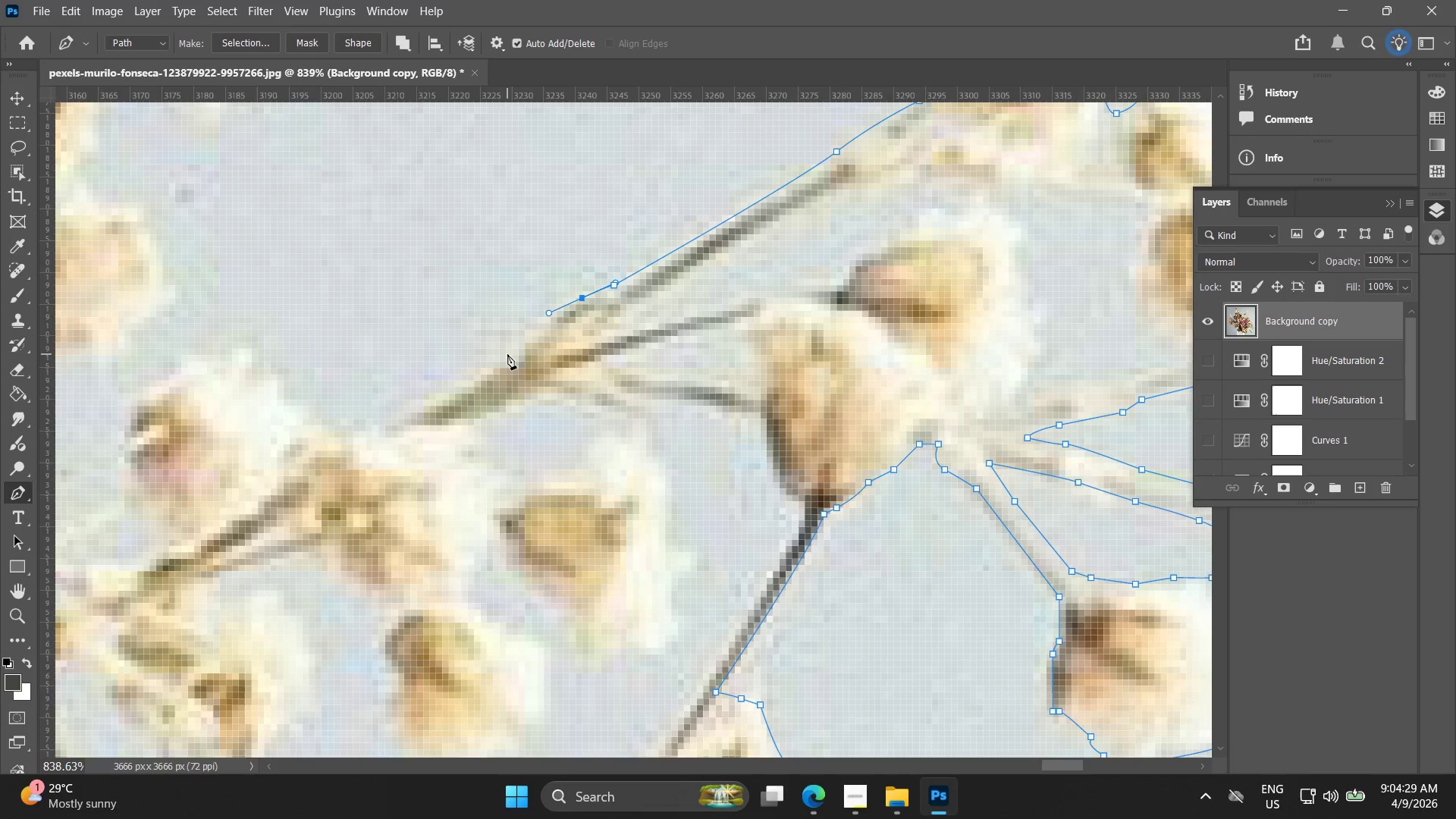 
left_click_drag(start_coordinate=[446, 402], to_coordinate=[539, 326])
 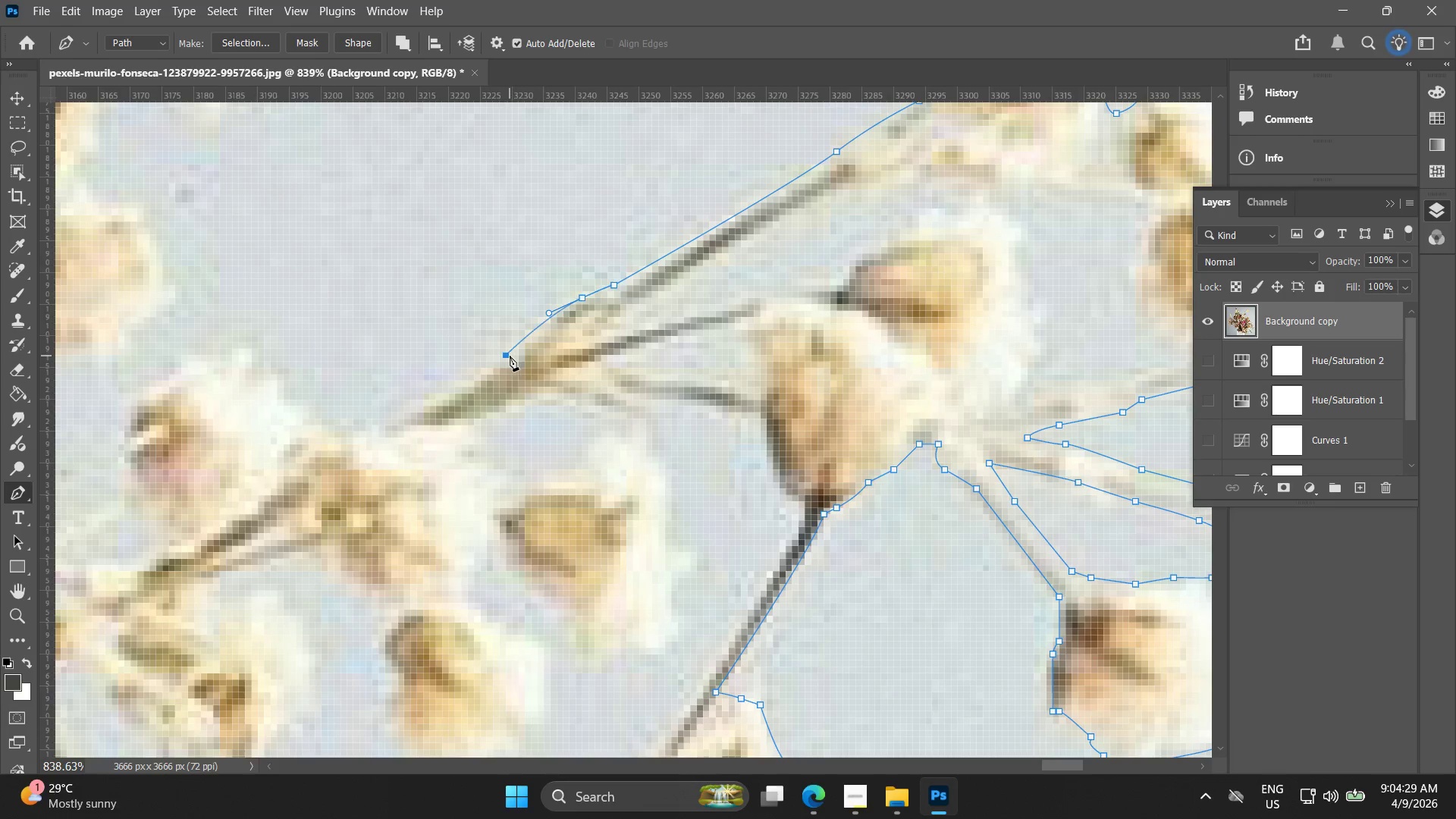 
key(Control+ControlLeft)
 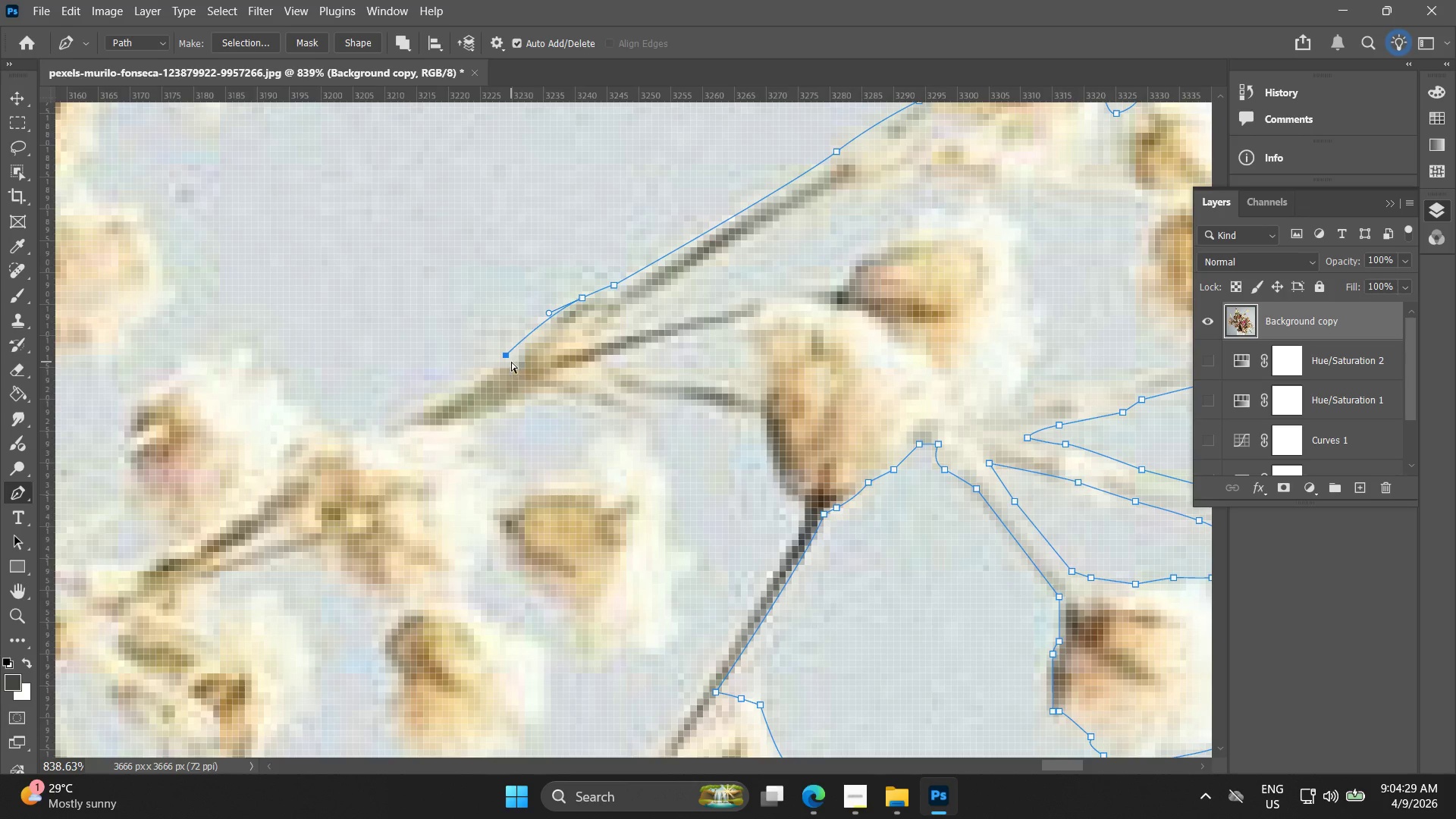 
key(Control+Z)
 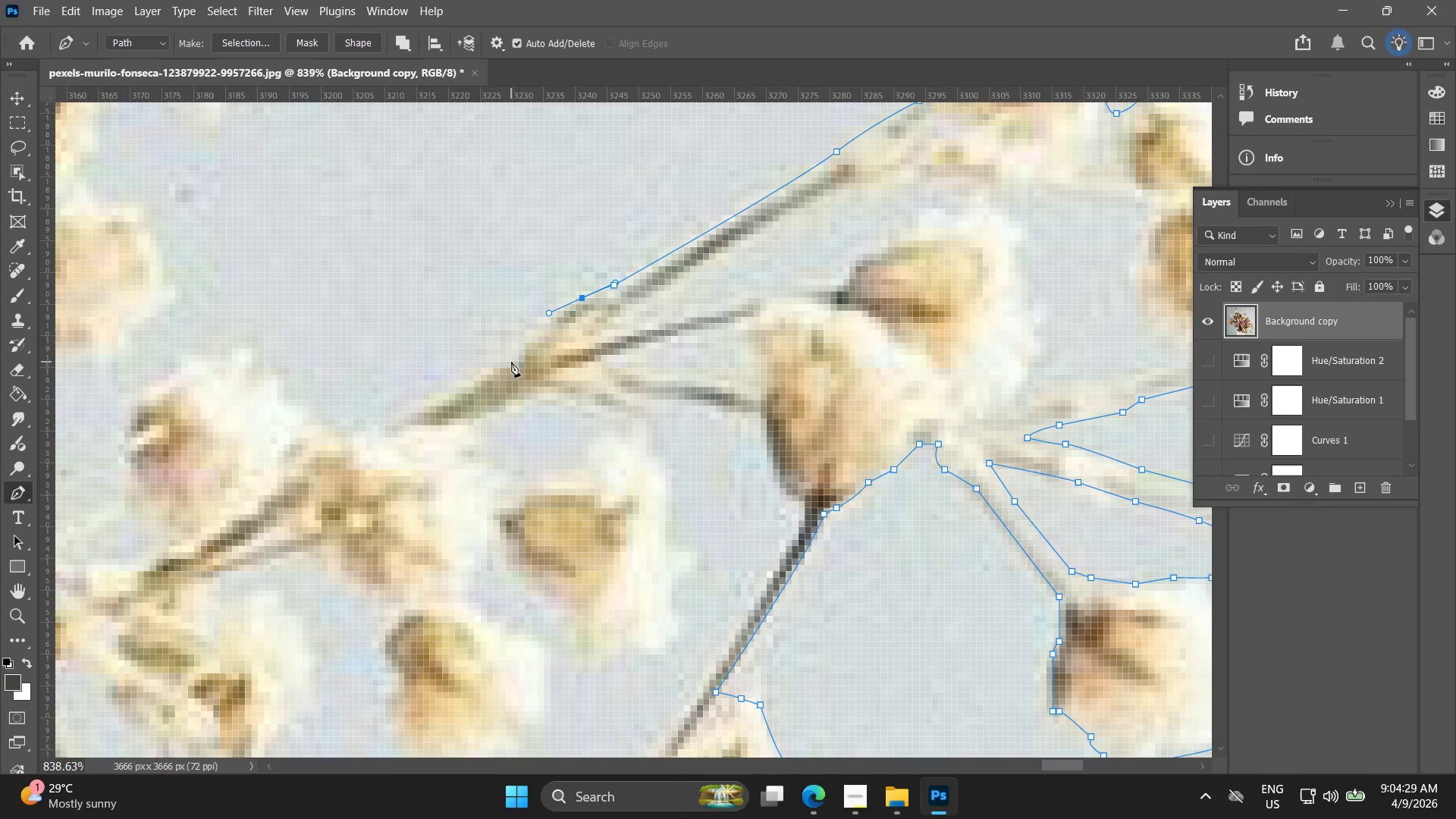 
left_click([511, 362])
 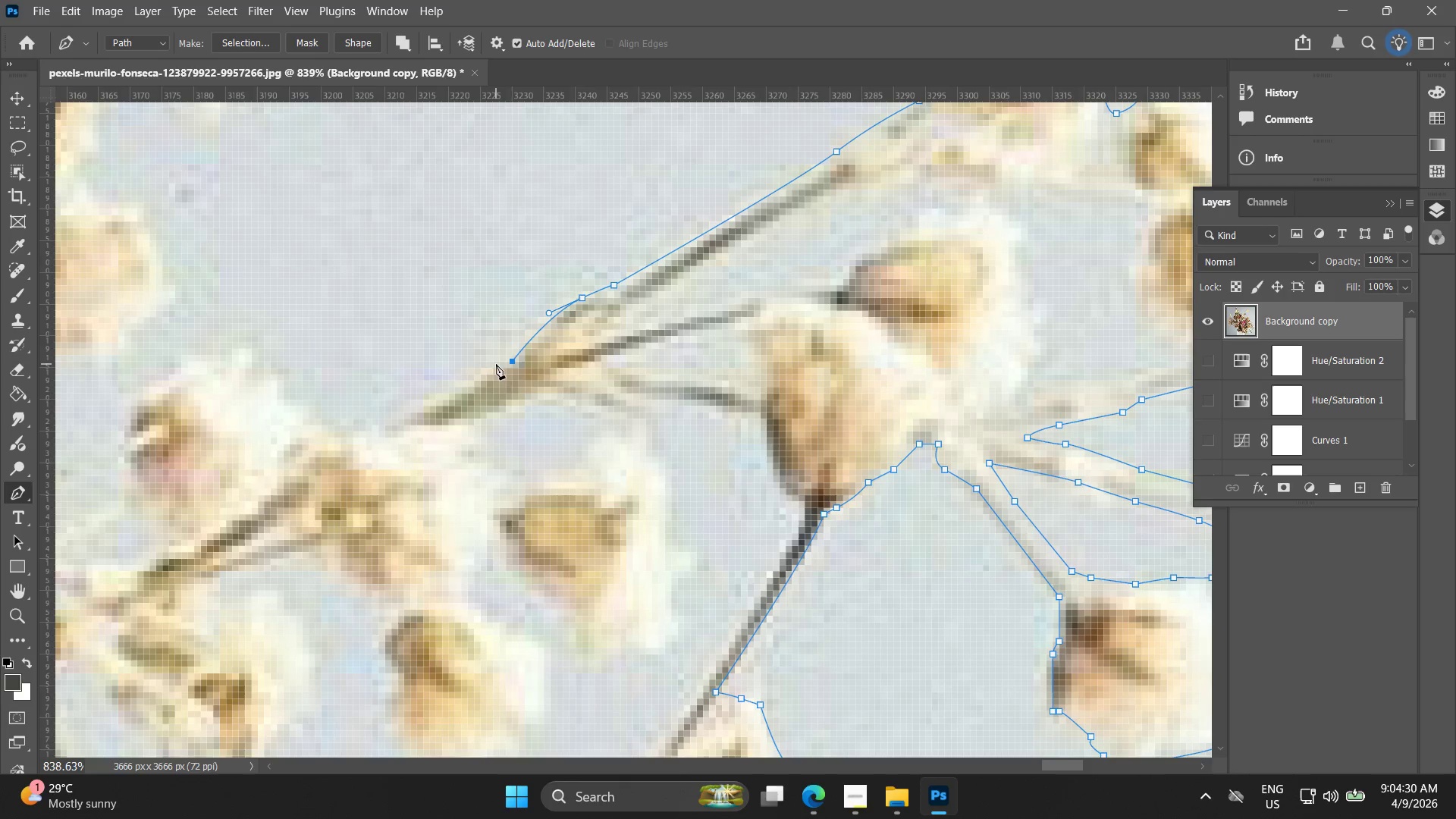 
hold_key(key=Space, duration=0.38)
 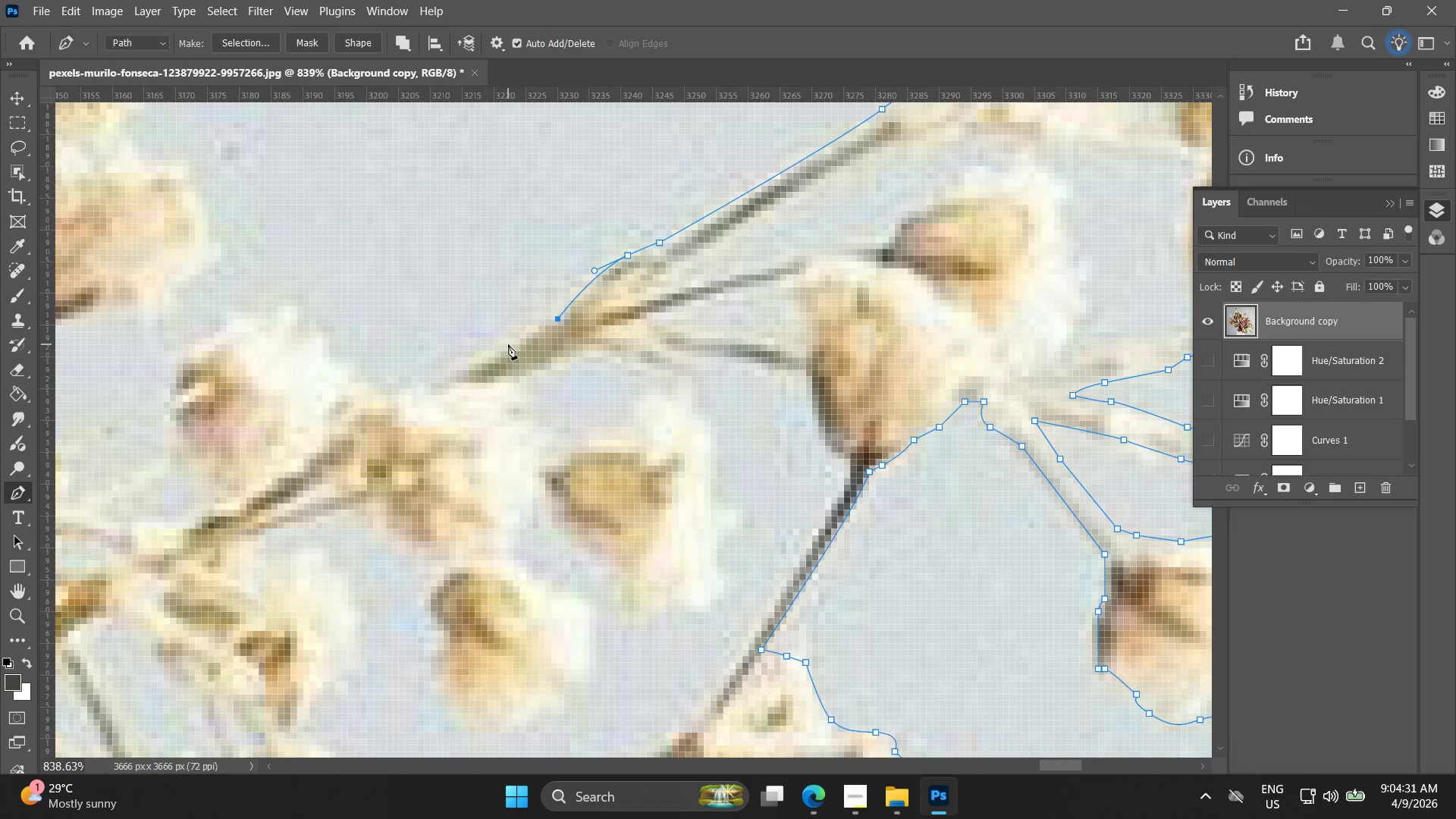 
left_click_drag(start_coordinate=[495, 367], to_coordinate=[541, 325])
 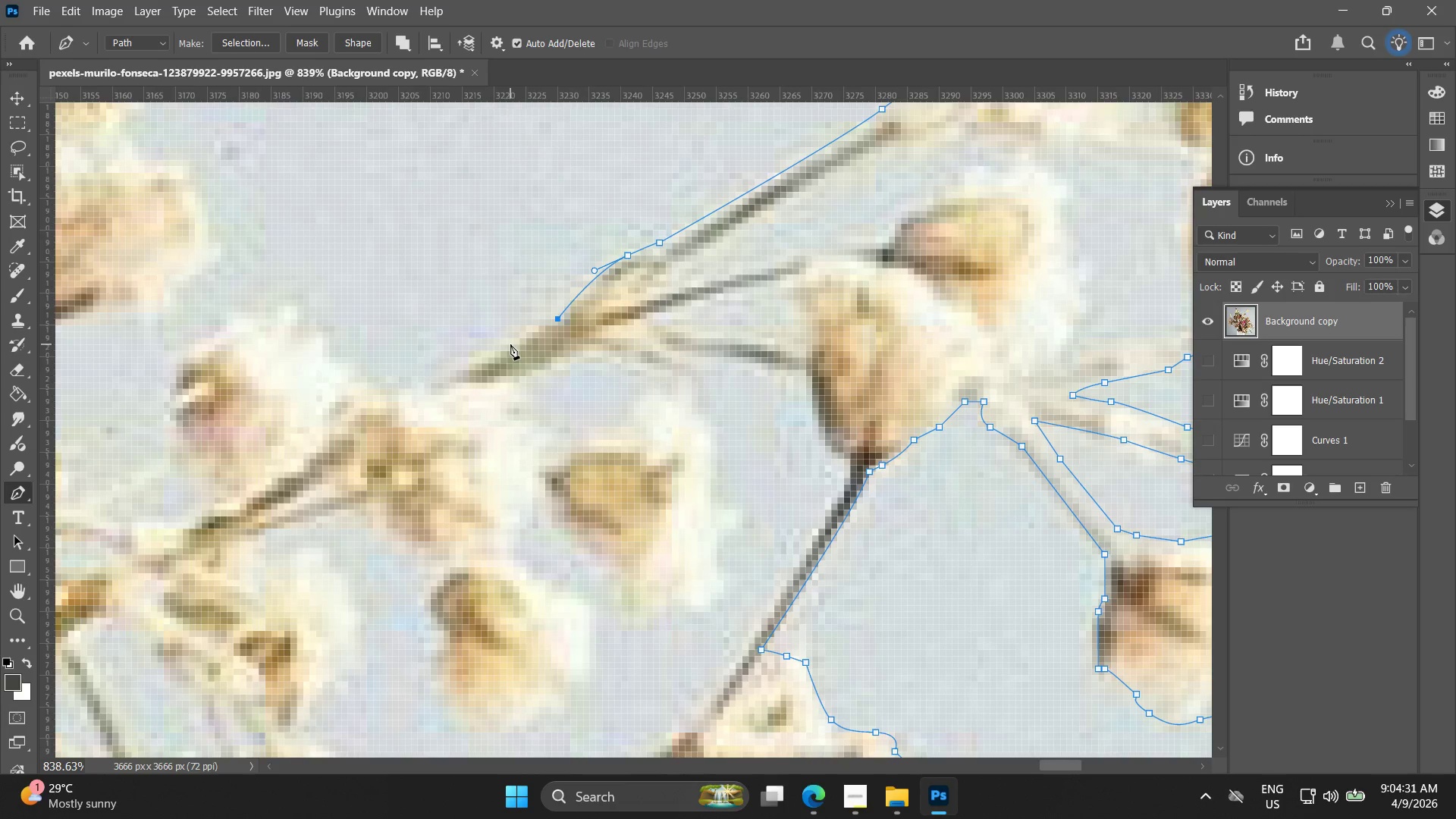 
left_click_drag(start_coordinate=[508, 344], to_coordinate=[489, 356])
 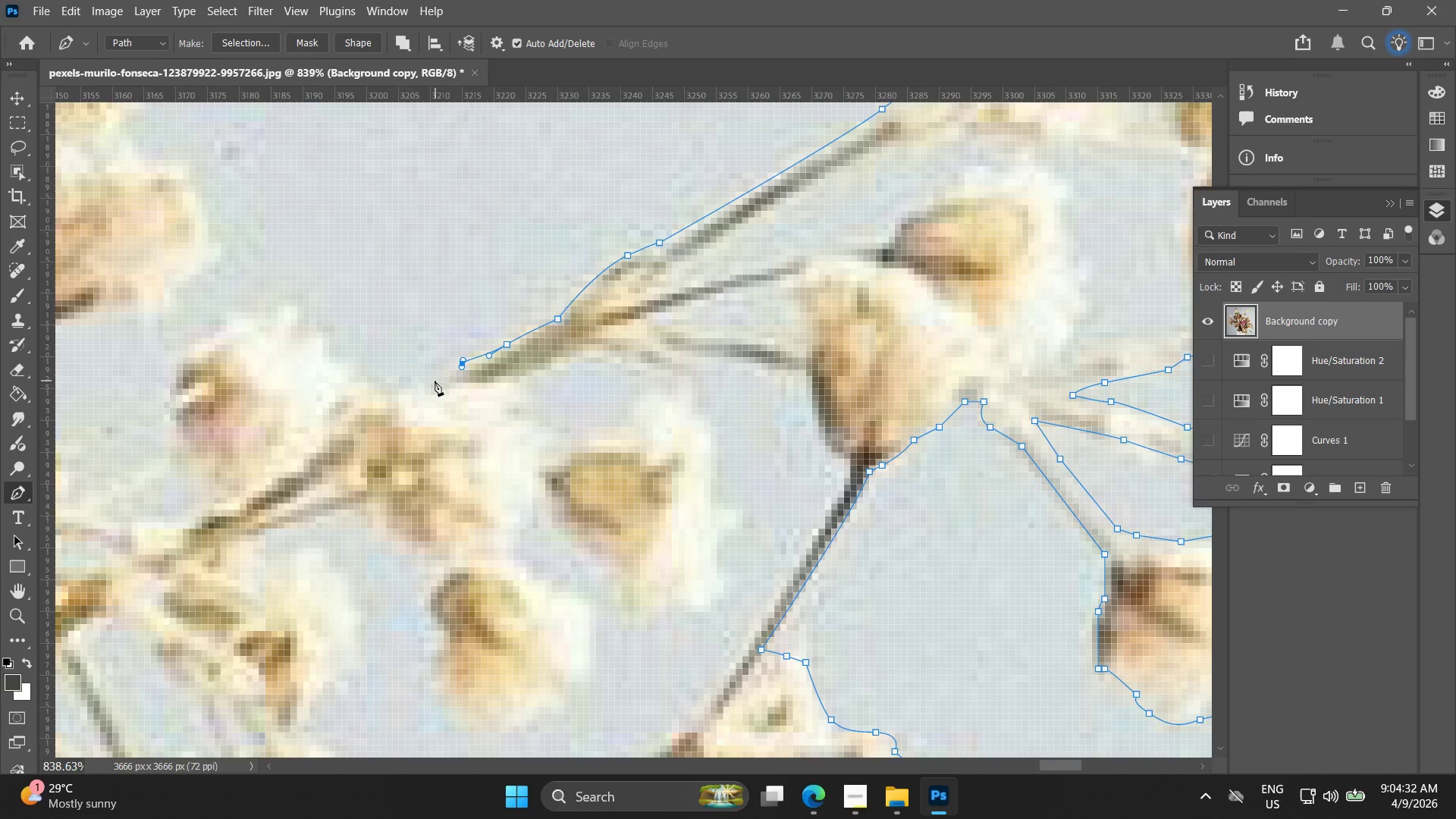 
double_click([435, 381])
 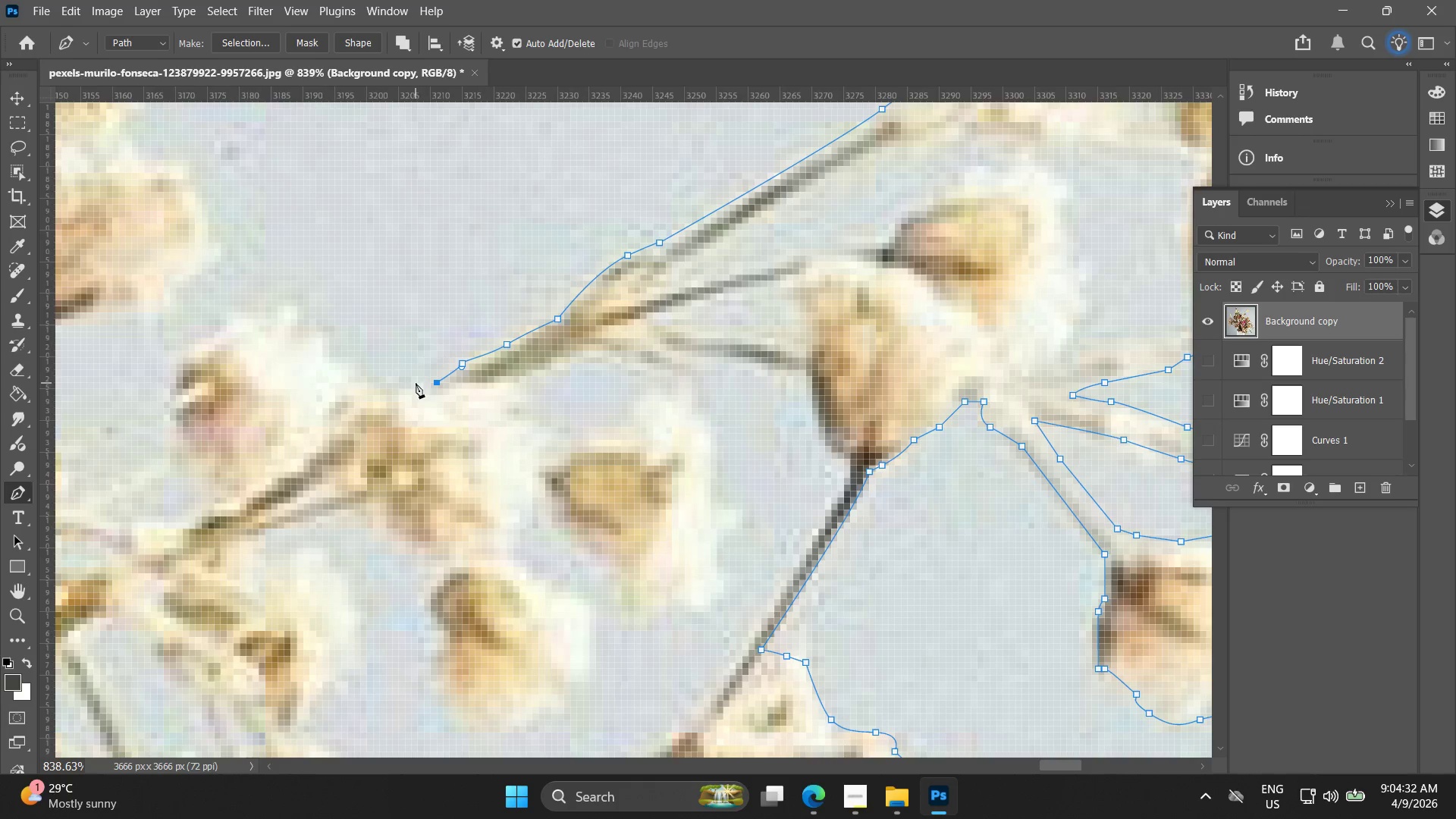 
left_click([413, 383])
 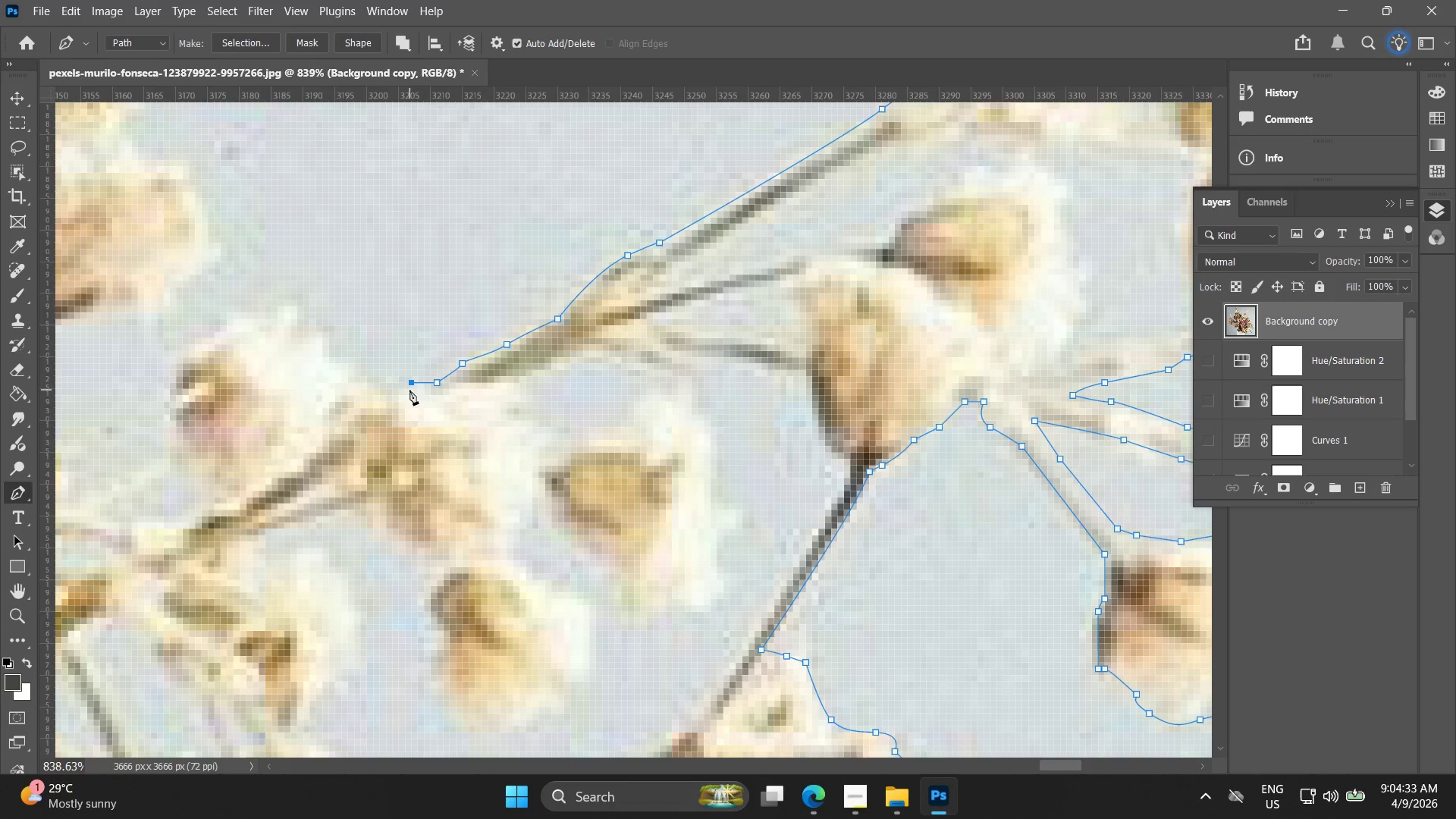 
key(Control+Z)
 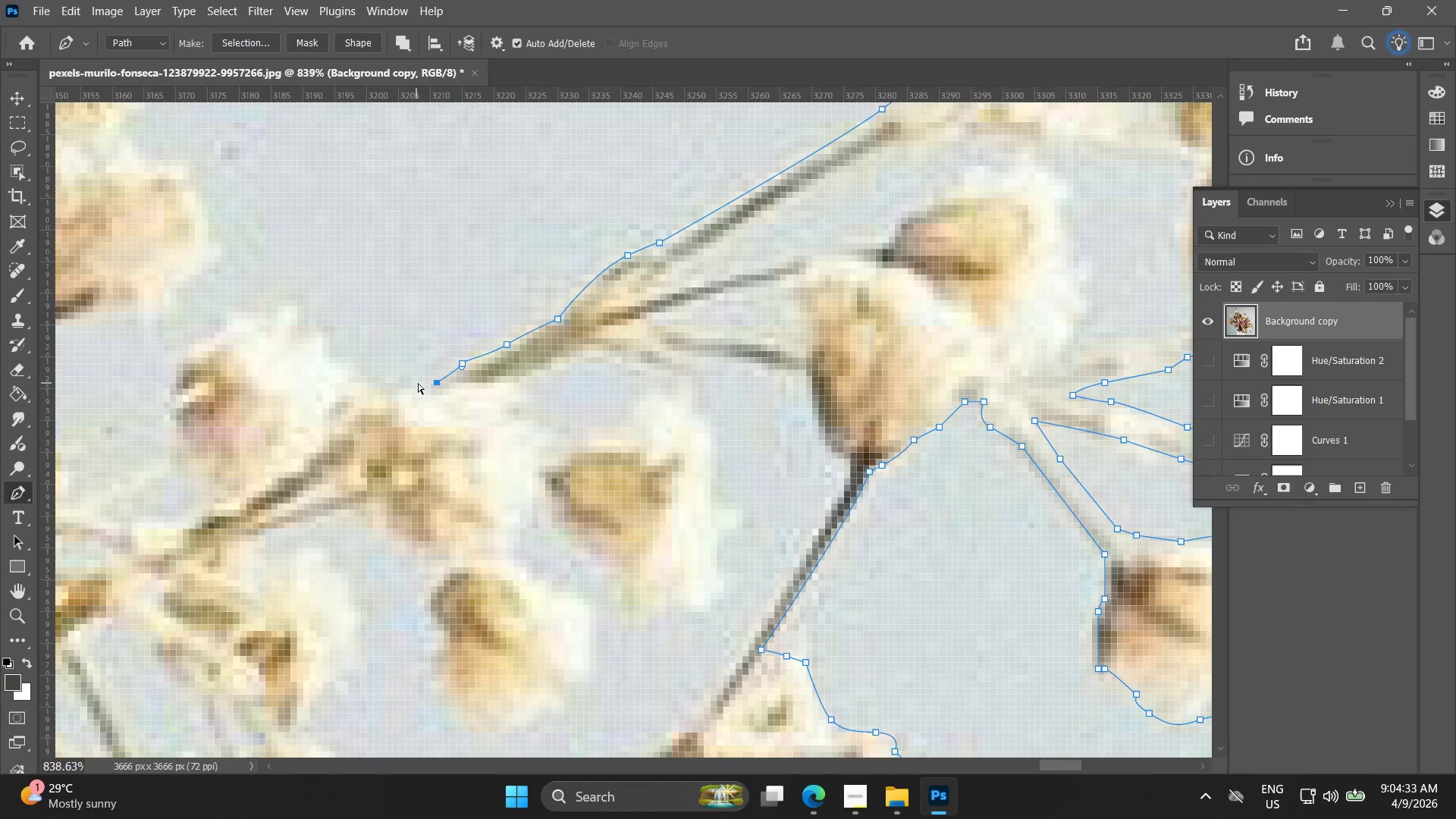 
key(Control+Z)
 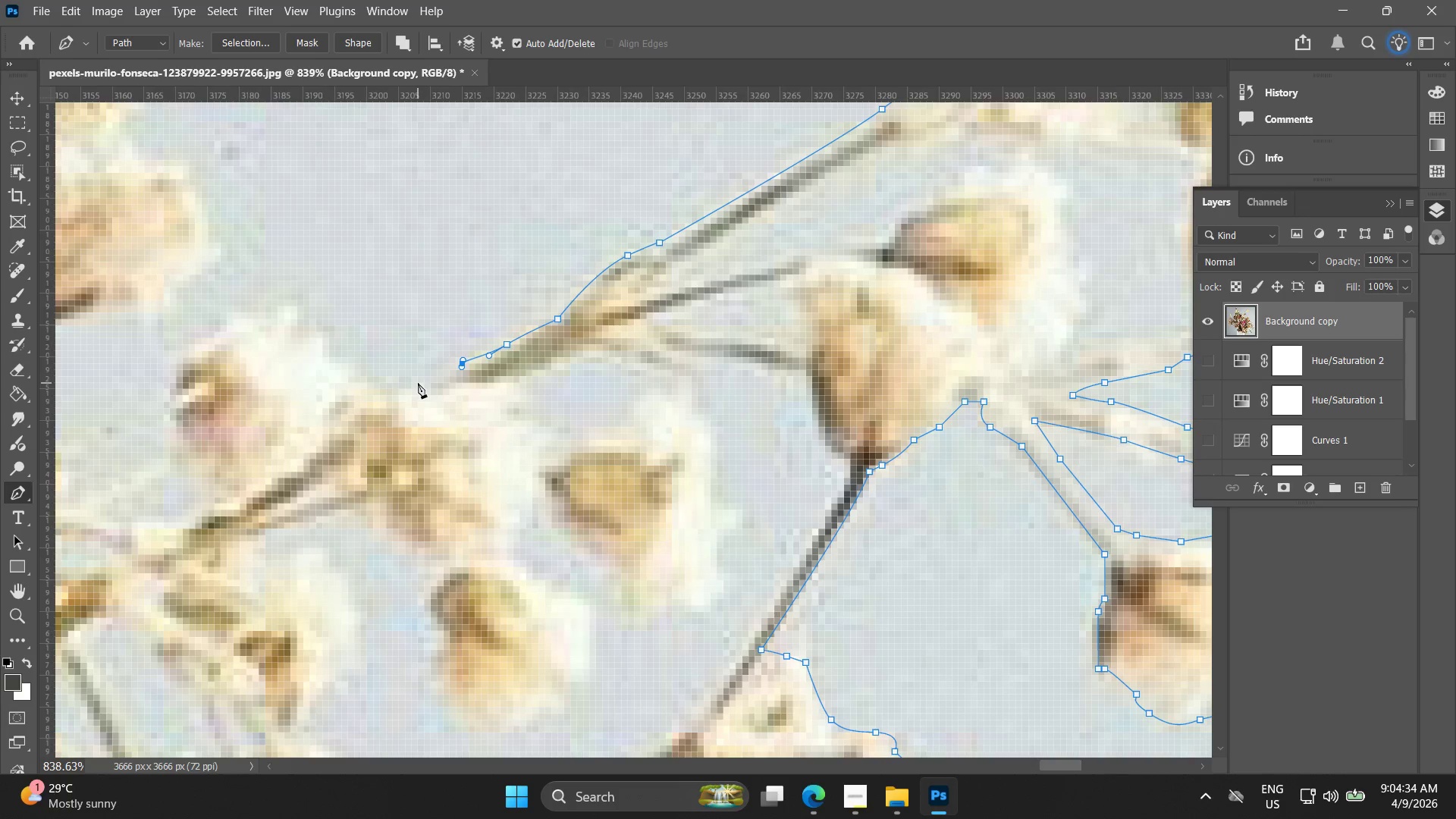 
left_click([418, 383])
 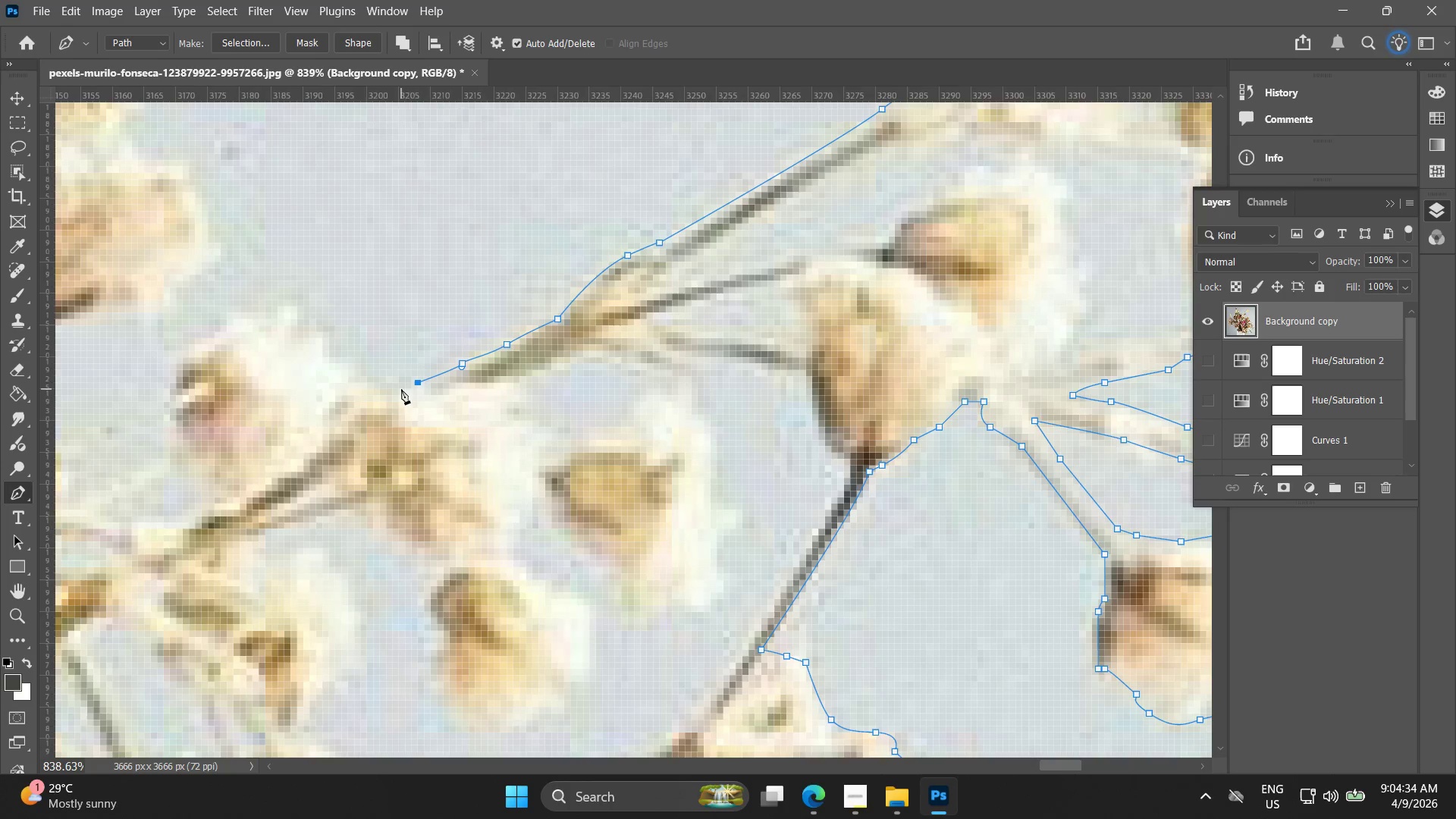 
key(Control+ControlLeft)
 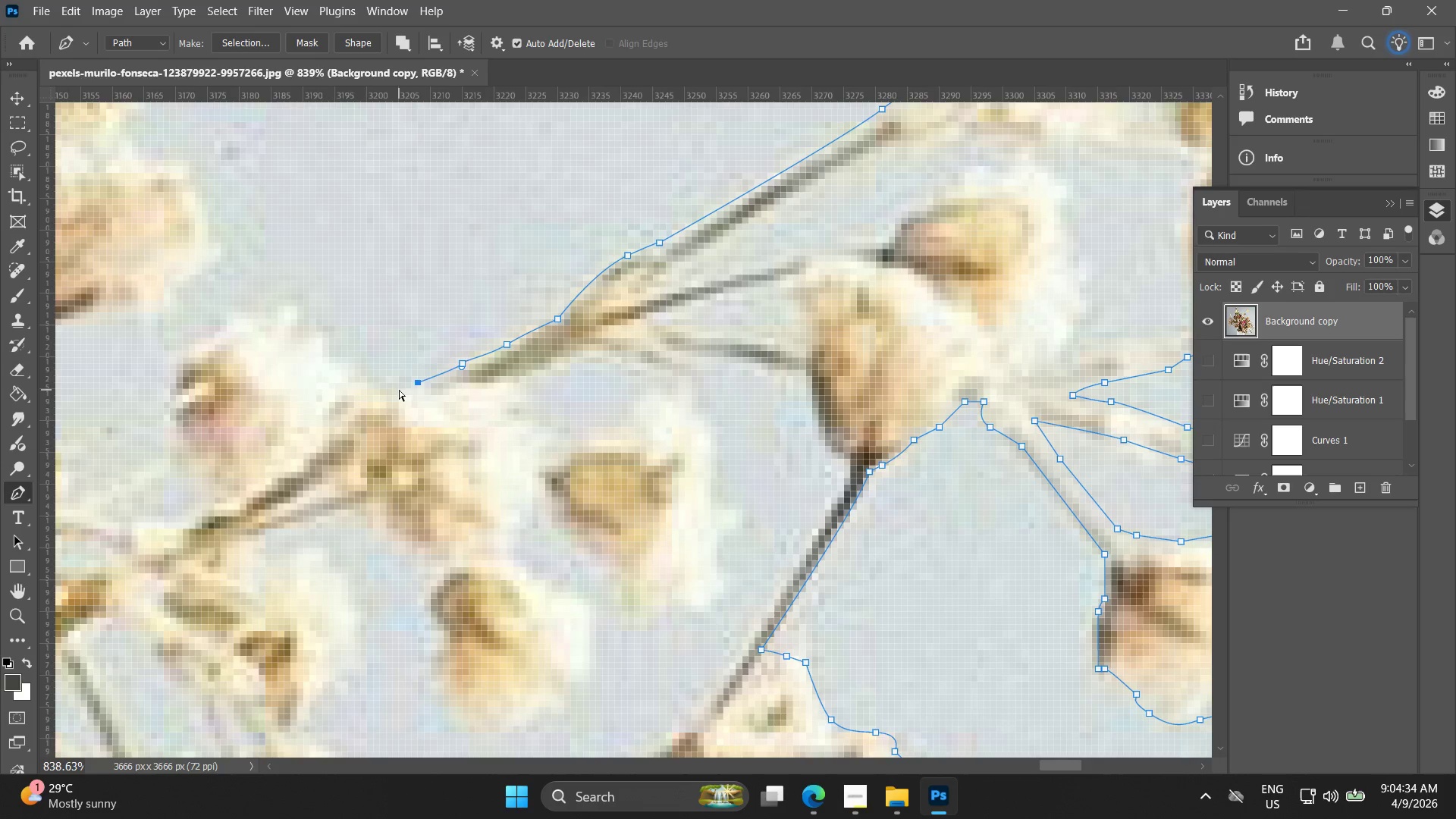 
key(Control+Z)
 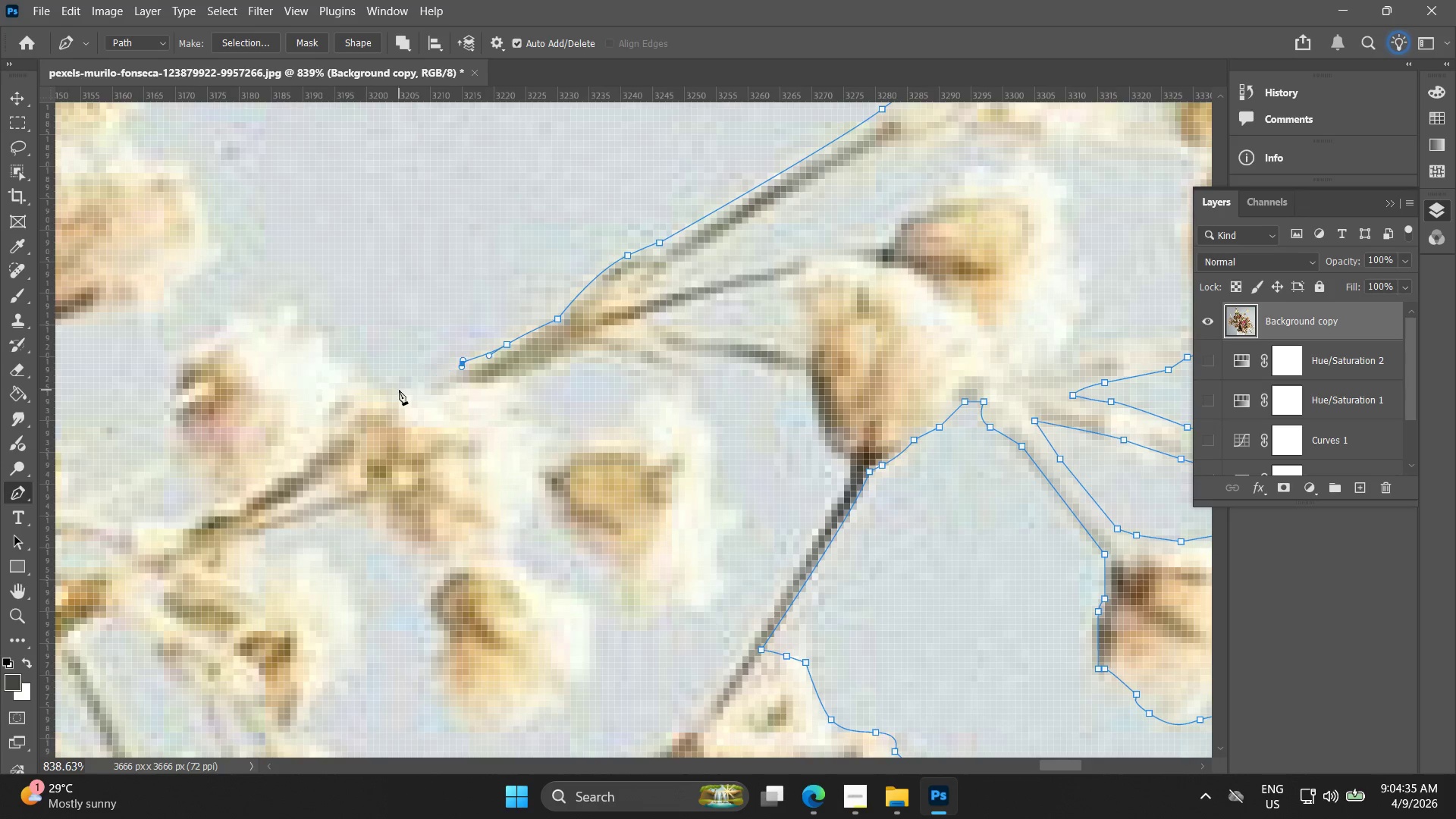 
left_click([399, 390])
 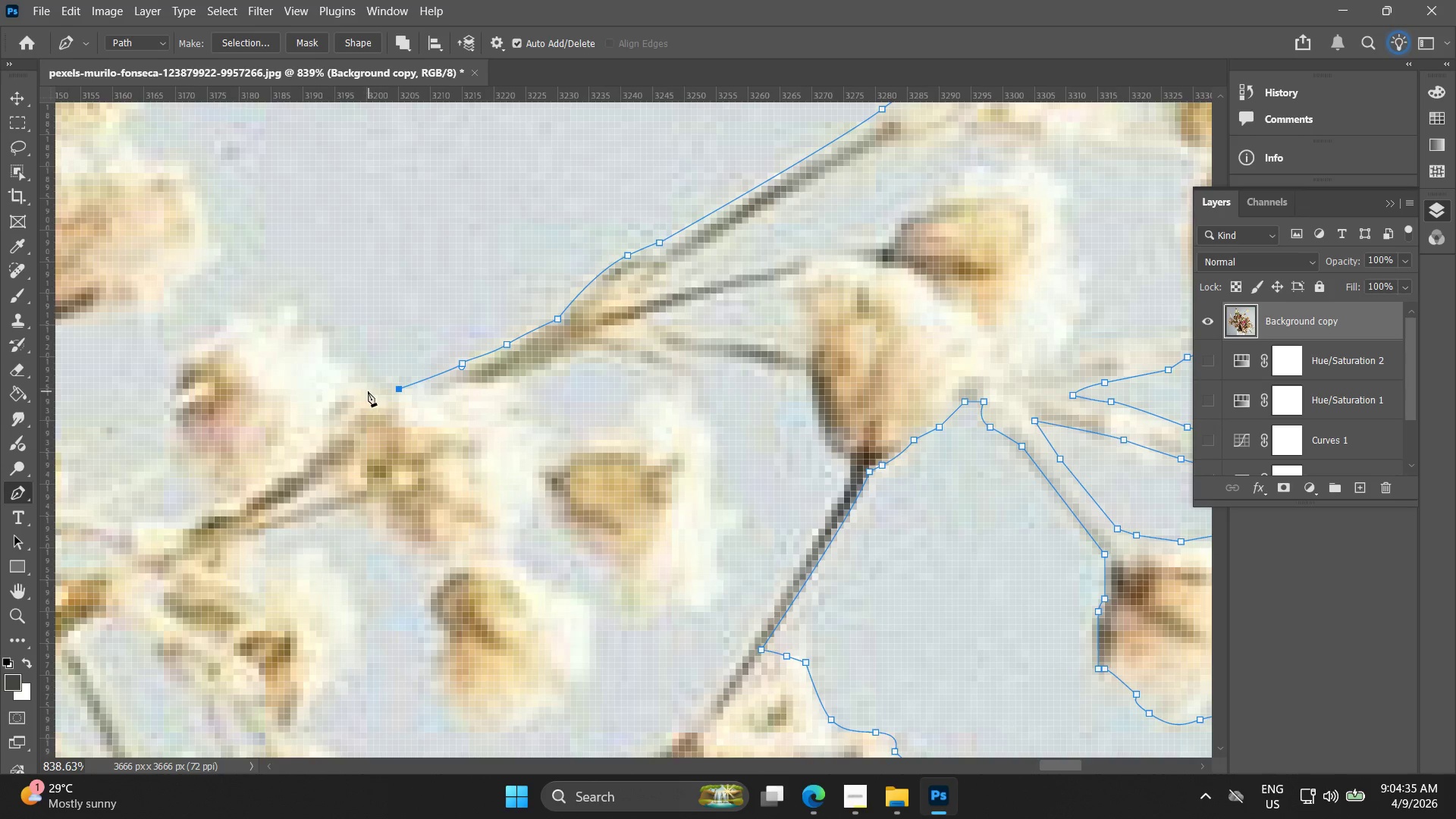 
left_click_drag(start_coordinate=[368, 383], to_coordinate=[348, 375])
 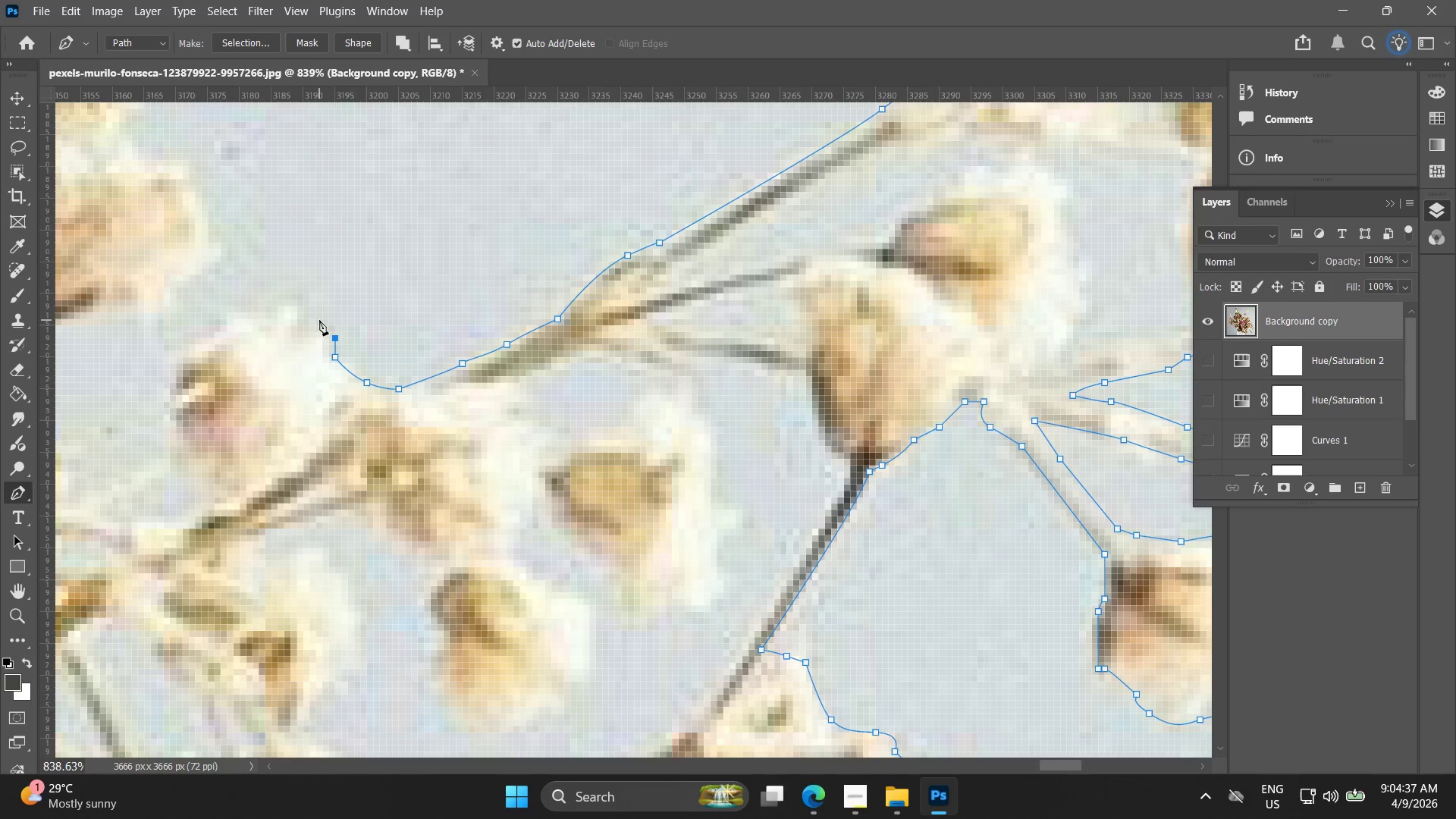 
left_click_drag(start_coordinate=[314, 318], to_coordinate=[306, 322])
 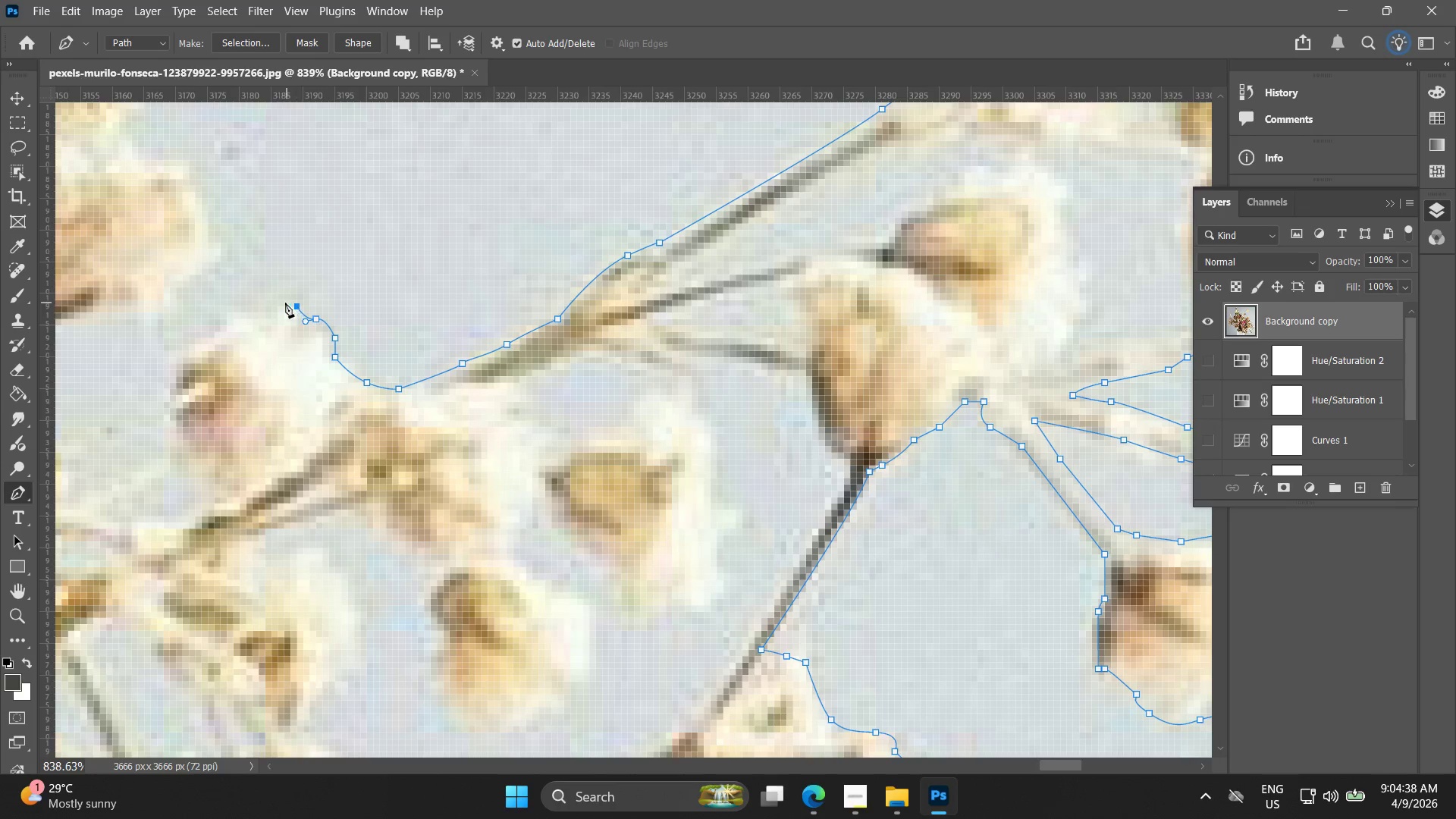 
hold_key(key=Space, duration=0.36)
 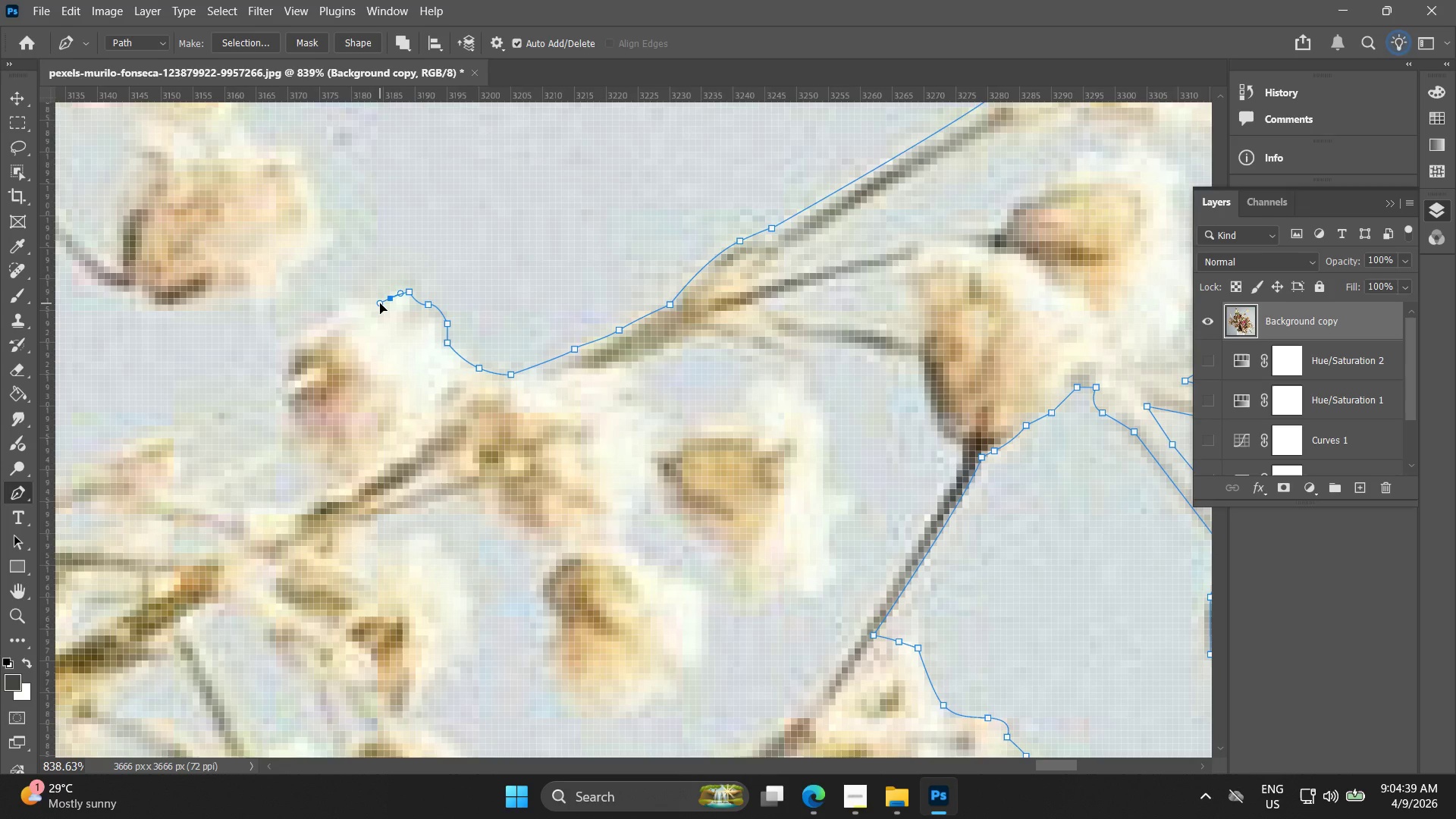 
left_click_drag(start_coordinate=[285, 303], to_coordinate=[397, 288])
 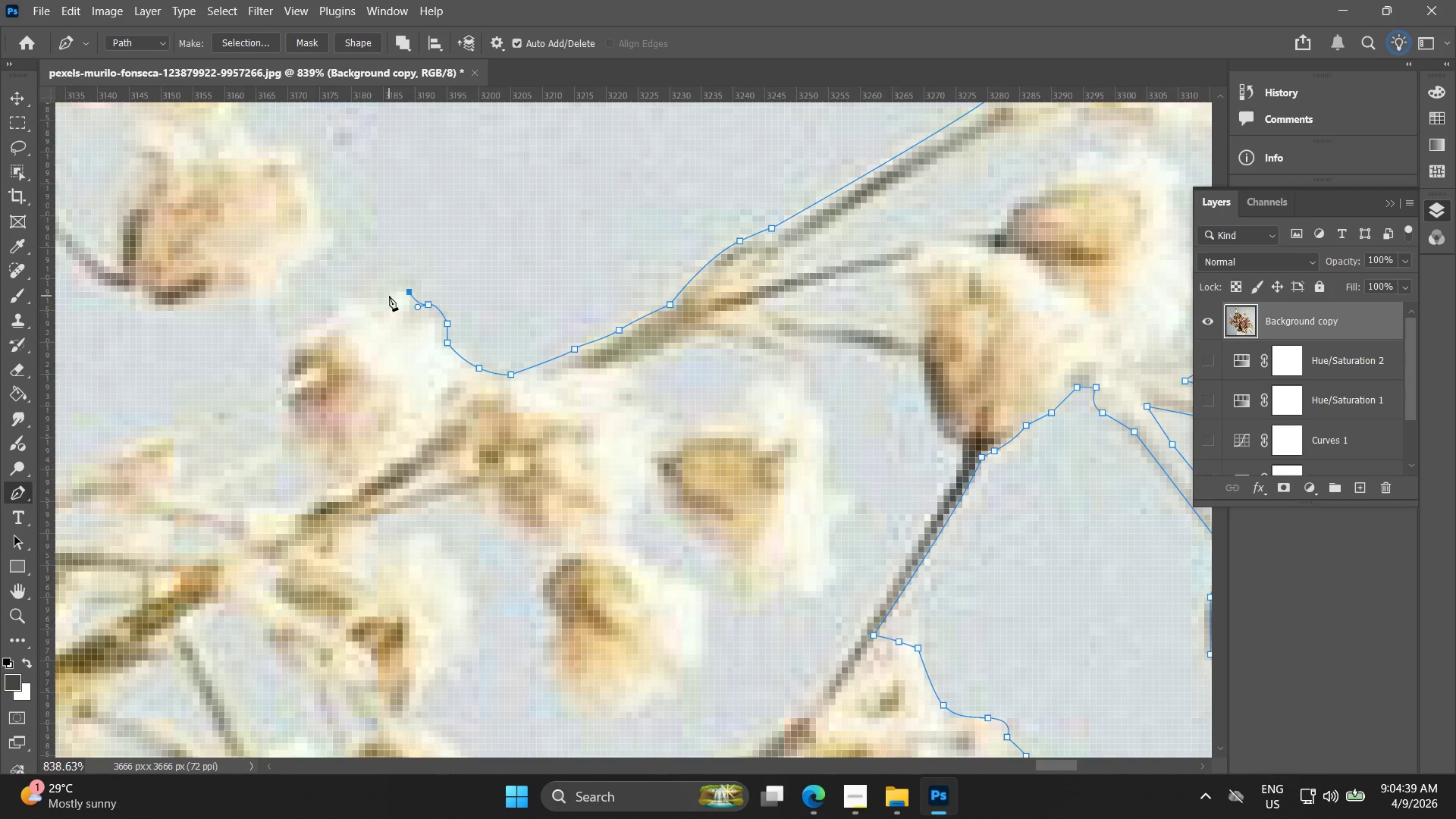 
left_click_drag(start_coordinate=[389, 296], to_coordinate=[379, 303])
 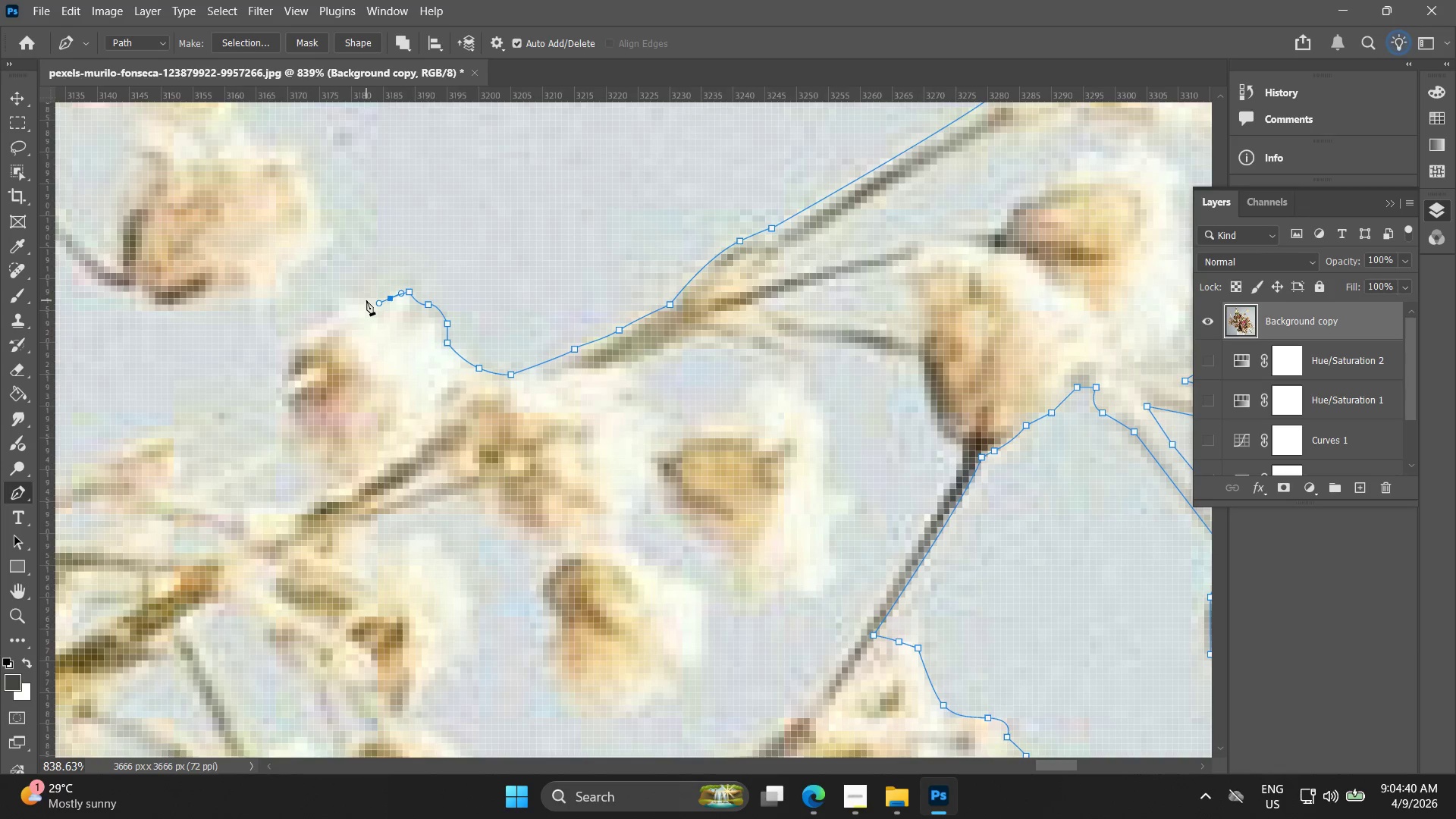 
left_click([366, 300])
 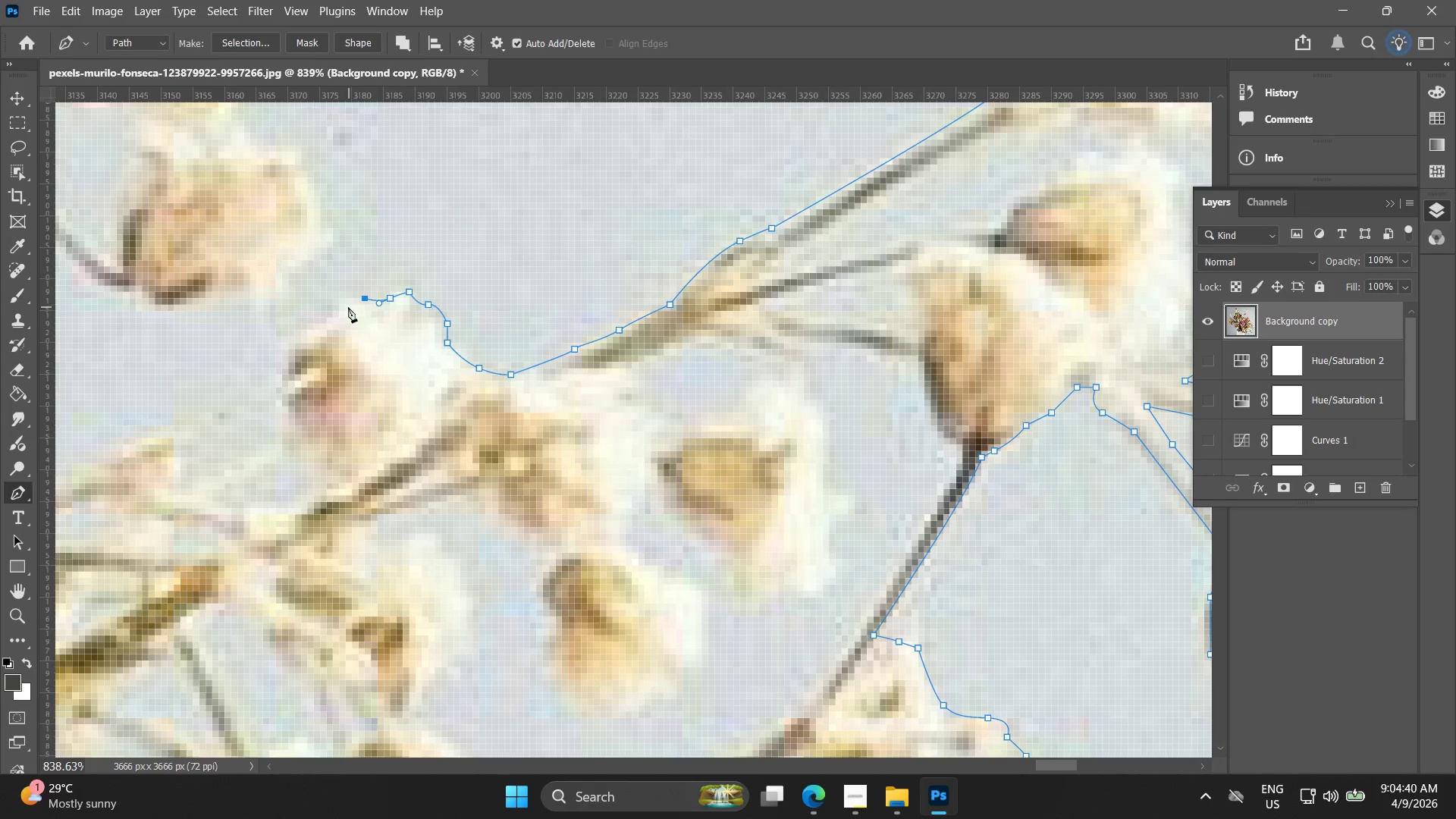 
left_click([347, 307])
 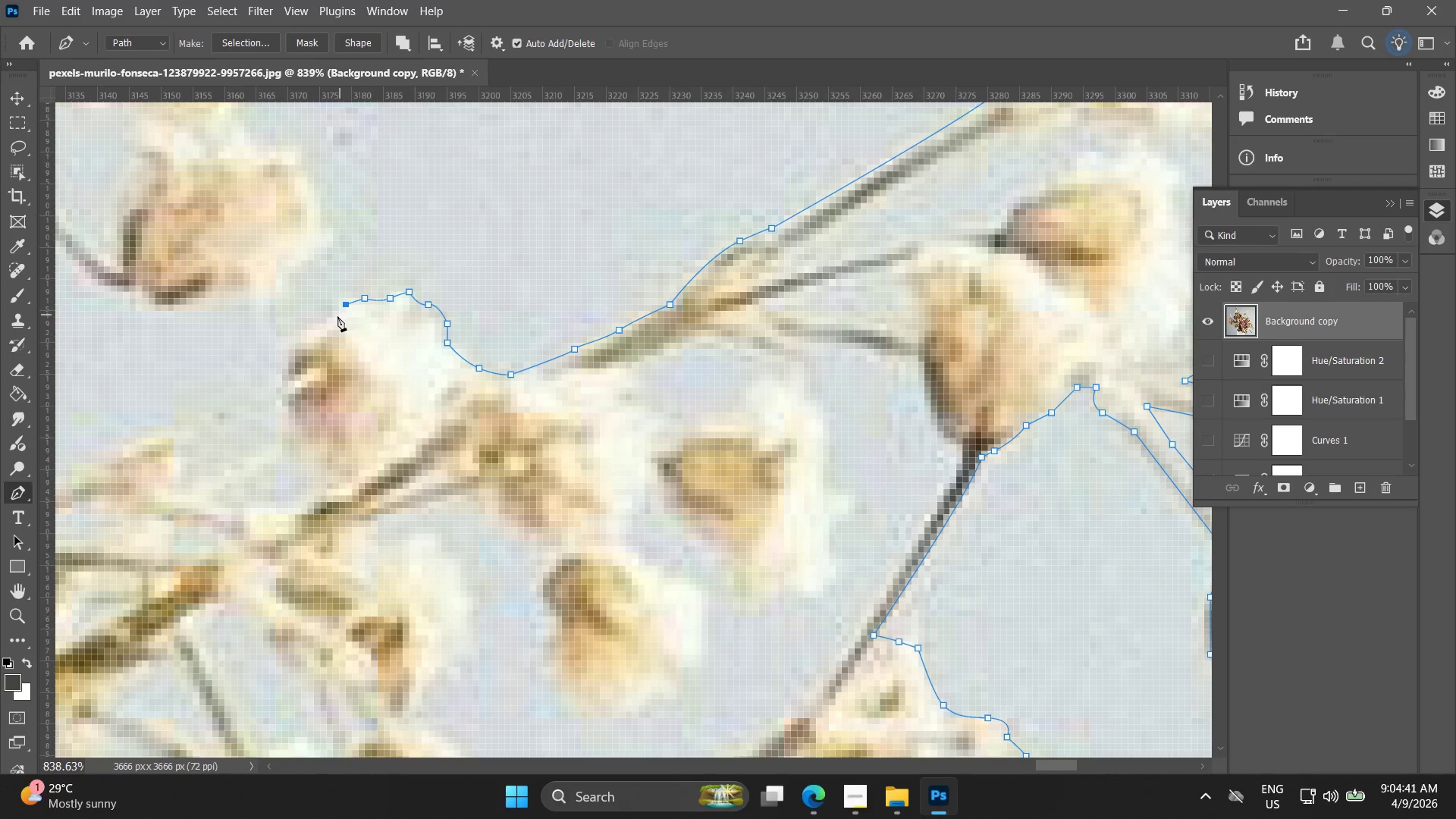 
hold_key(key=Space, duration=0.34)
 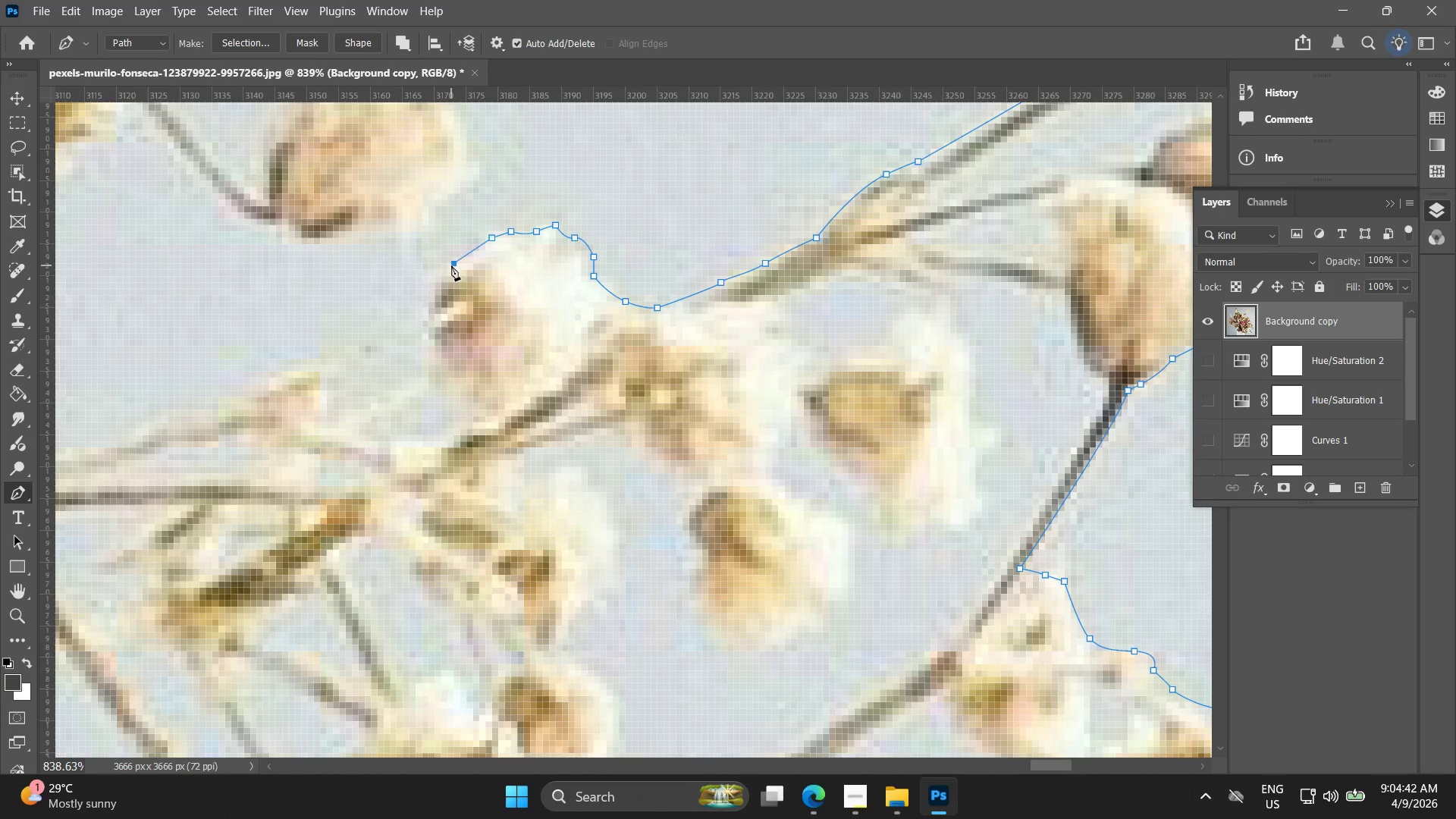 
left_click_drag(start_coordinate=[344, 316], to_coordinate=[472, 261])
 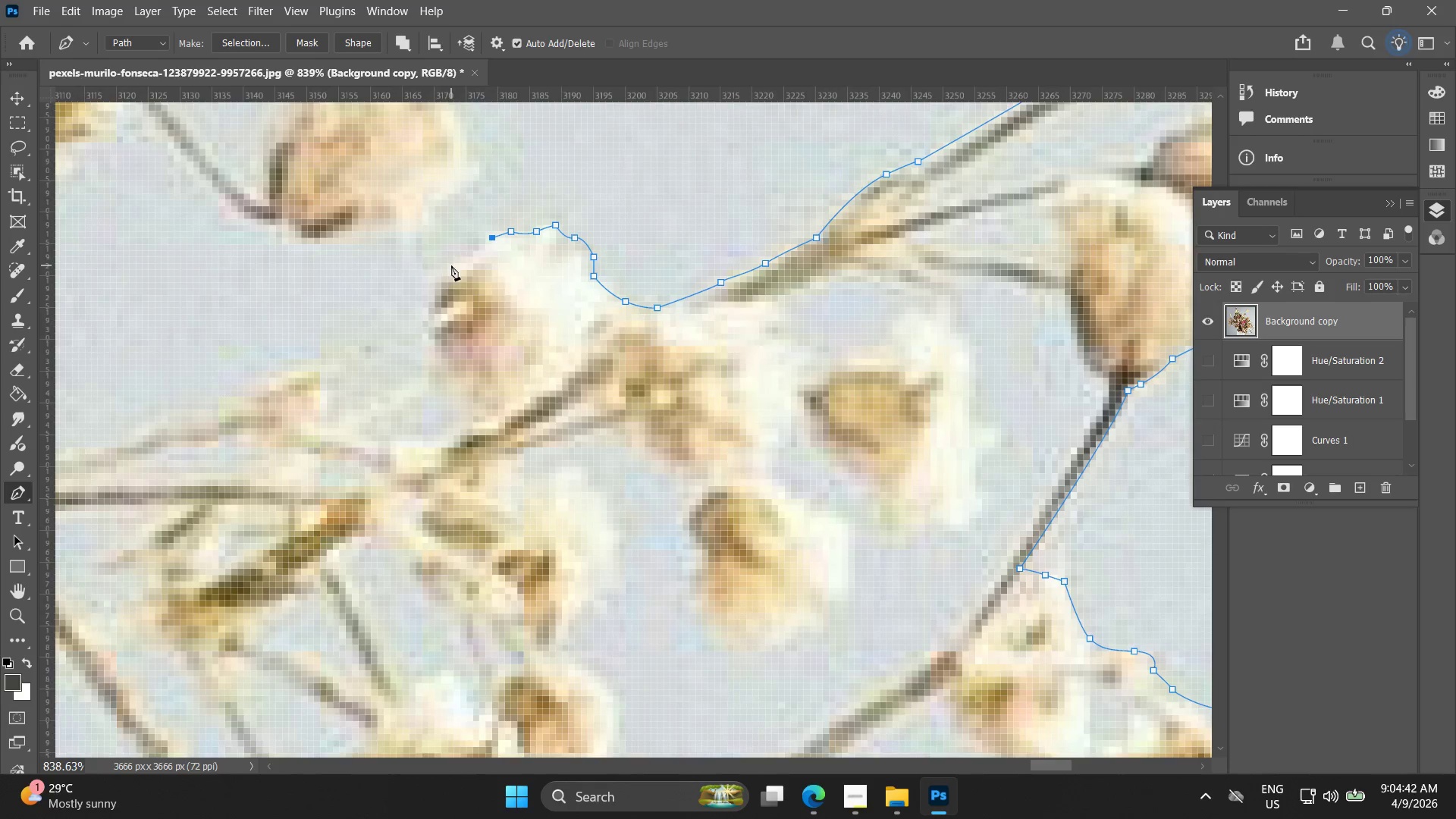 
left_click([451, 265])
 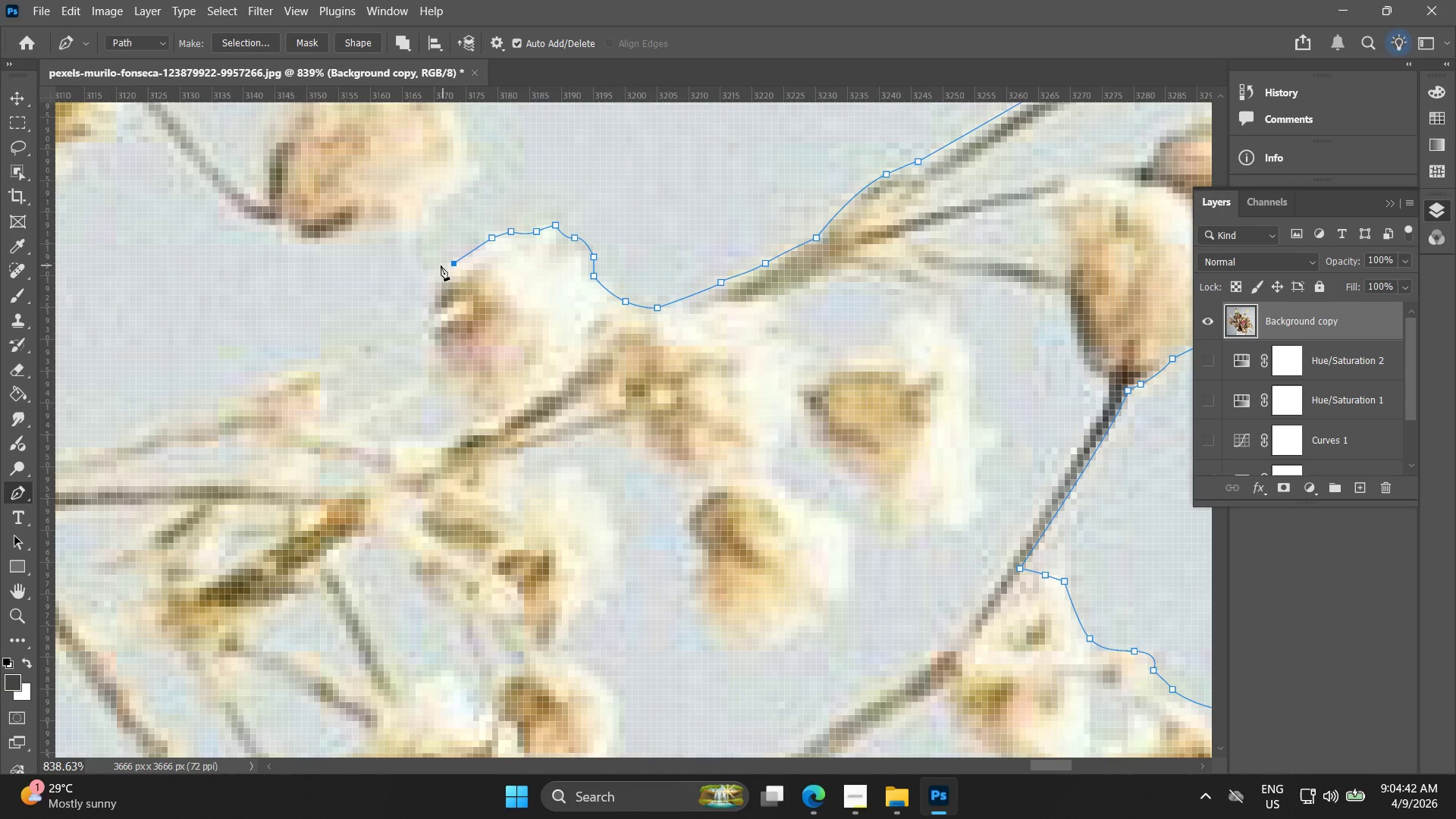 
left_click([440, 265])
 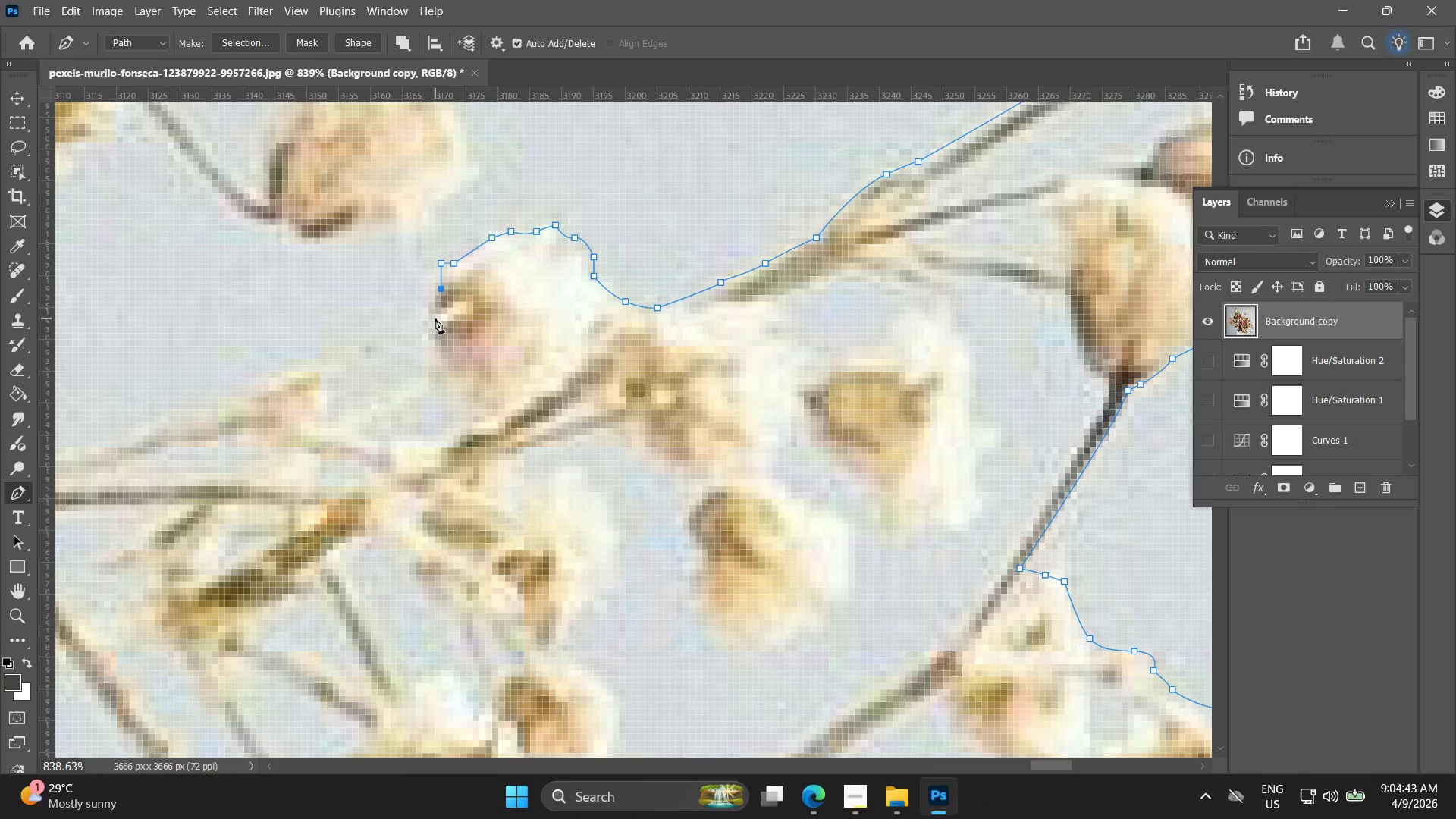 
key(Control+ControlLeft)
 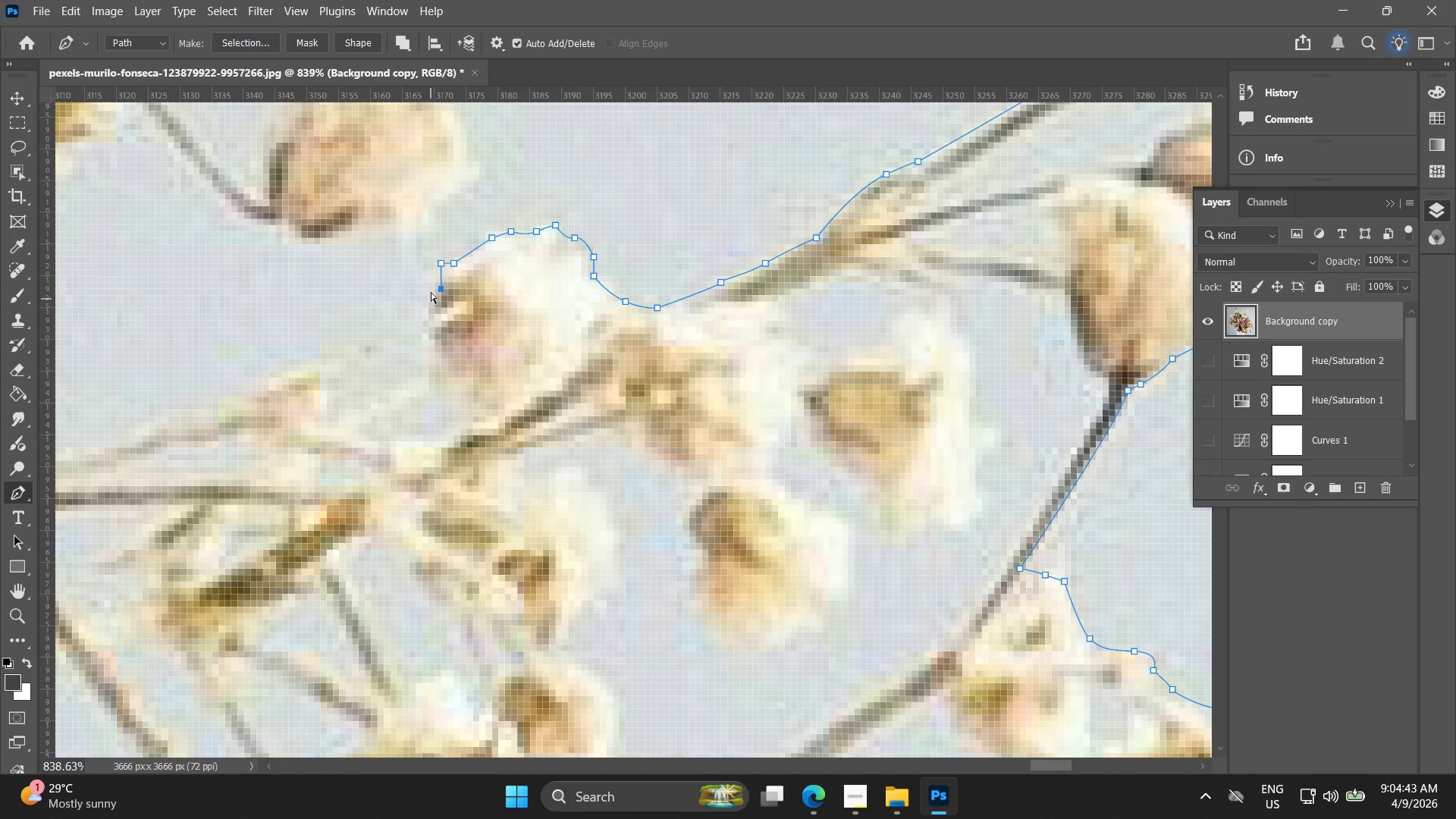 
key(Control+Z)
 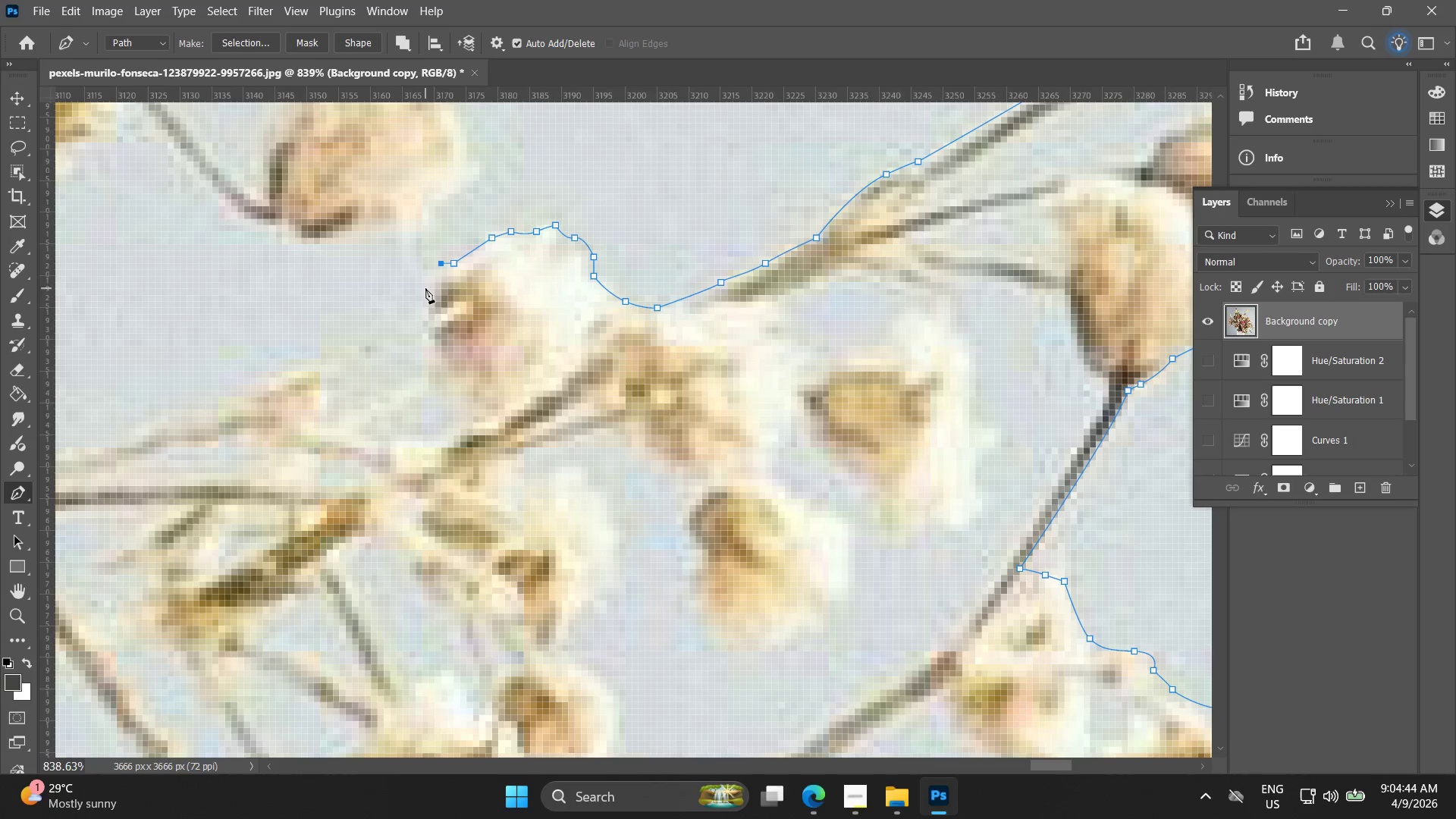 
left_click_drag(start_coordinate=[425, 288], to_coordinate=[425, 303])
 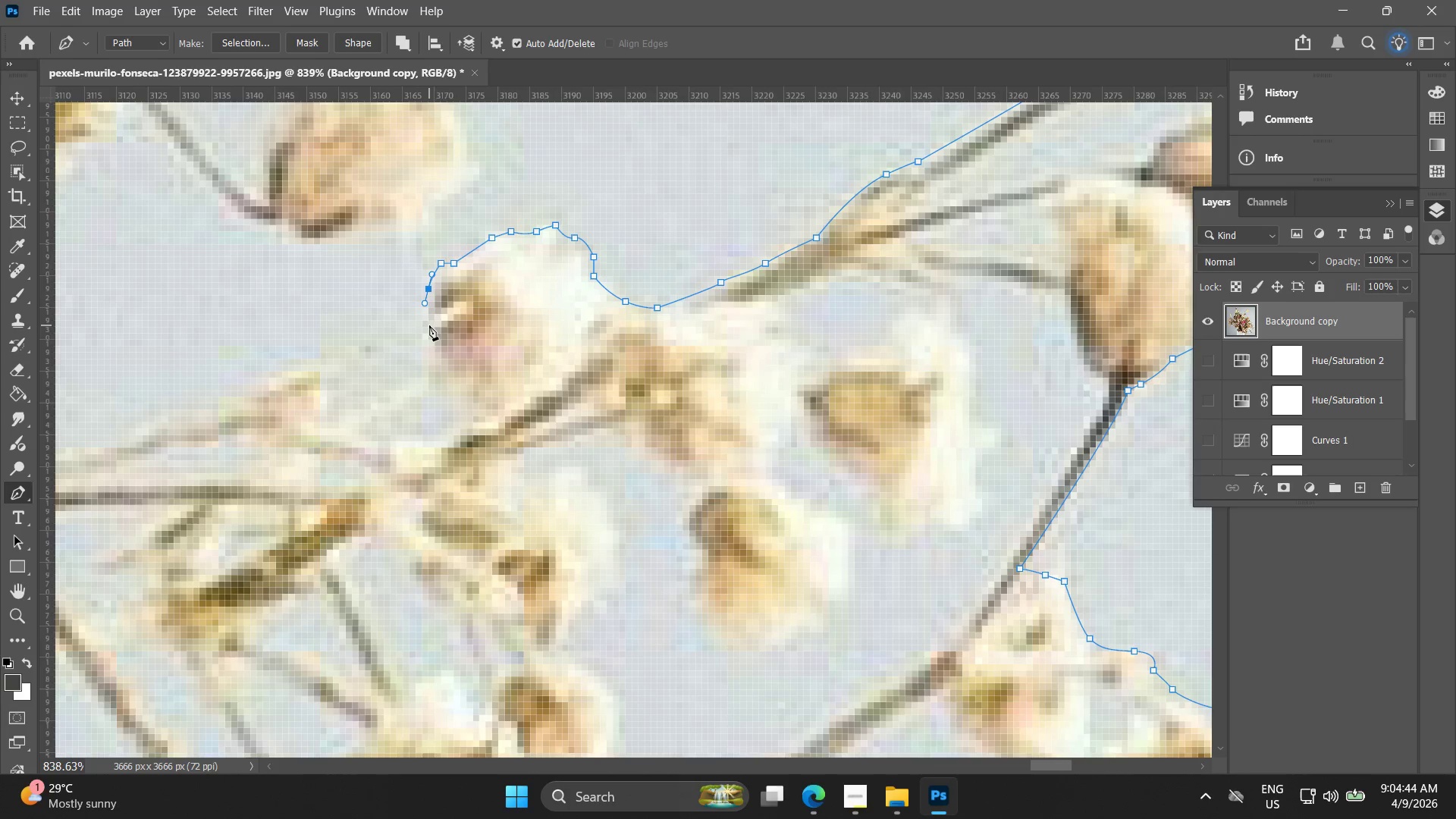 
key(Control+ControlLeft)
 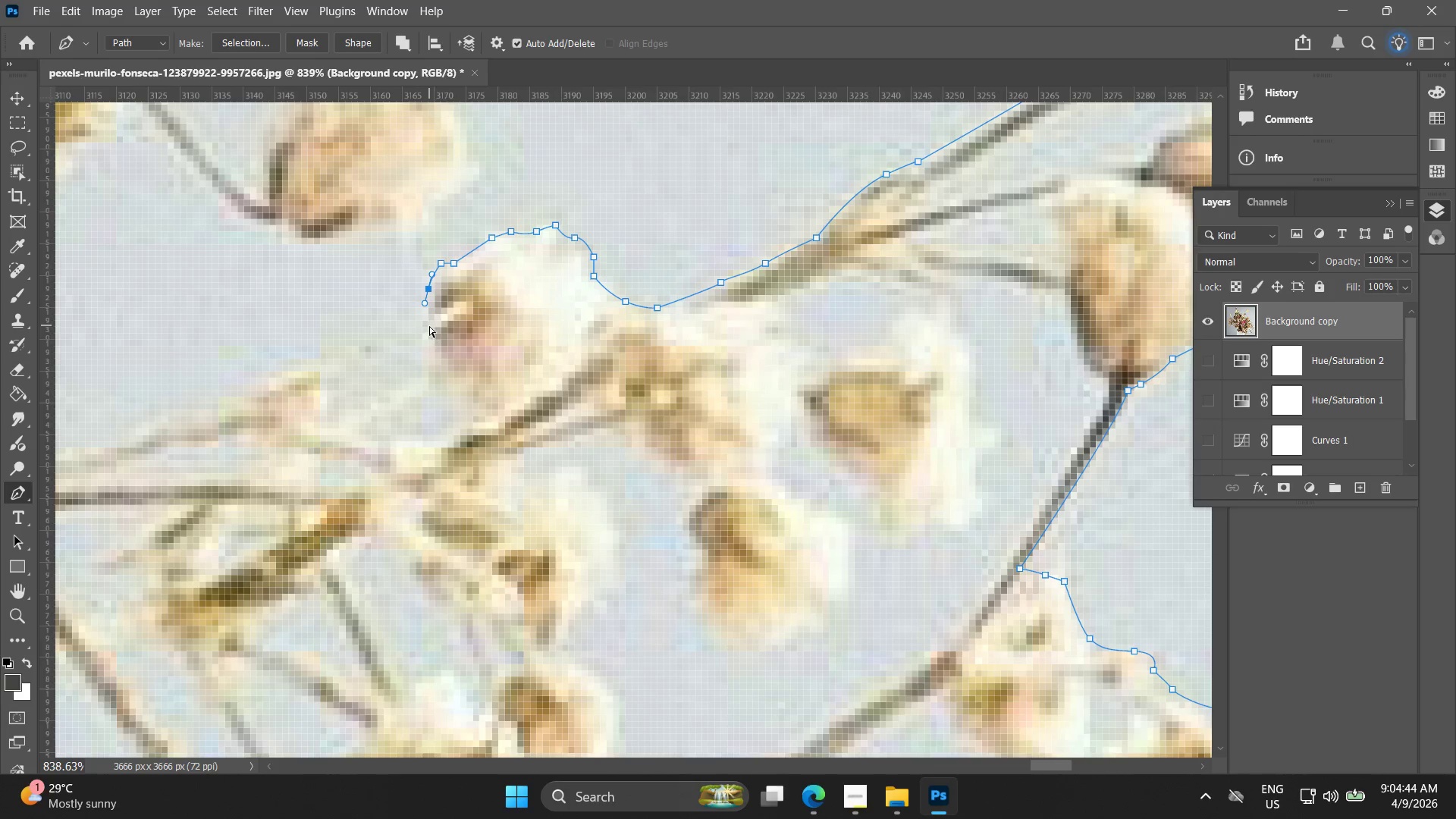 
key(Control+Z)
 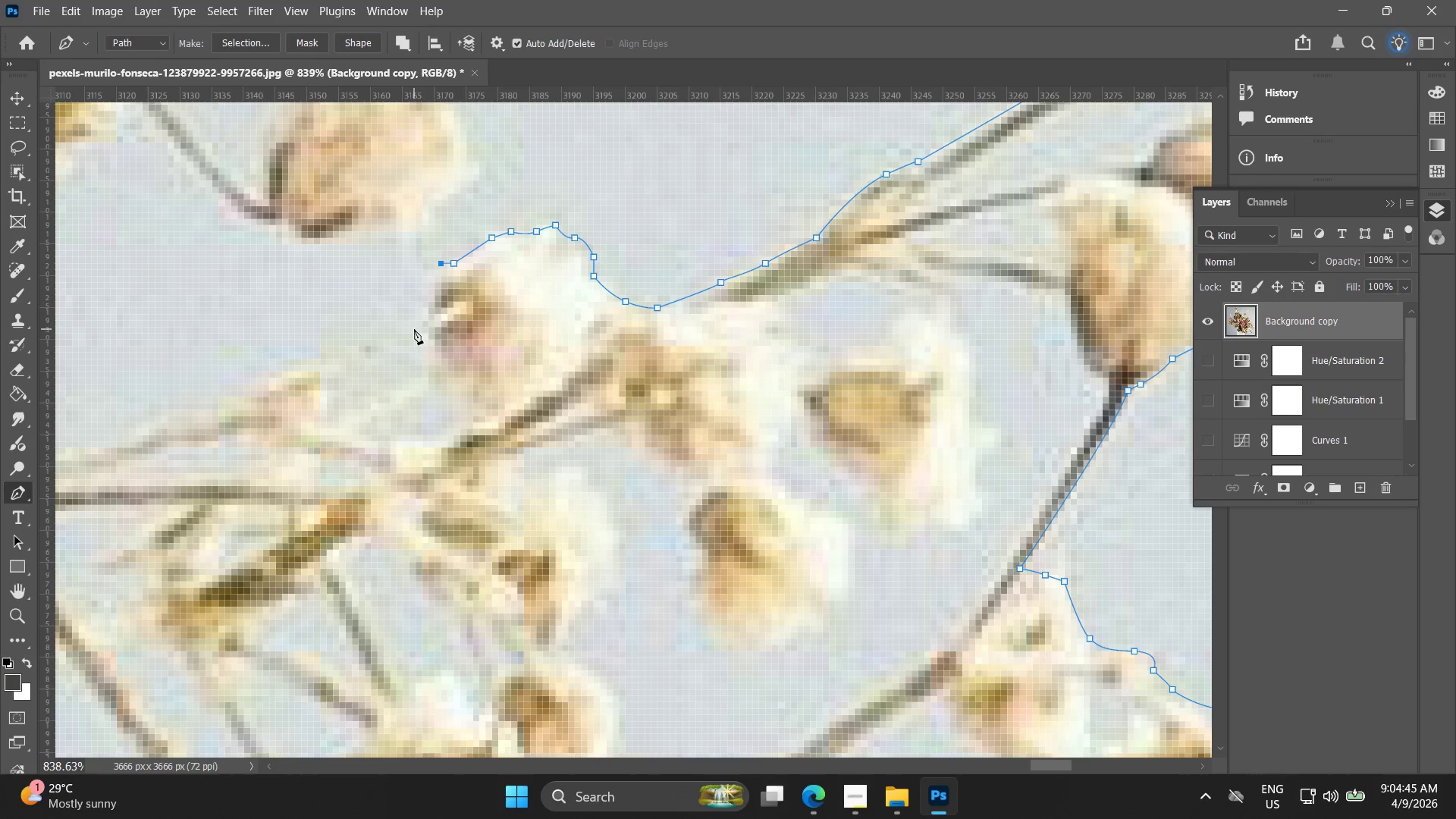 
left_click_drag(start_coordinate=[424, 332], to_coordinate=[424, 368])
 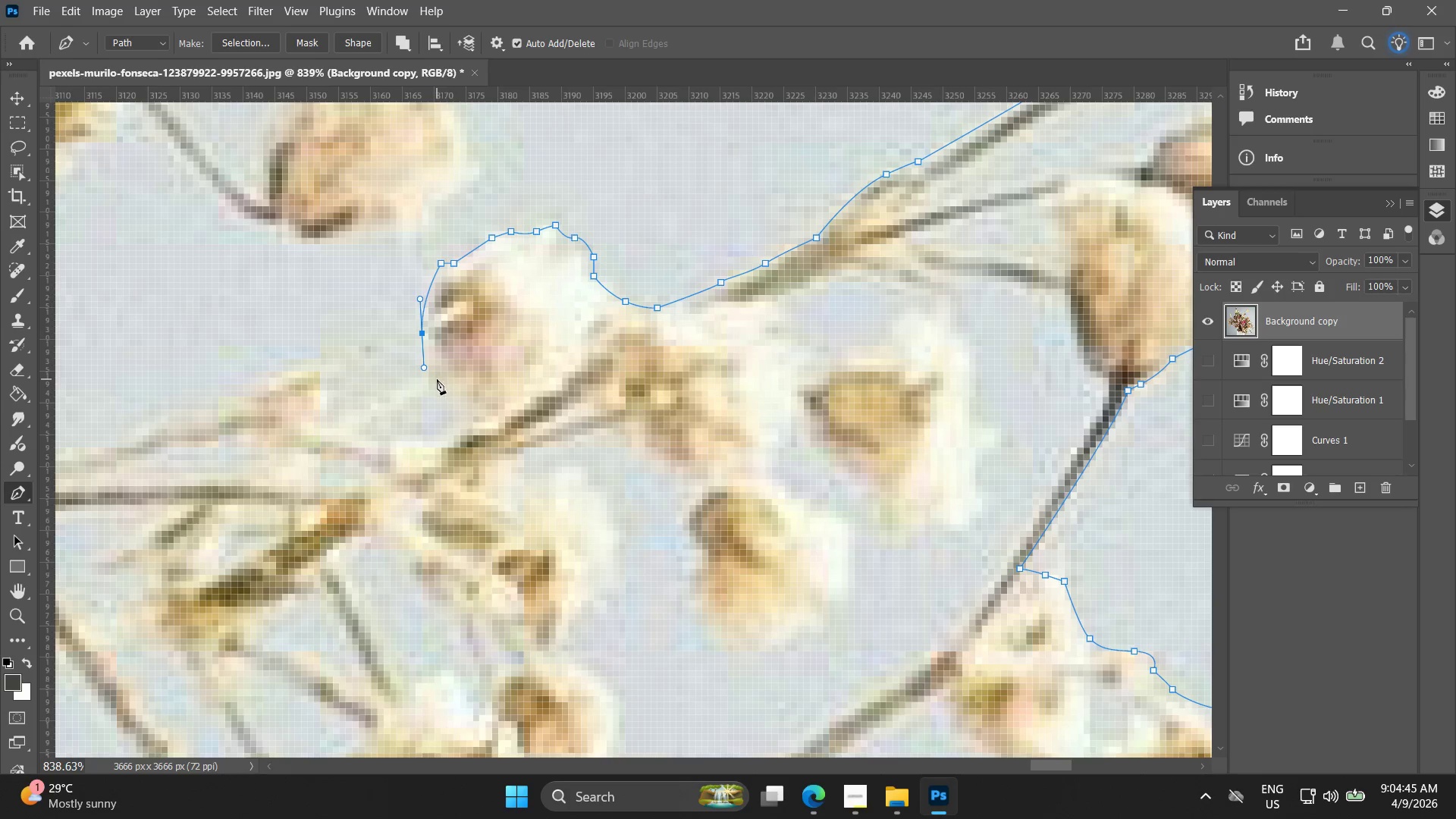 
left_click_drag(start_coordinate=[437, 379], to_coordinate=[438, 383])
 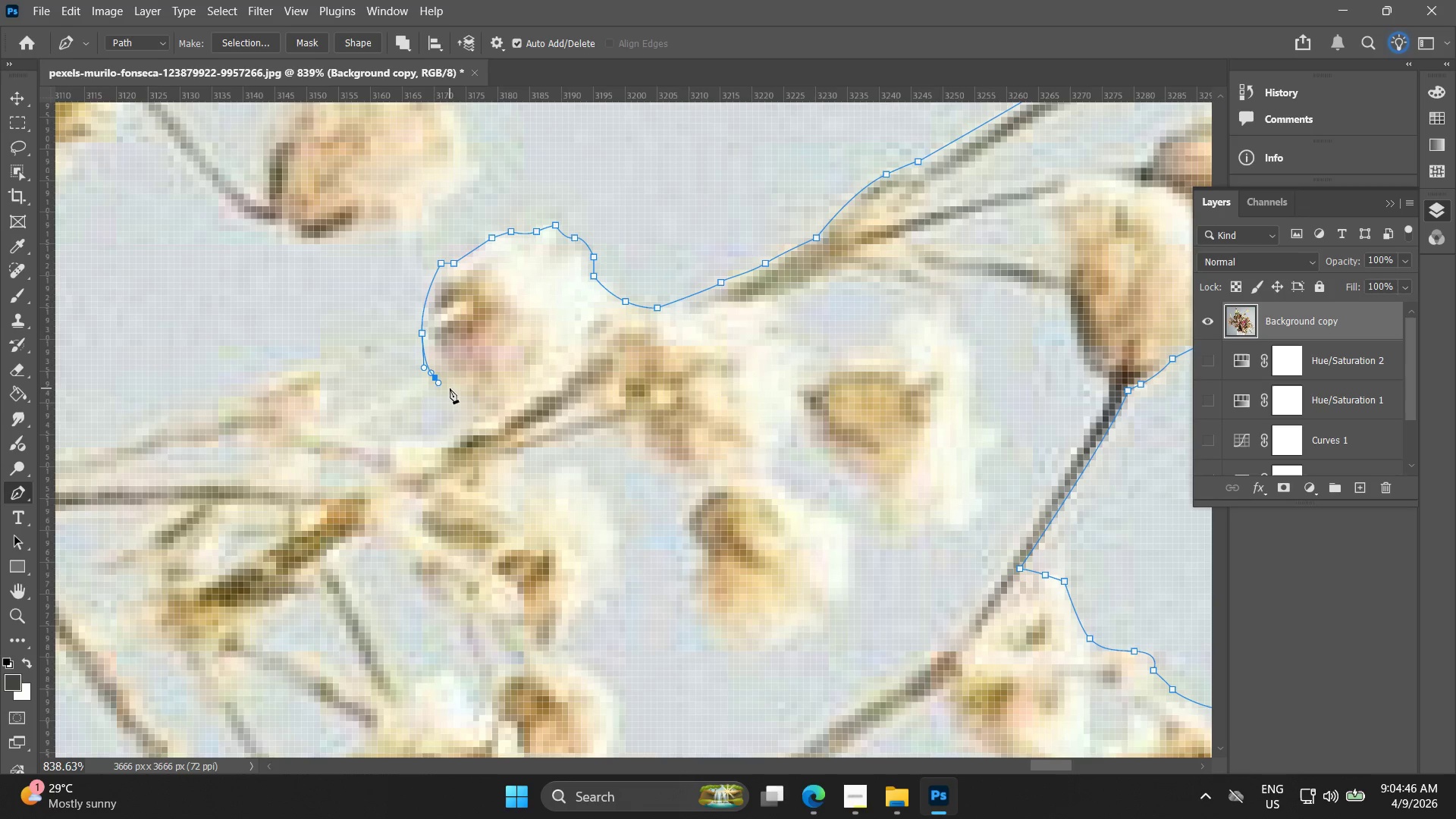 
key(Control+ControlLeft)
 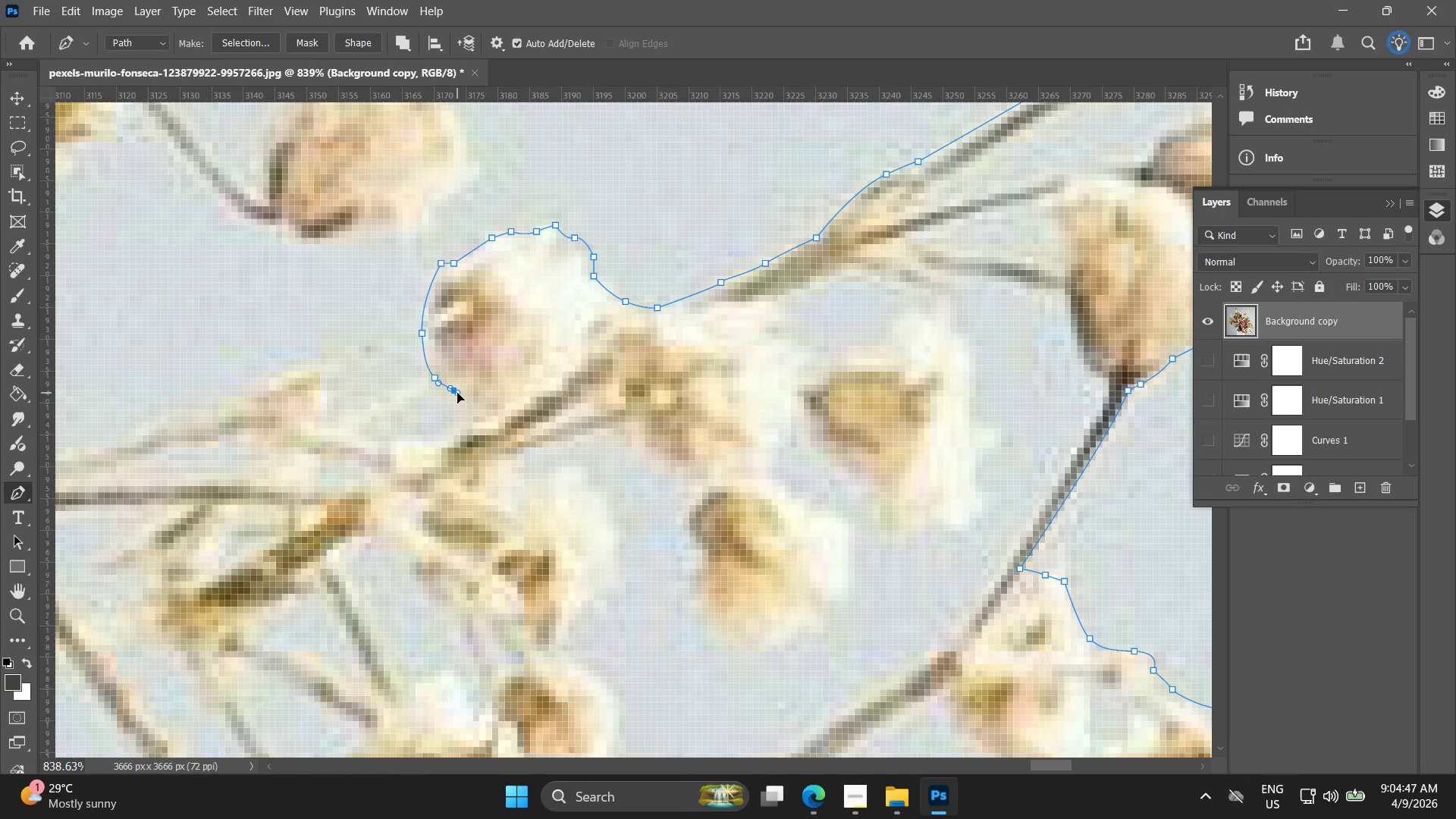 
double_click([463, 409])
 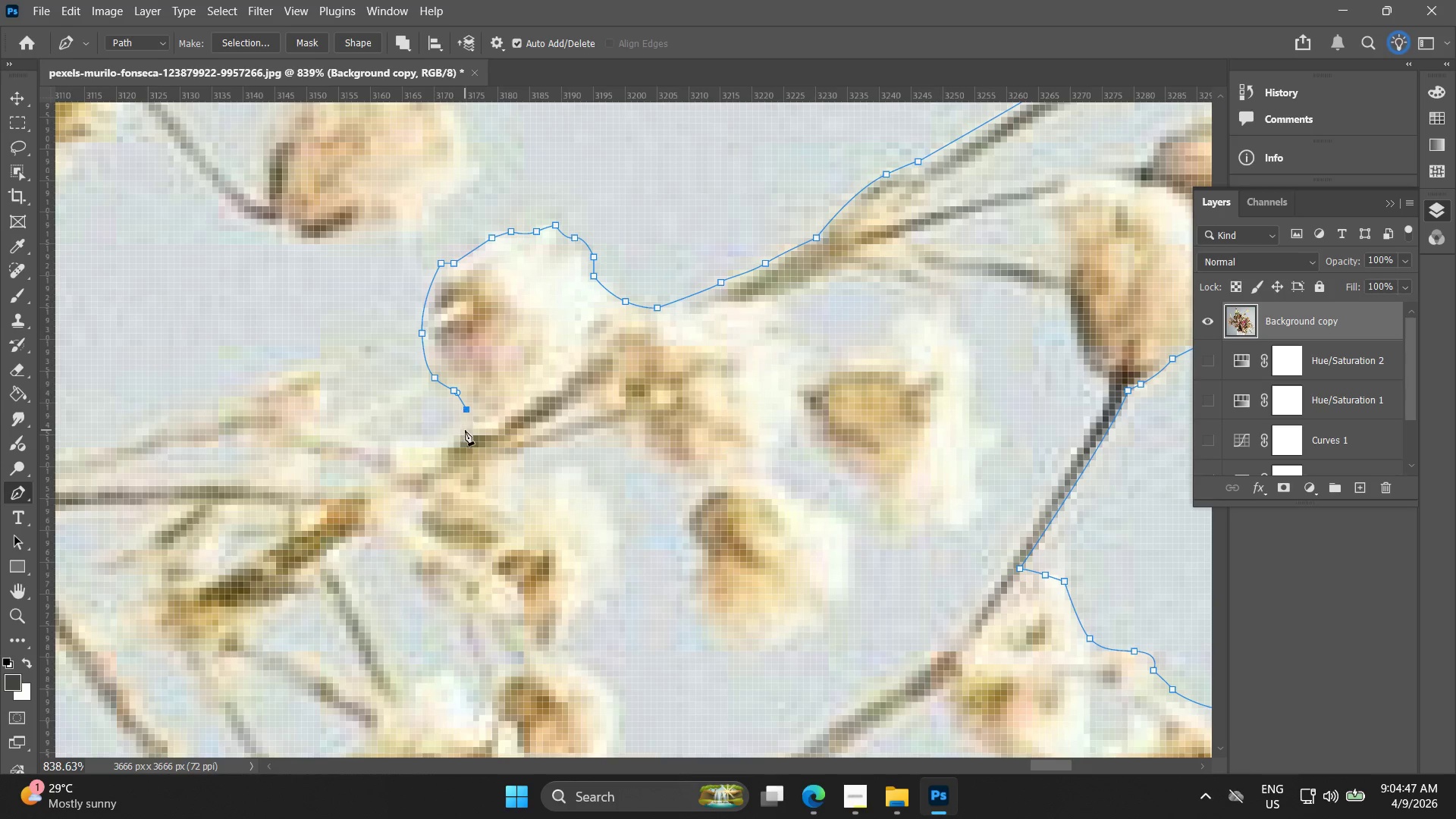 
triple_click([465, 430])
 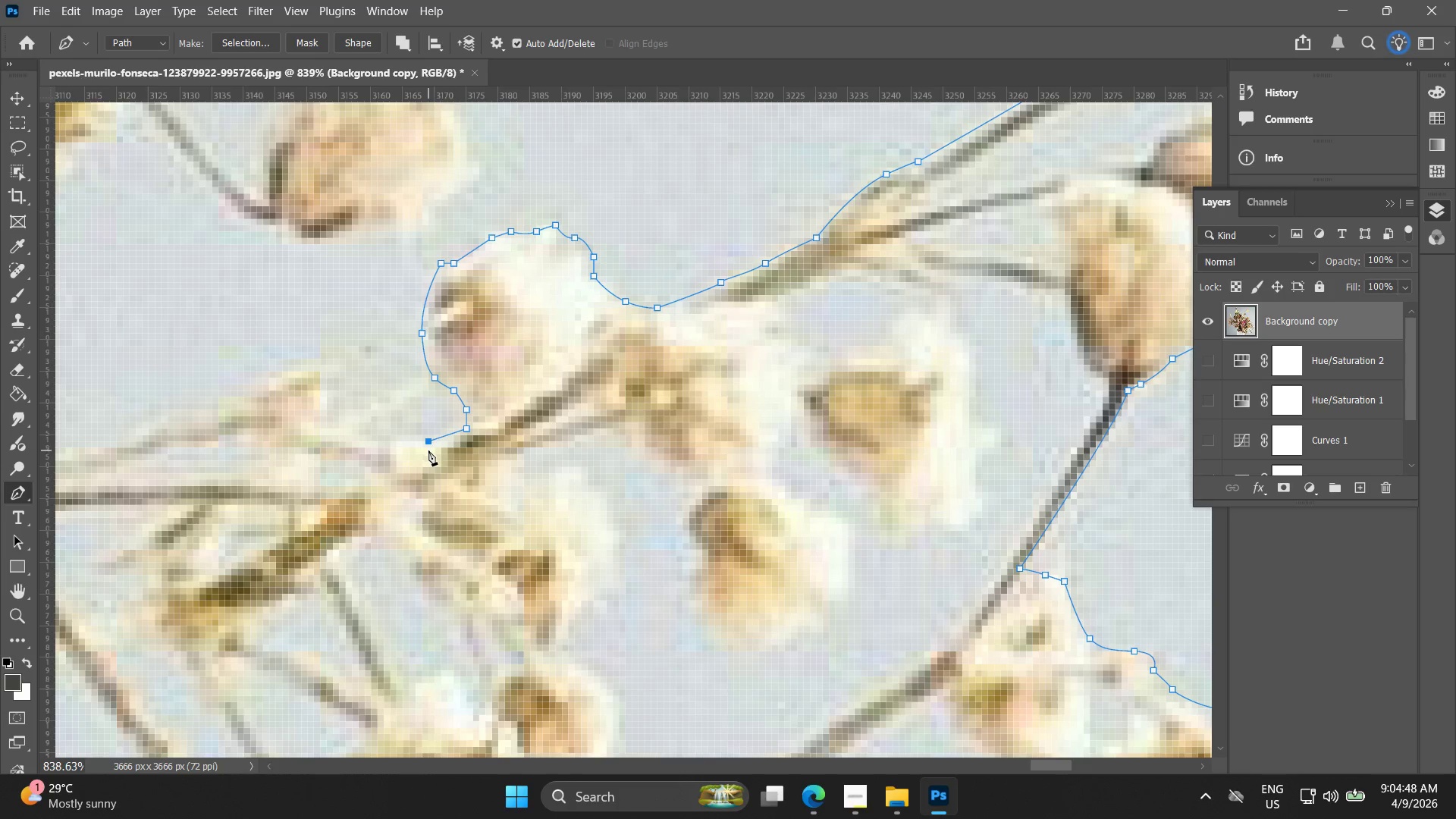 
key(Control+ControlLeft)
 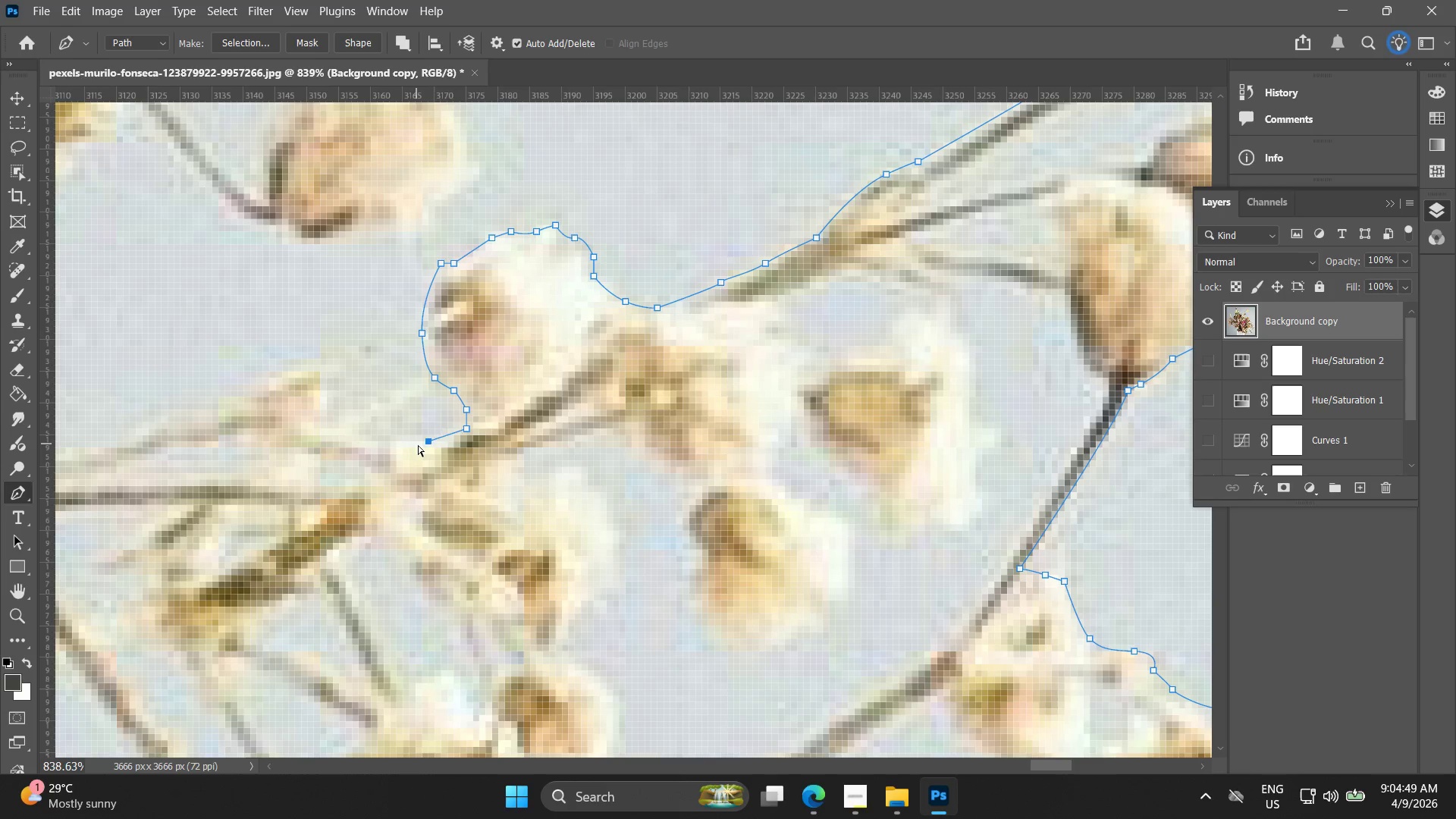 
key(Control+Z)
 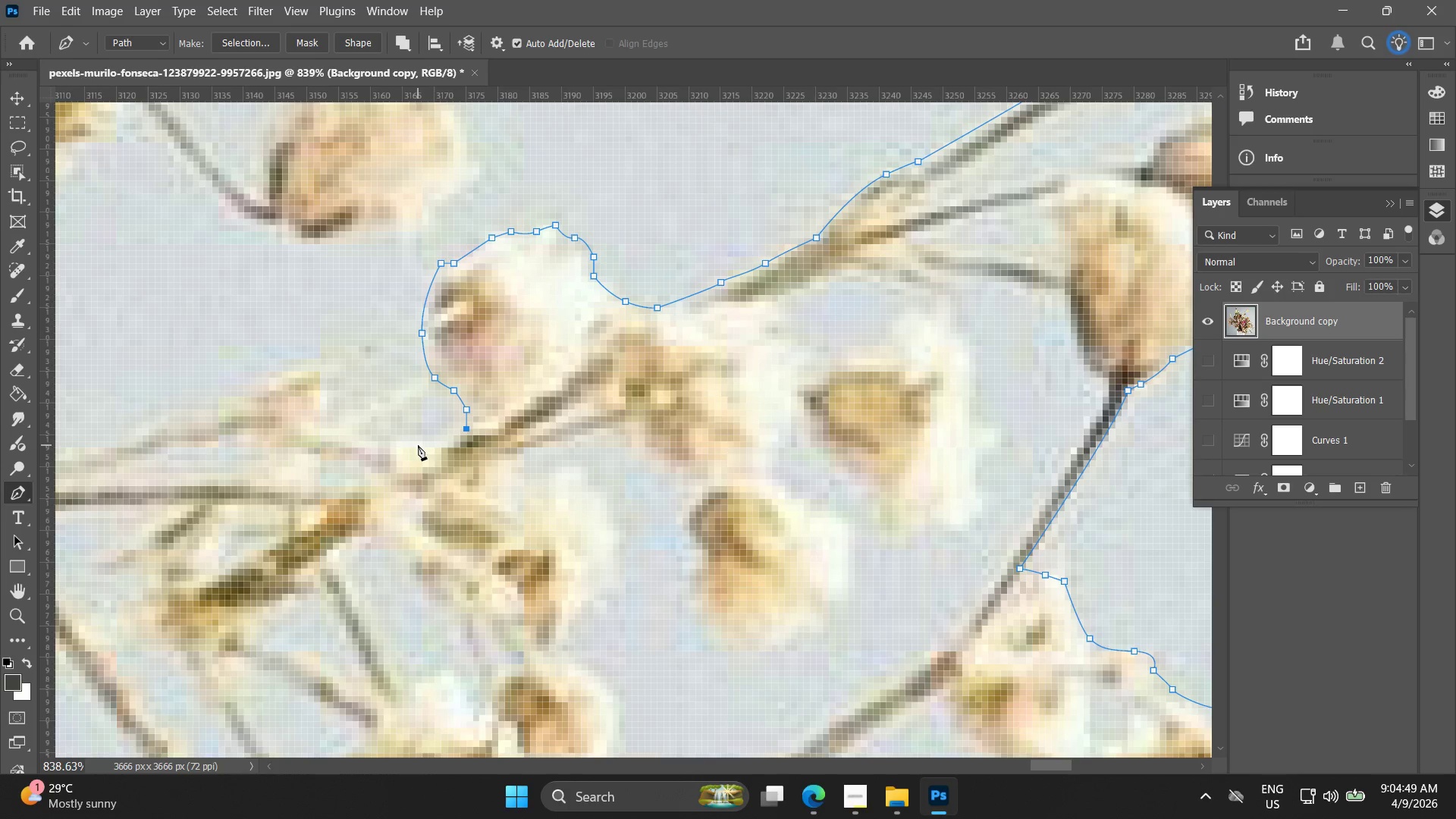 
left_click_drag(start_coordinate=[416, 443], to_coordinate=[410, 441])
 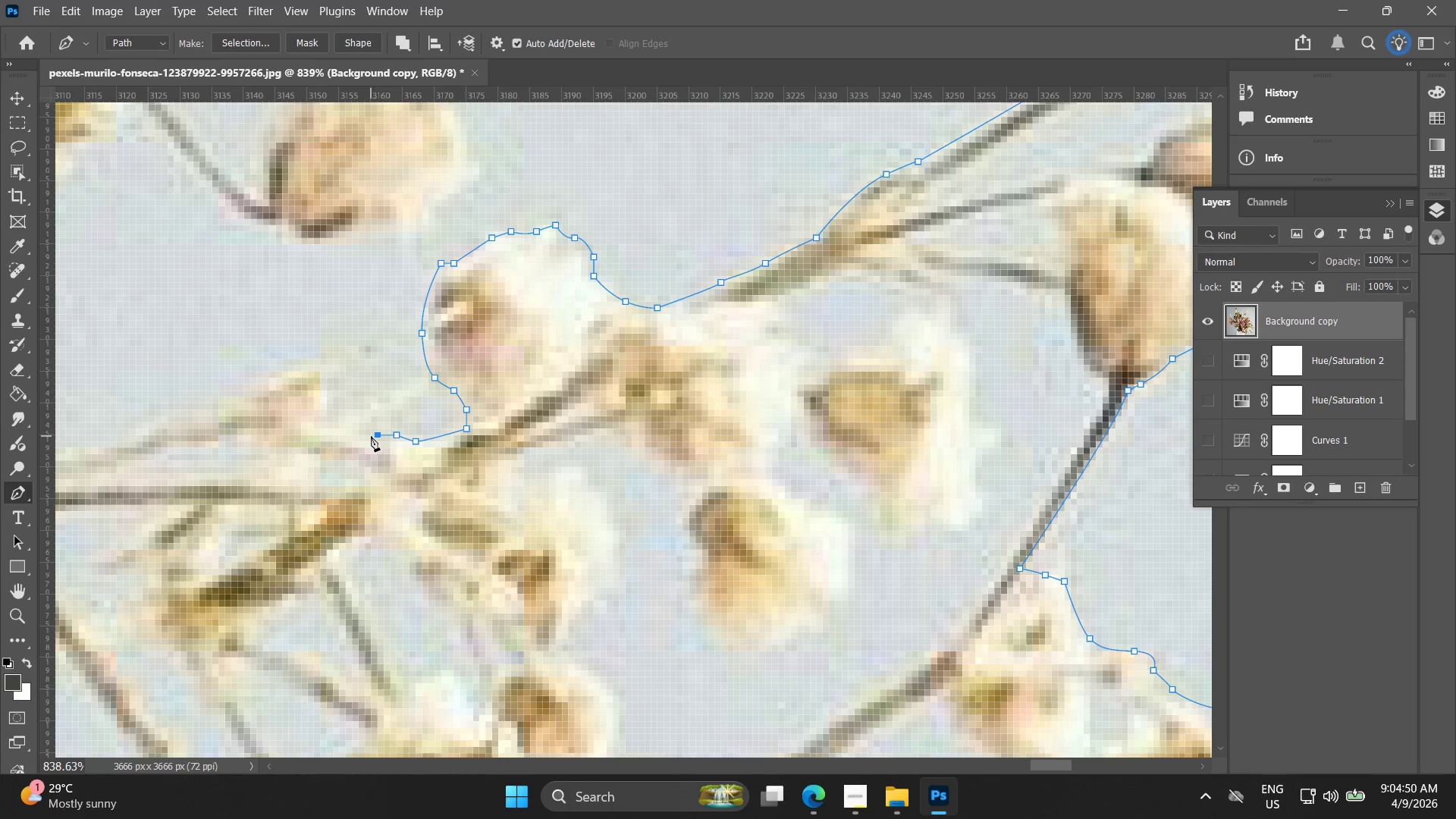 
left_click_drag(start_coordinate=[353, 420], to_coordinate=[348, 420])
 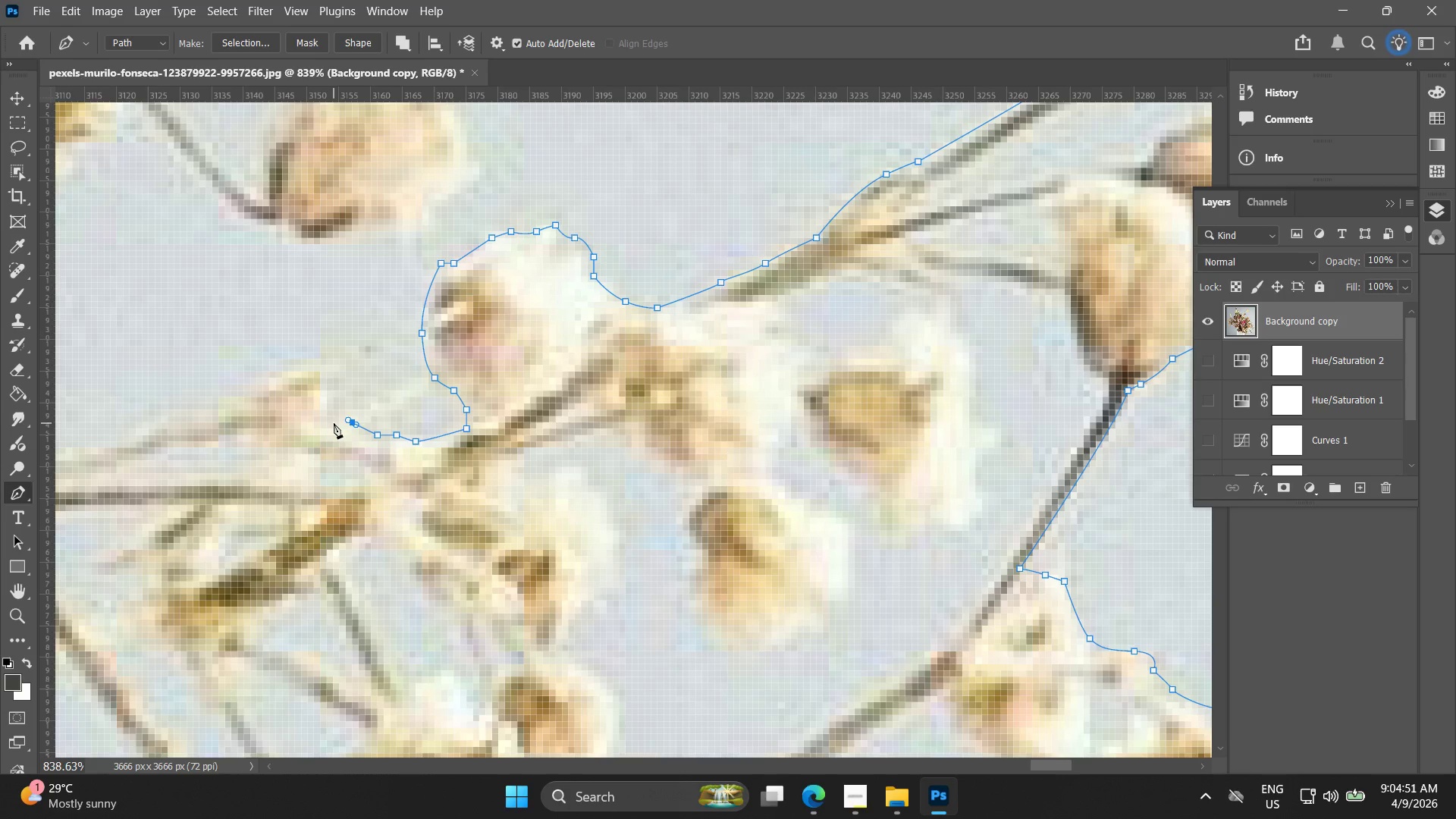 
key(Control+ControlLeft)
 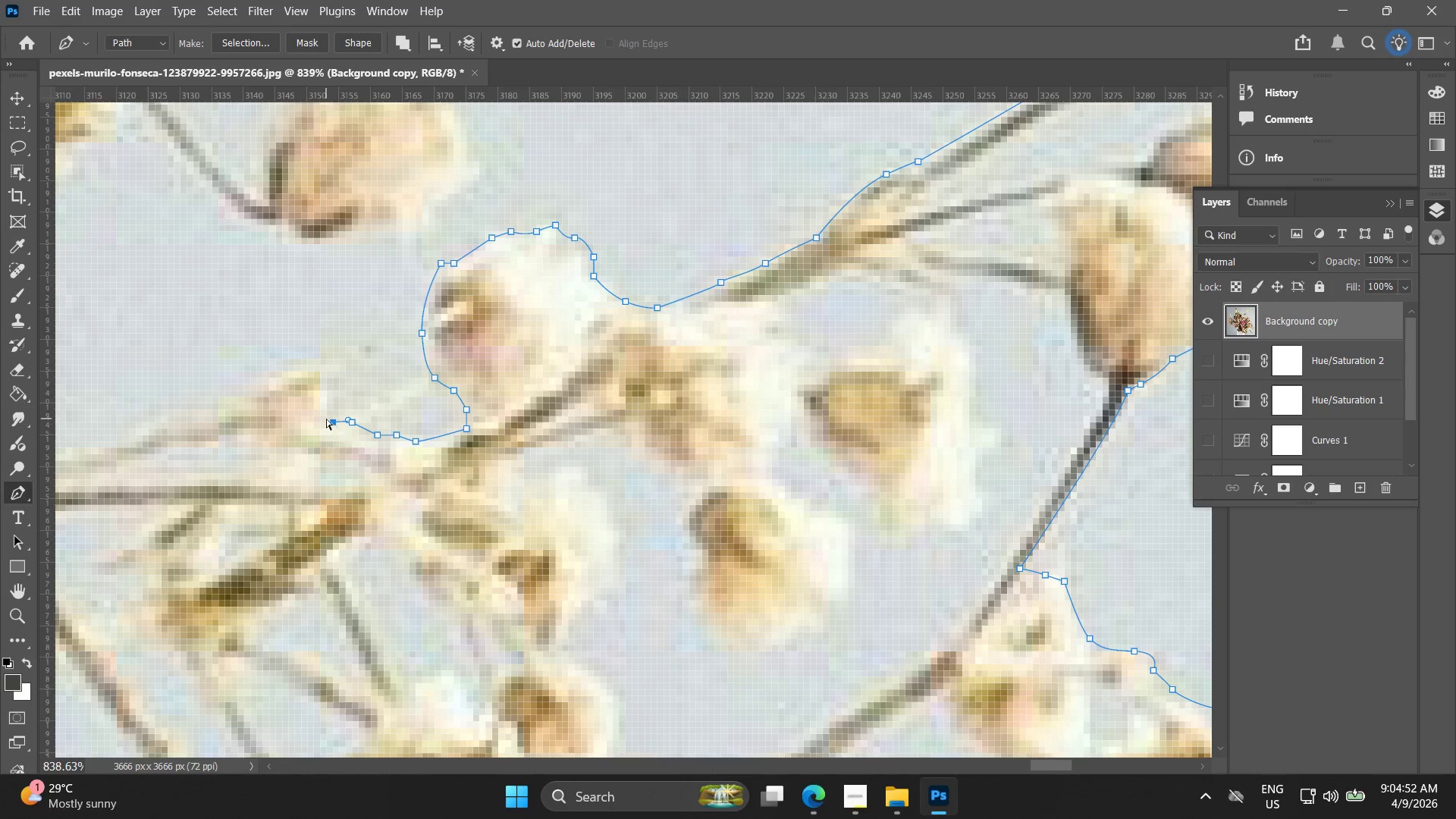 
key(Control+Z)
 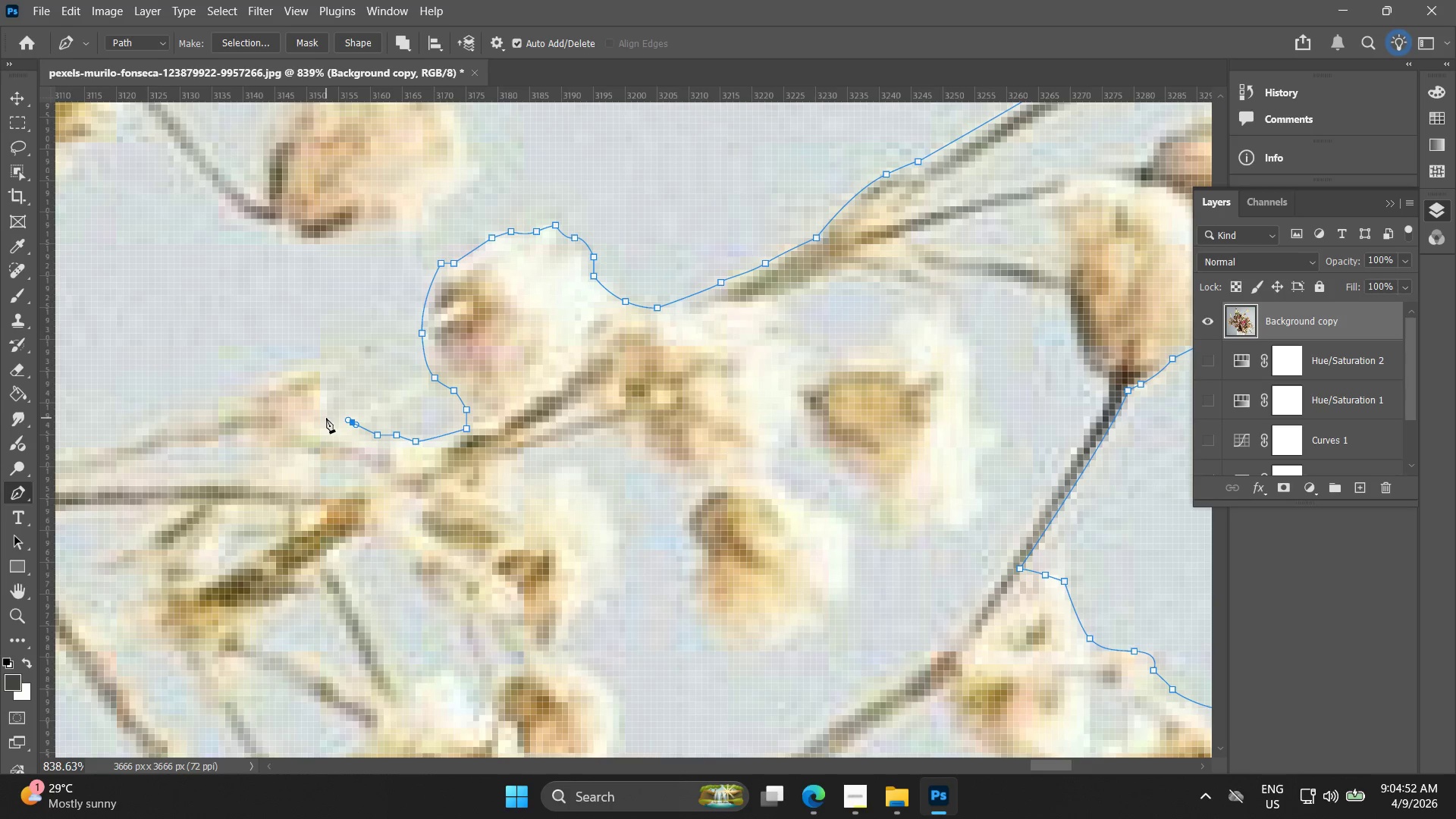 
key(Control+ControlLeft)
 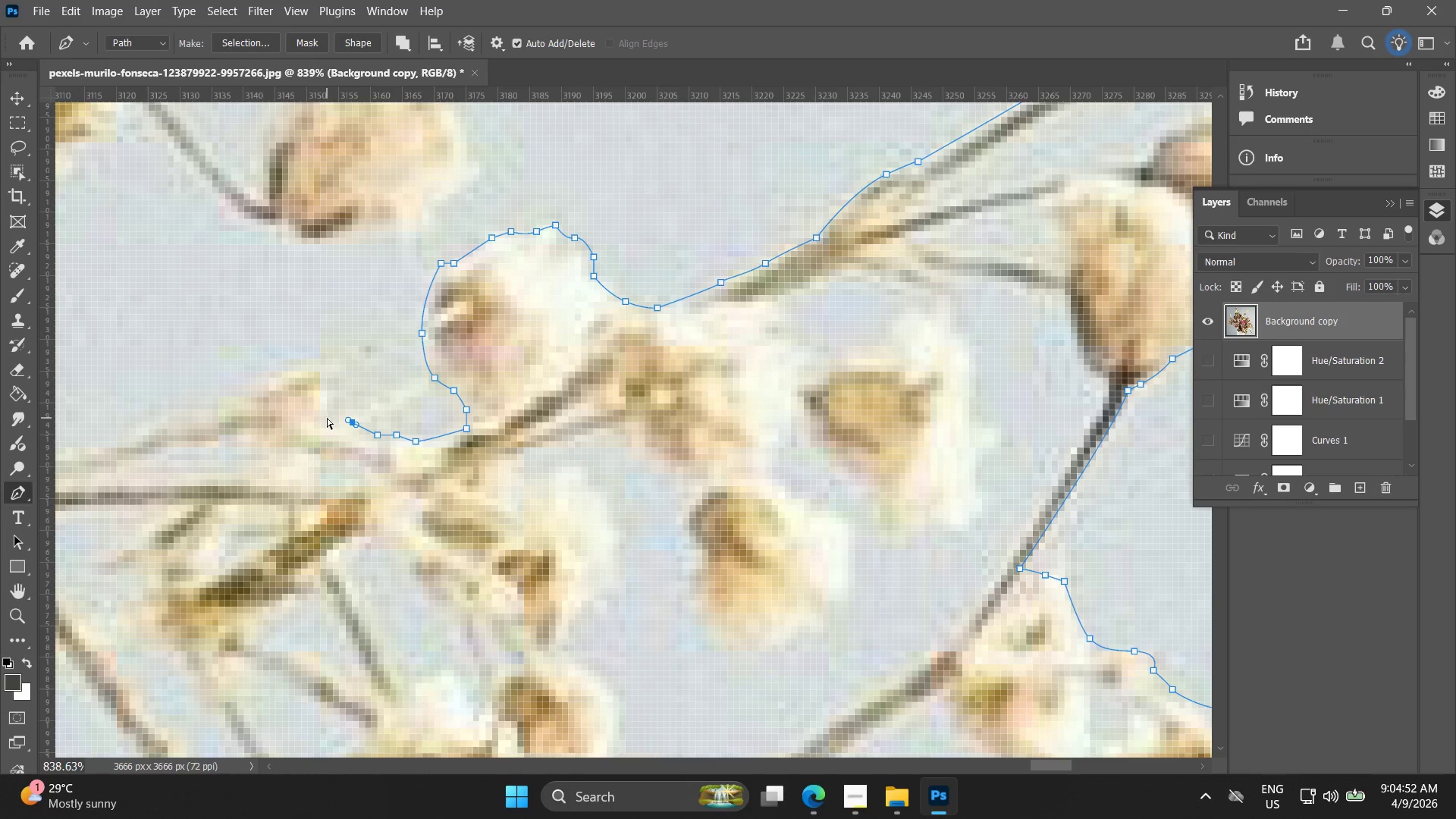 
key(Control+Z)
 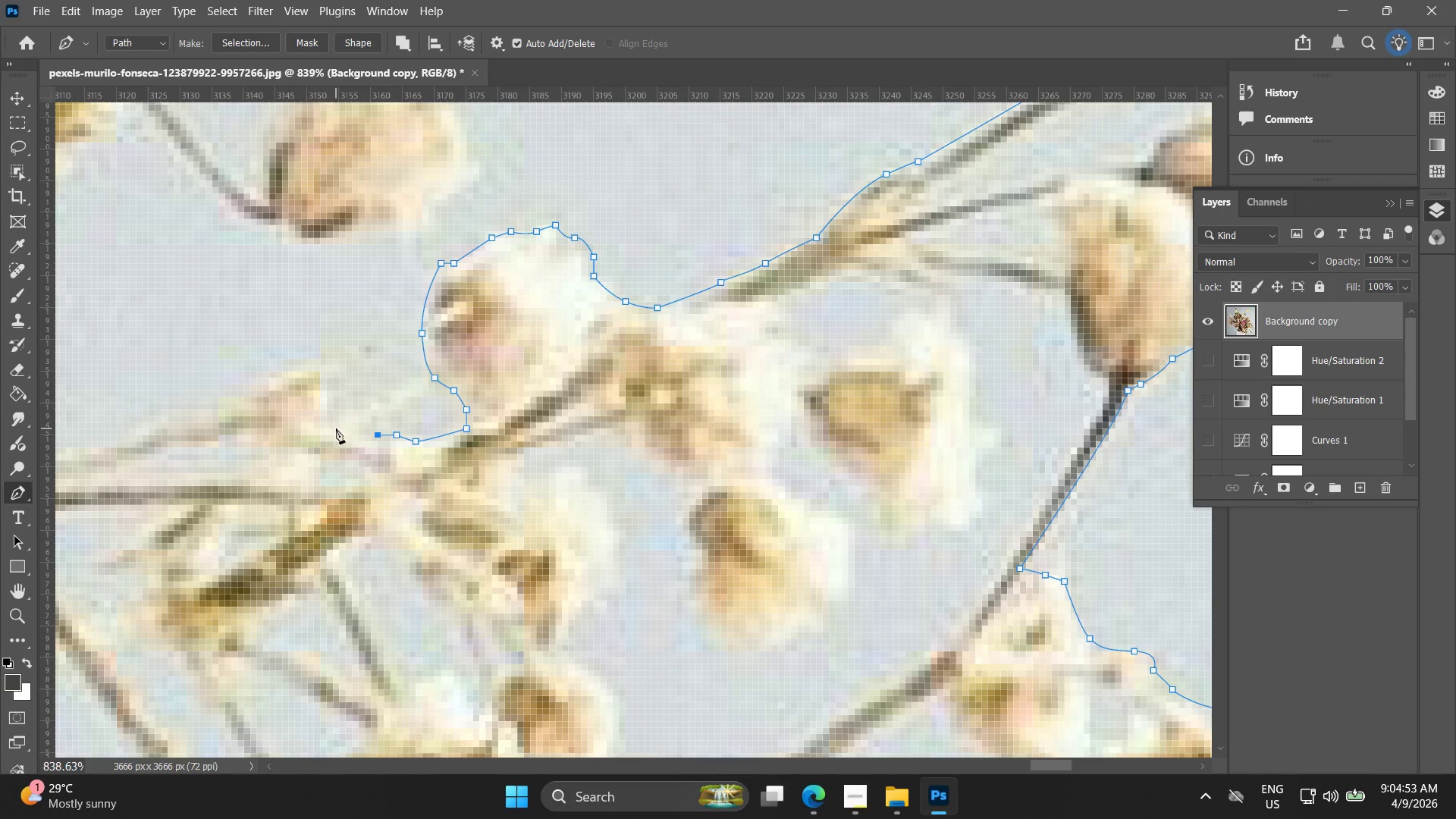 
left_click_drag(start_coordinate=[336, 428], to_coordinate=[331, 422])
 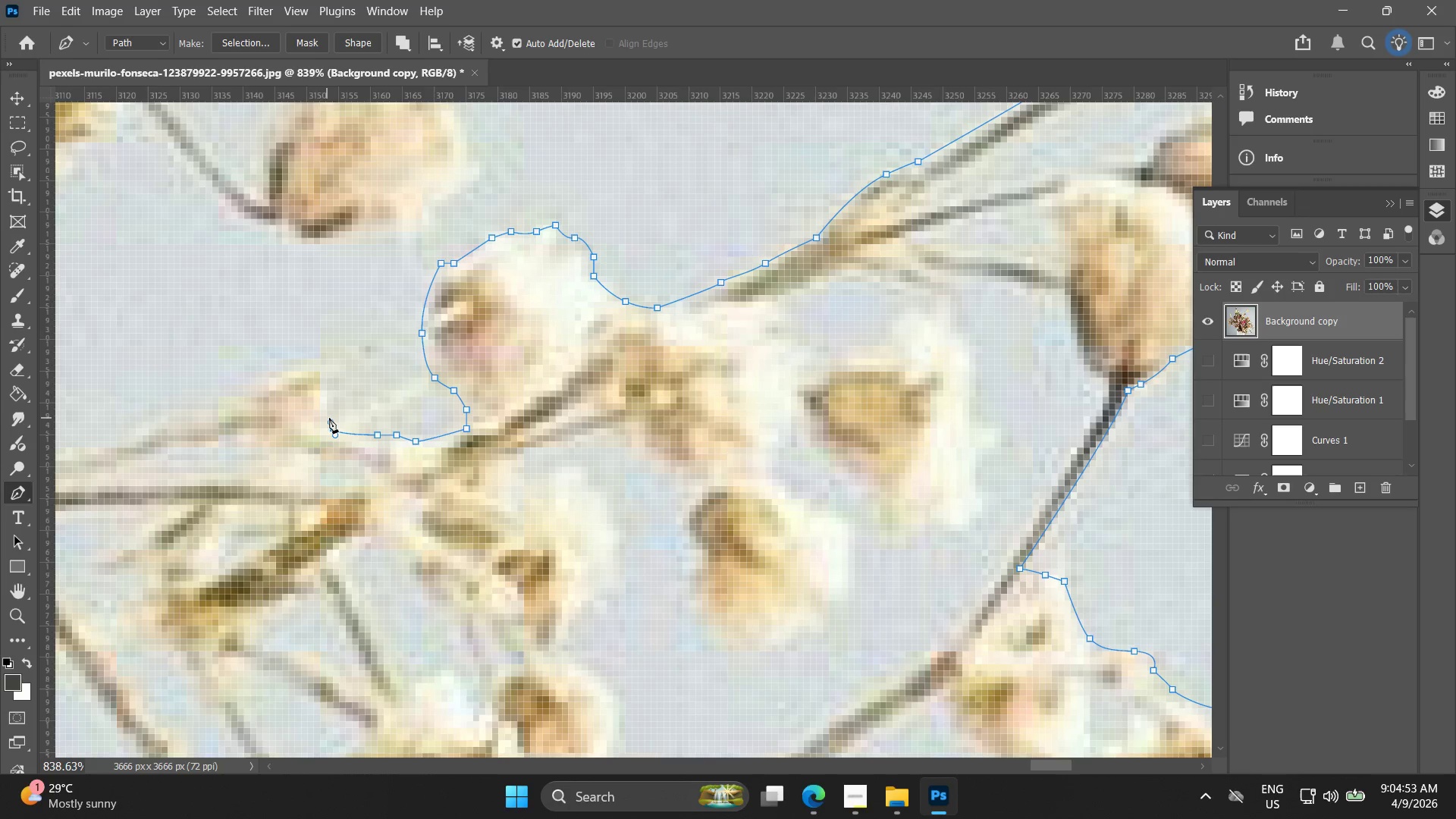 
key(Control+ControlLeft)
 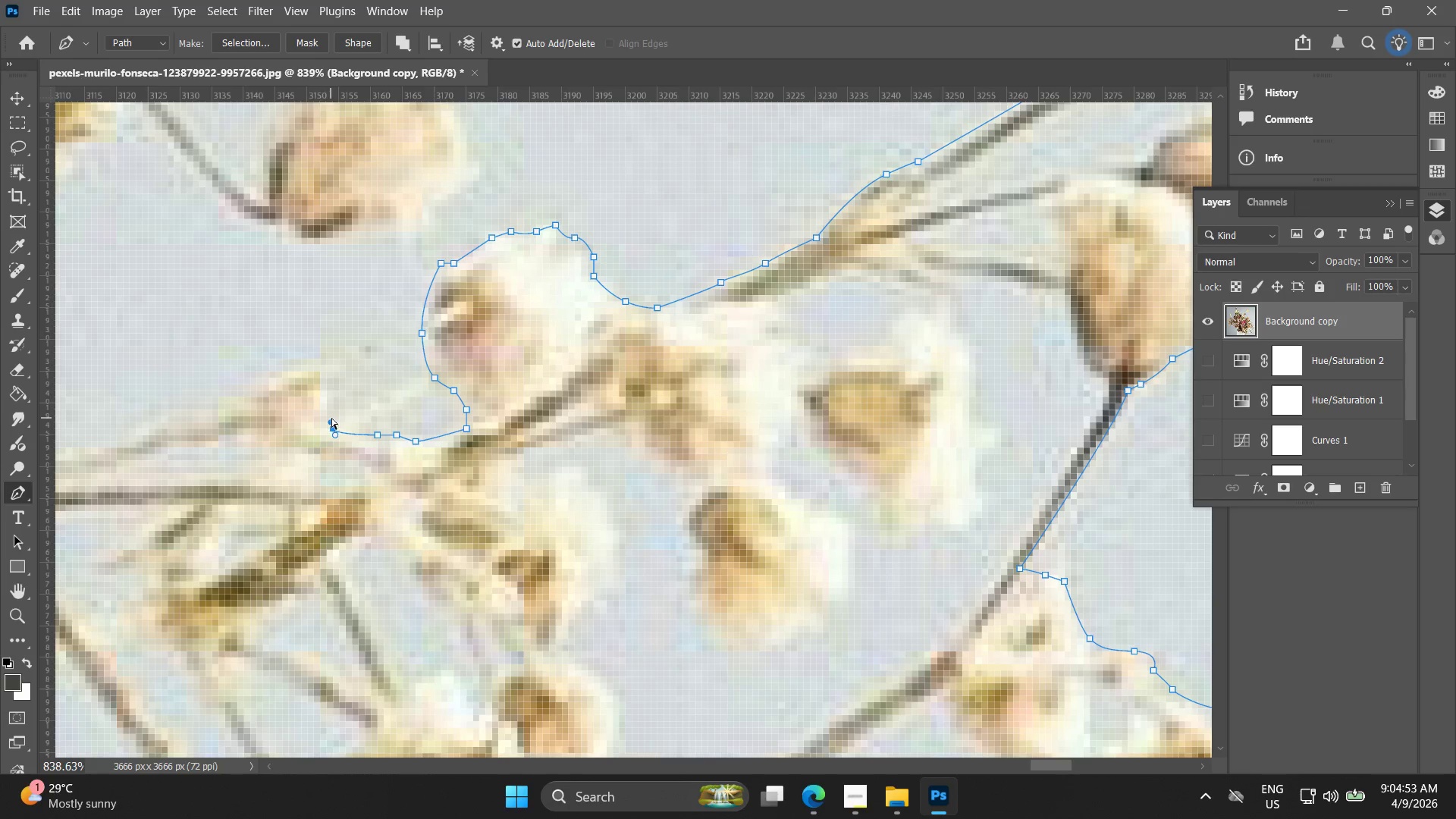 
key(Control+Z)
 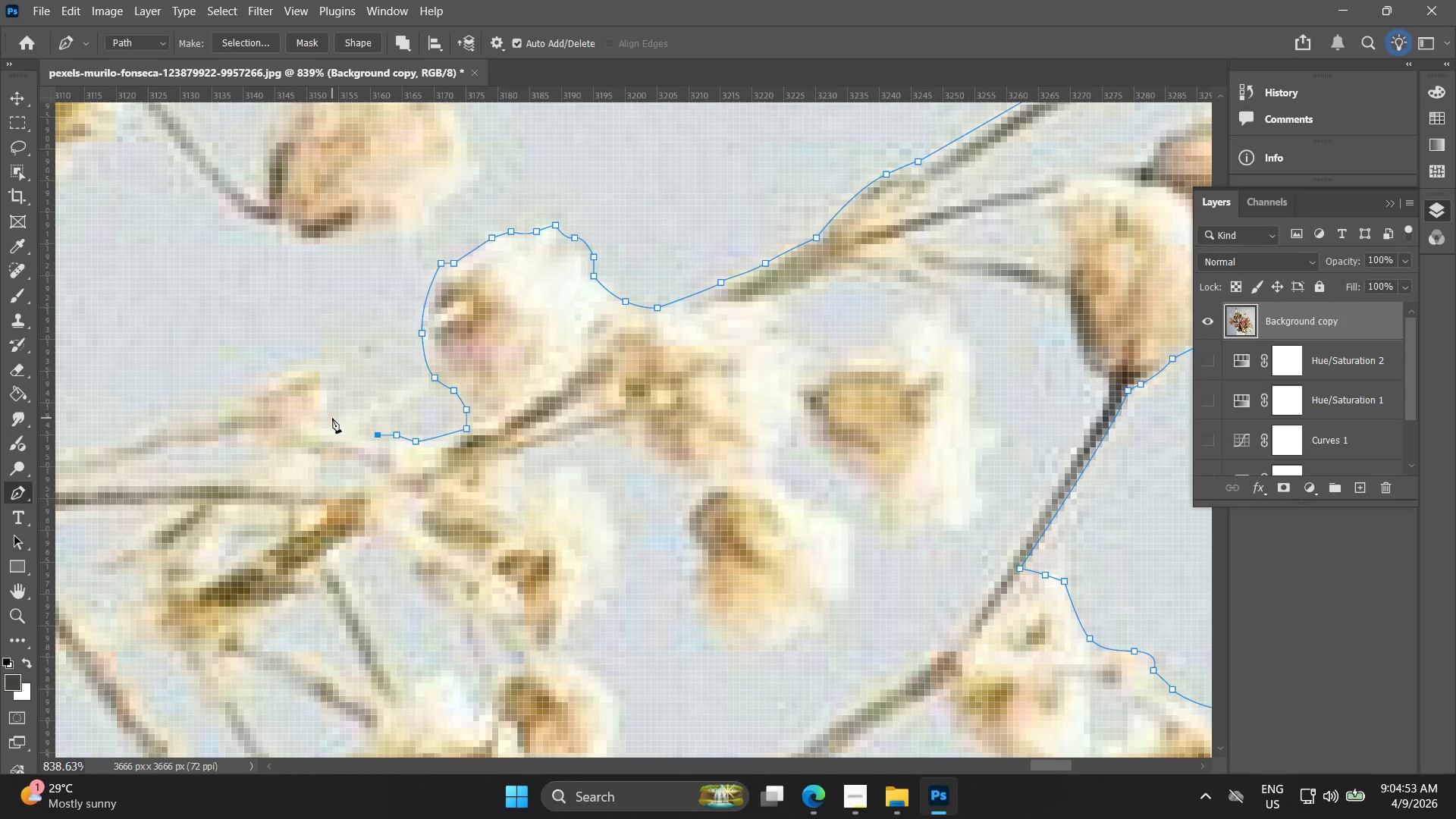 
left_click([332, 418])
 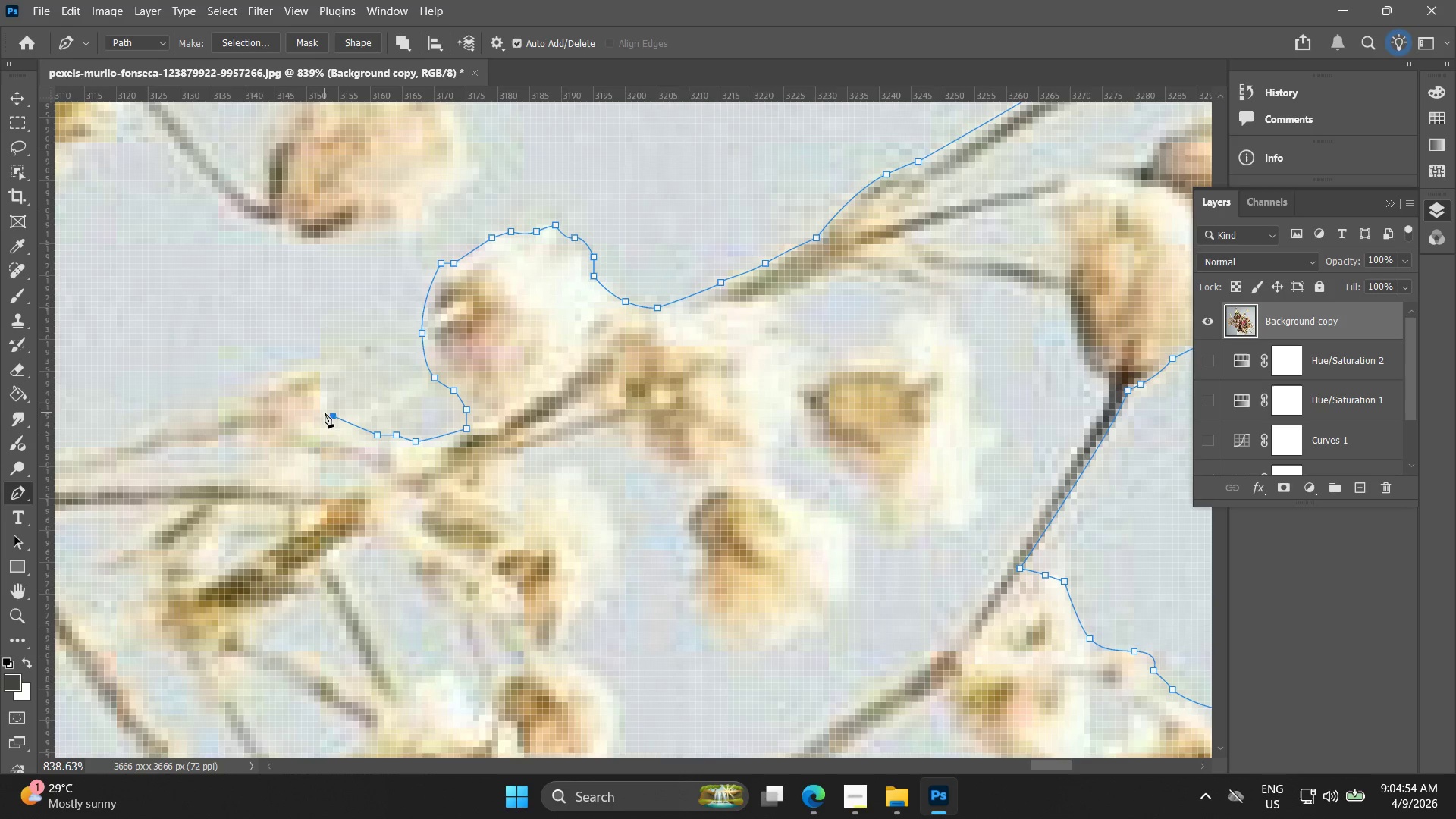 
left_click_drag(start_coordinate=[325, 406], to_coordinate=[328, 401])
 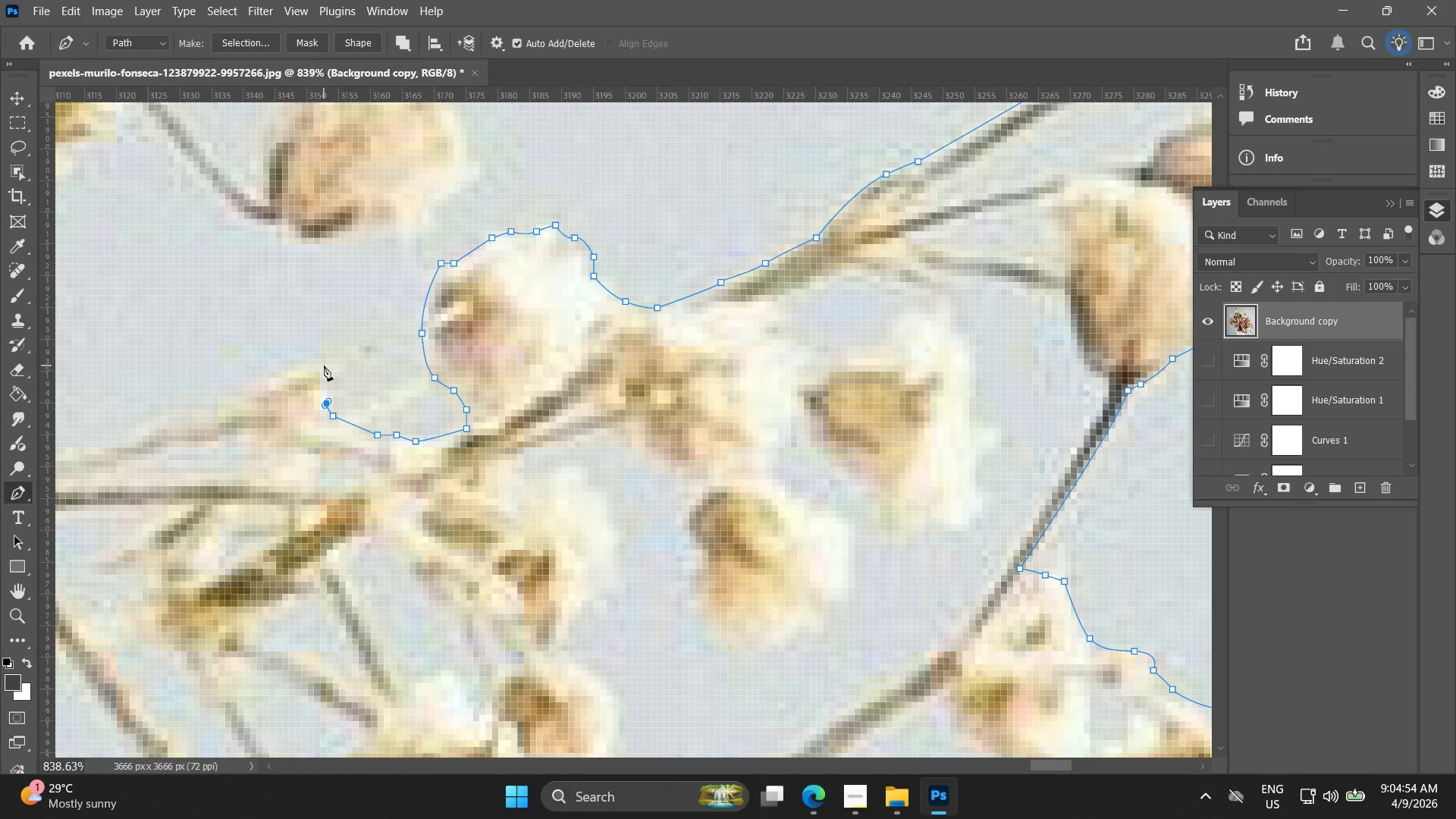 
double_click([325, 366])
 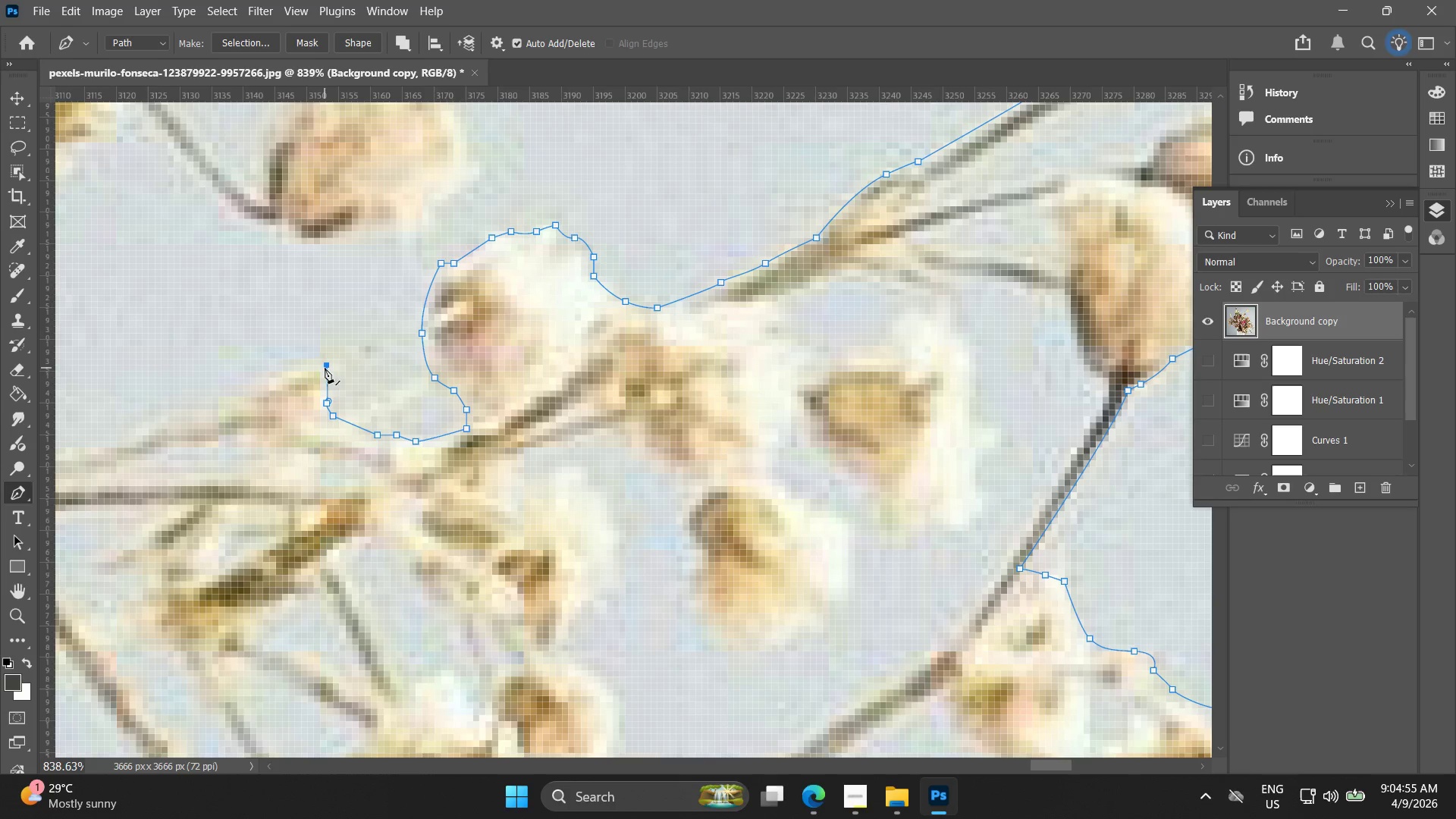 
hold_key(key=Space, duration=0.47)
 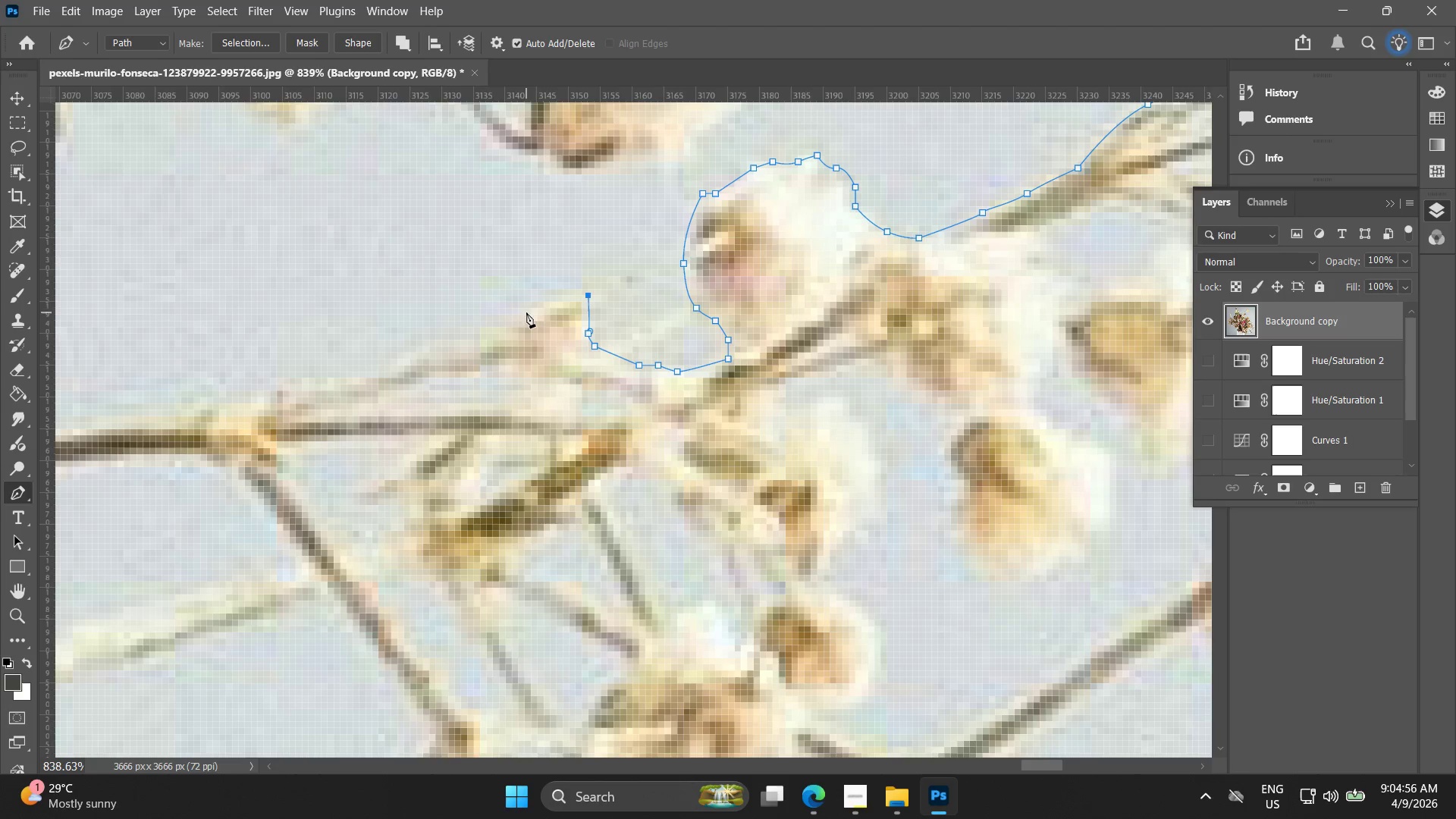 
left_click_drag(start_coordinate=[331, 369], to_coordinate=[592, 300])
 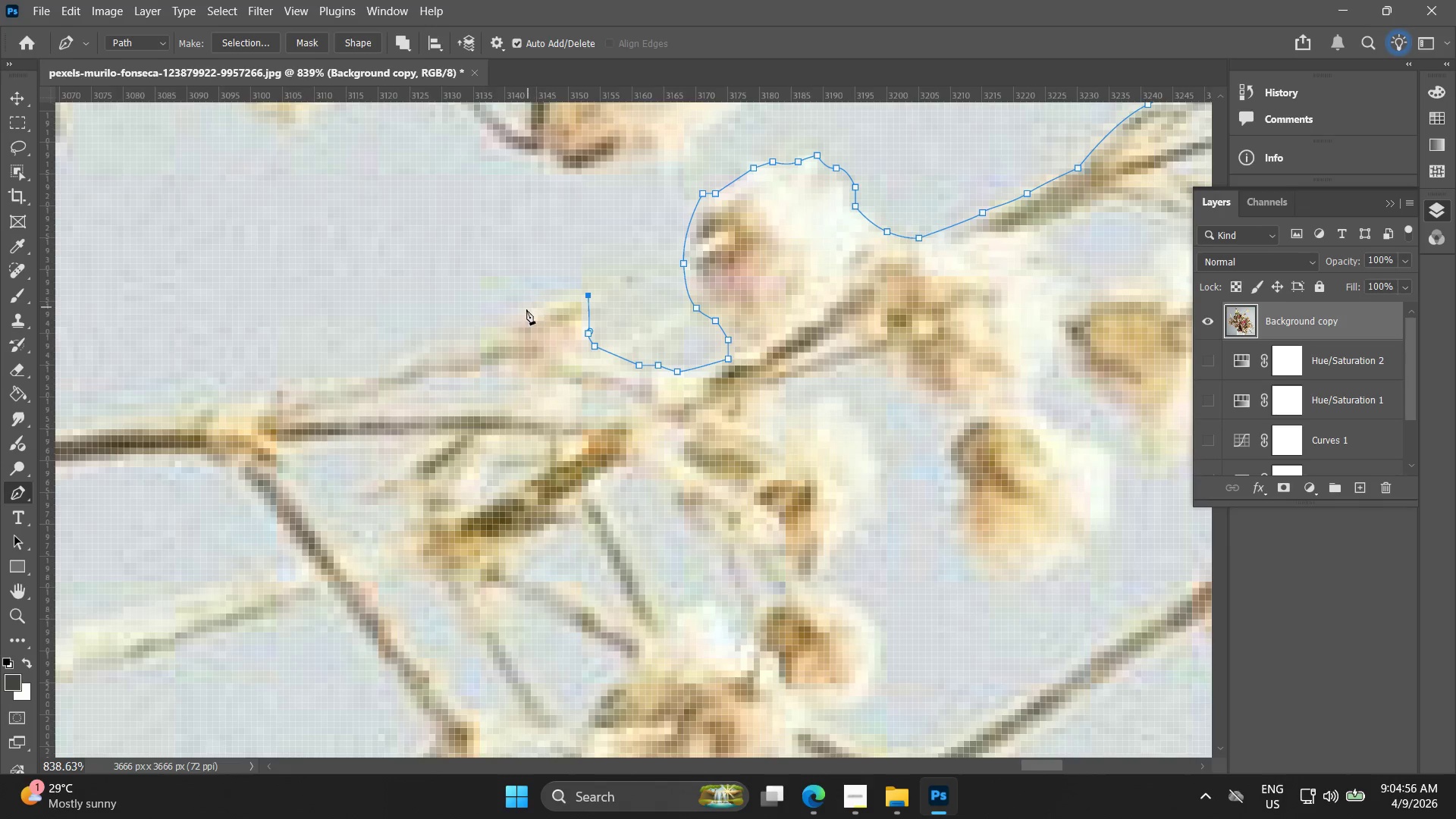 
left_click_drag(start_coordinate=[526, 314], to_coordinate=[496, 326])
 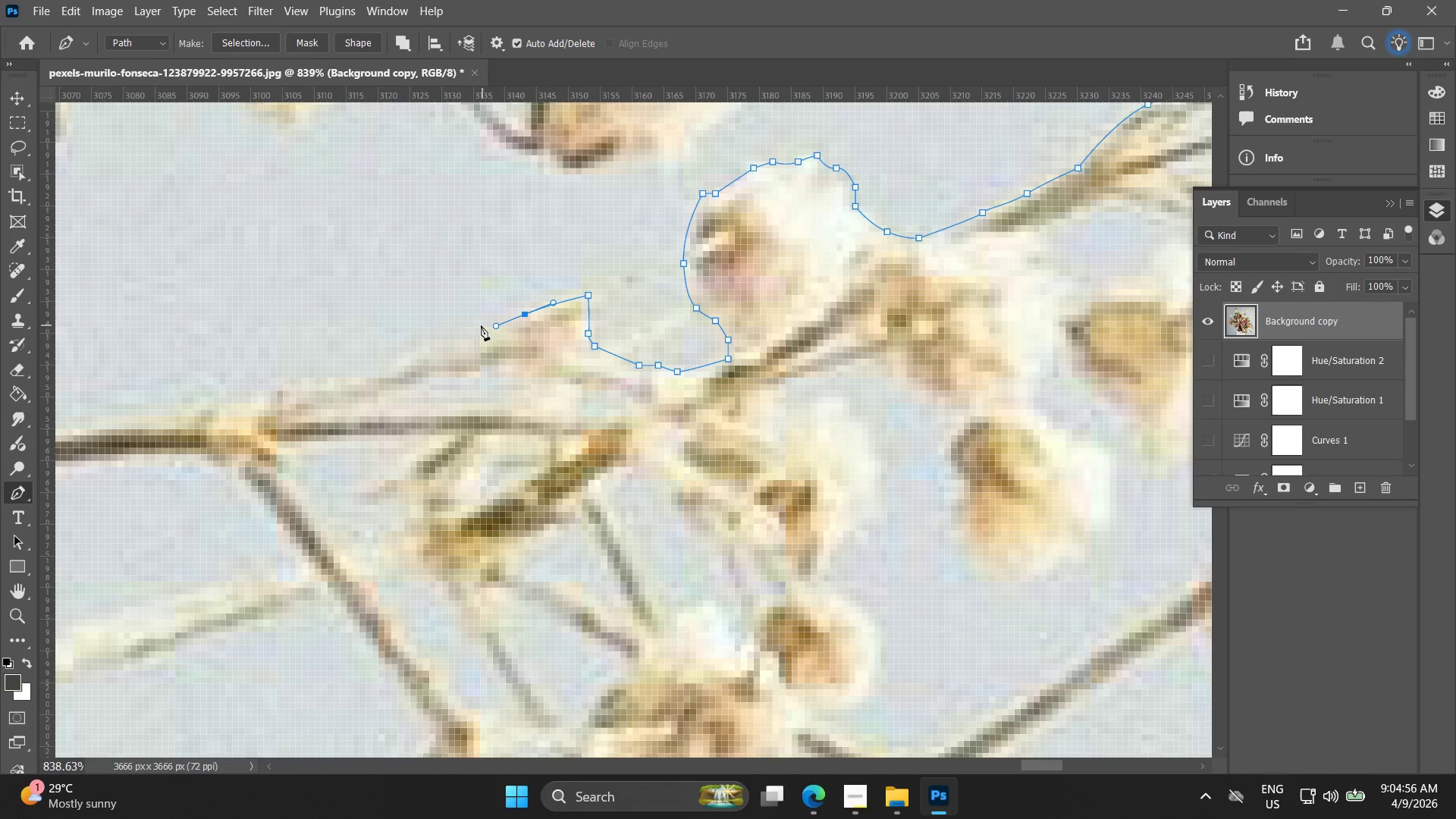 
hold_key(key=Space, duration=0.42)
 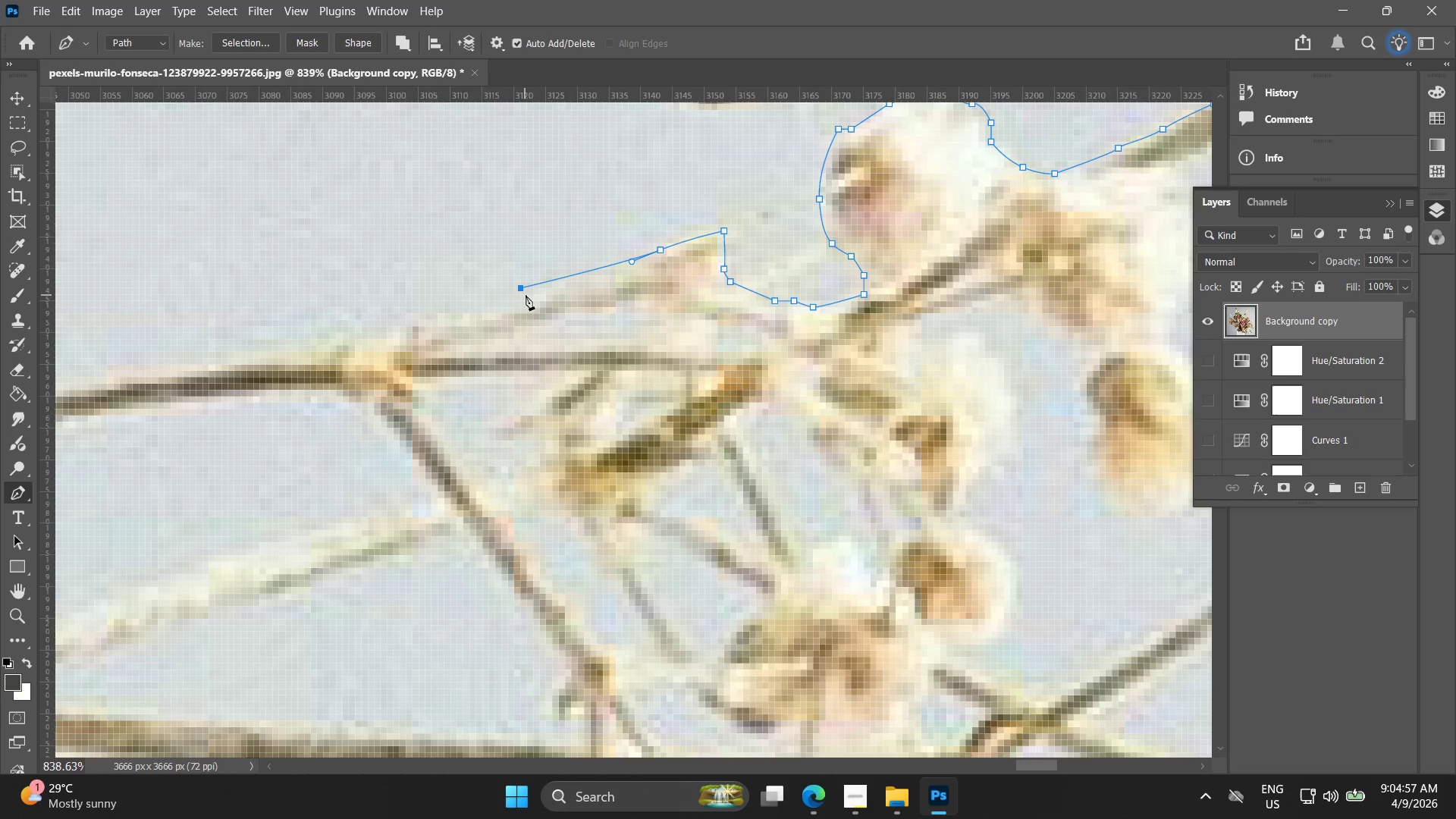 
left_click_drag(start_coordinate=[483, 335], to_coordinate=[619, 271])
 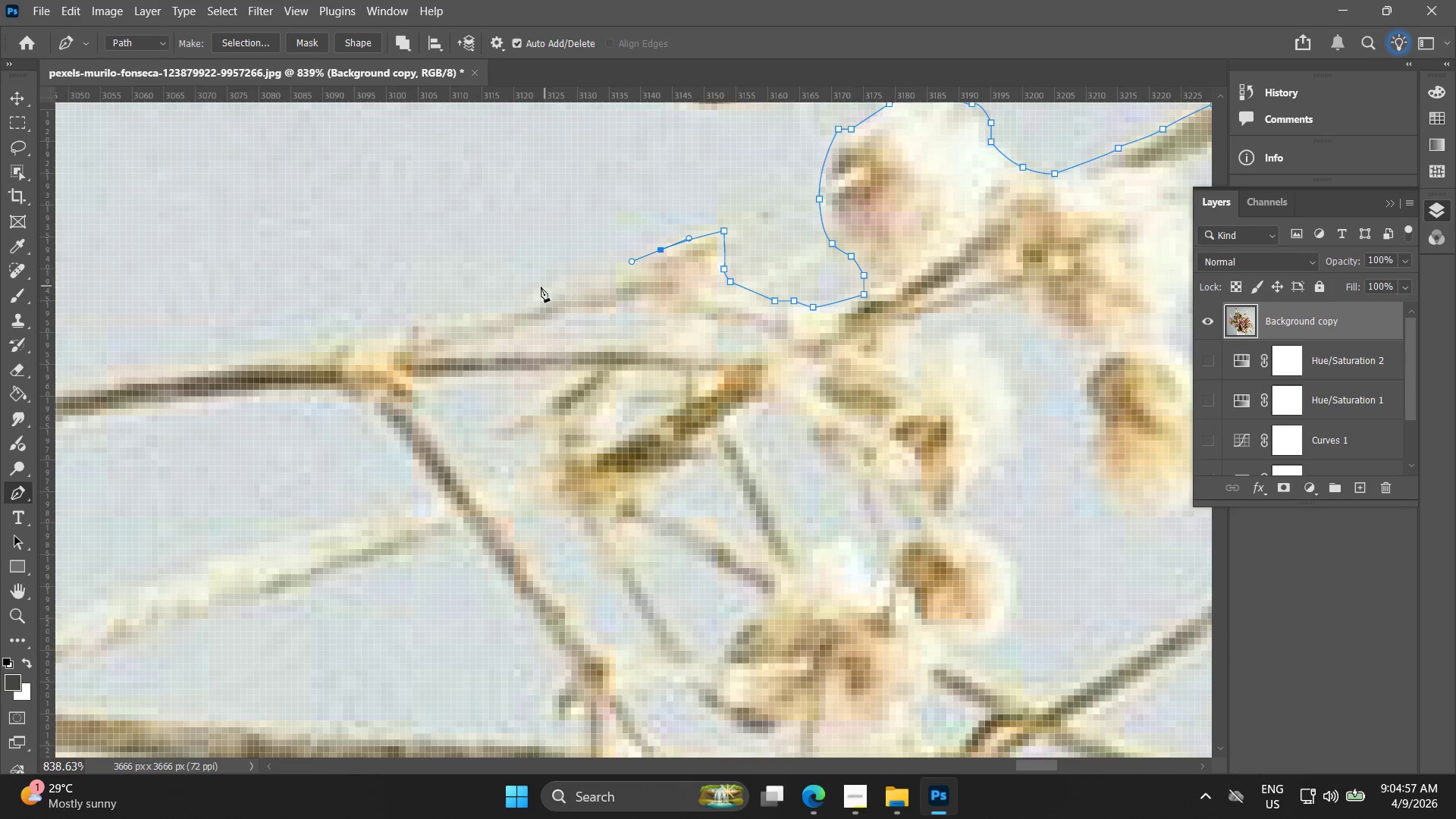 
left_click([523, 290])
 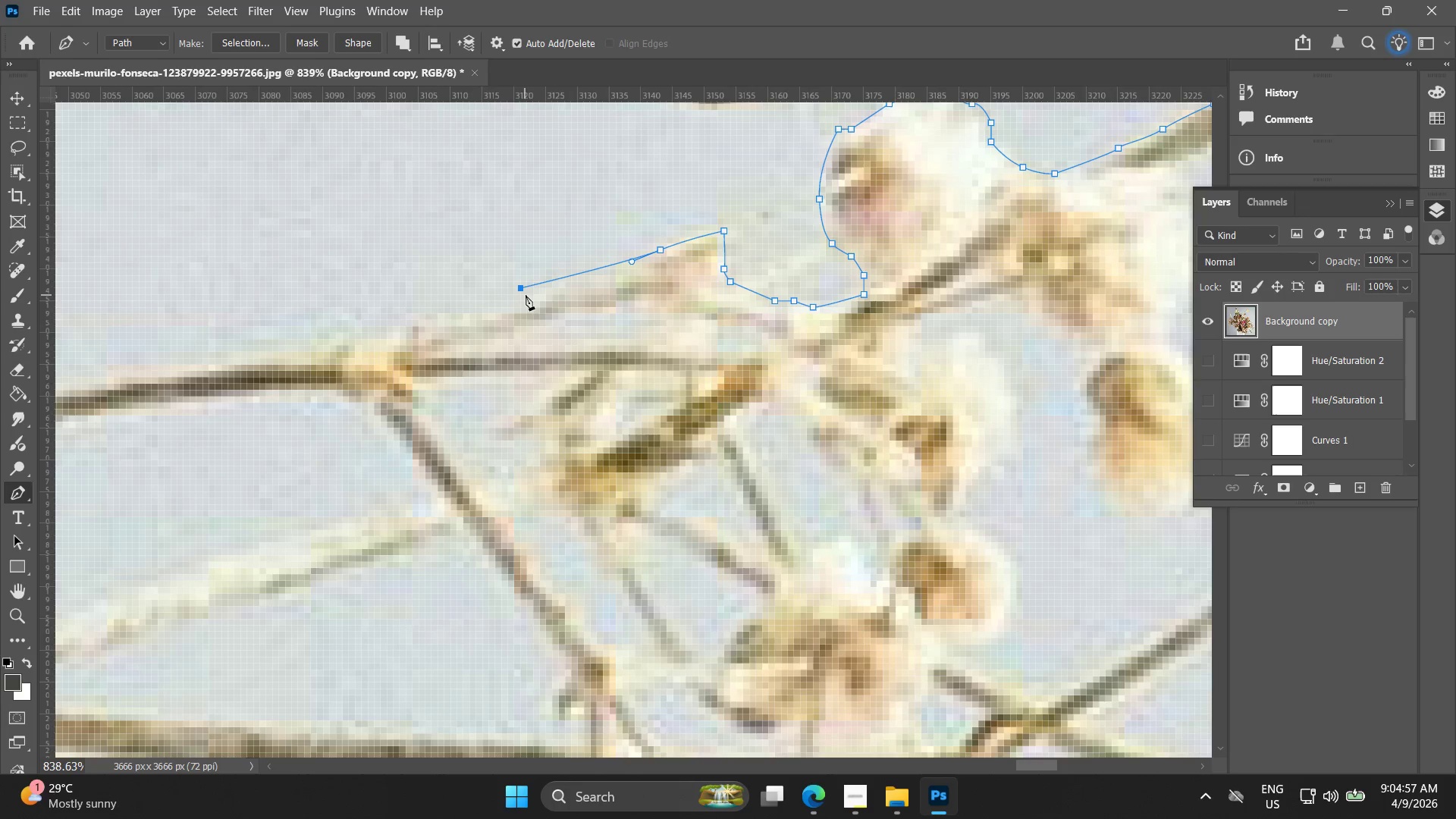 
key(Control+ControlLeft)
 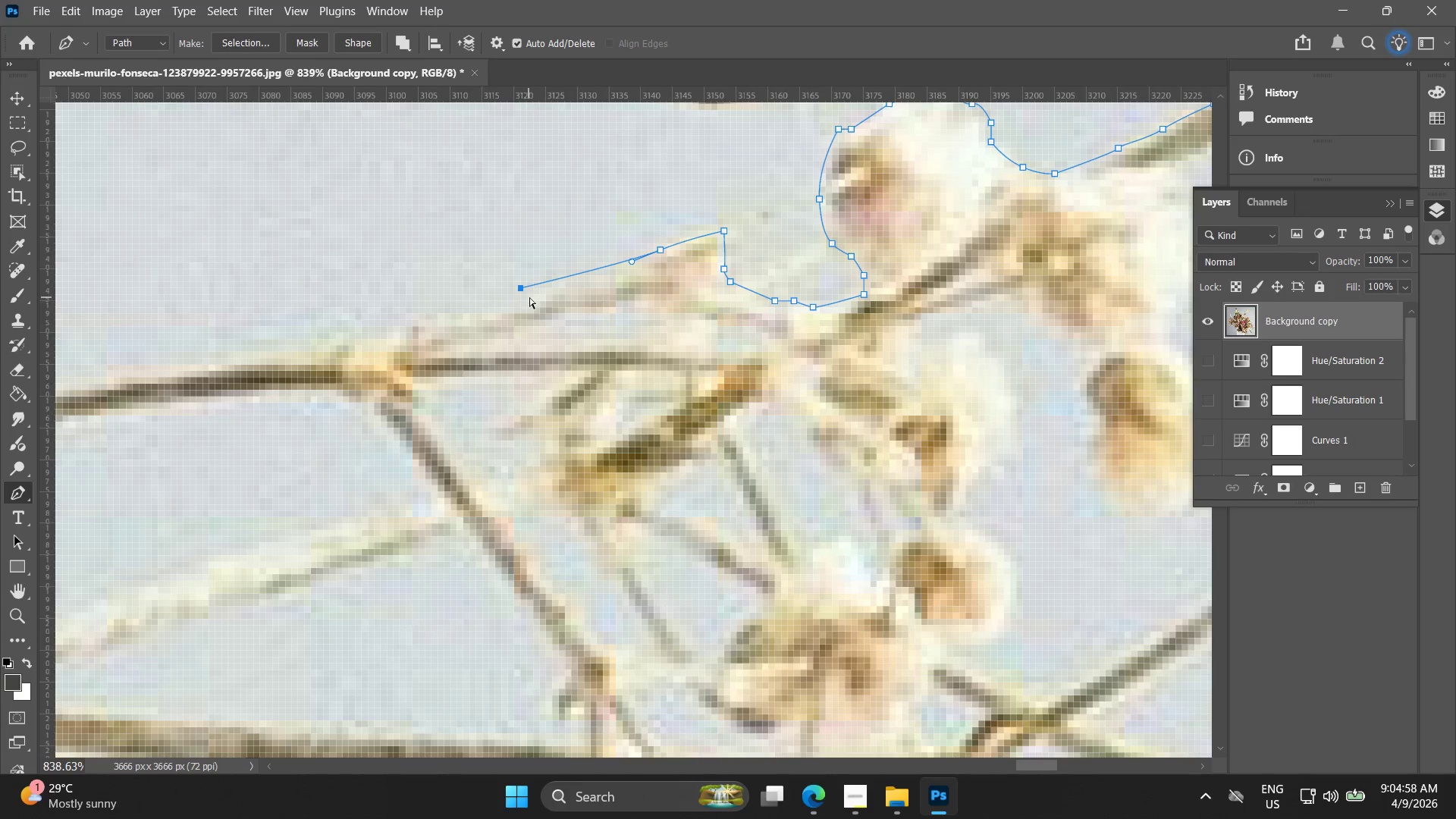 
key(Control+Z)
 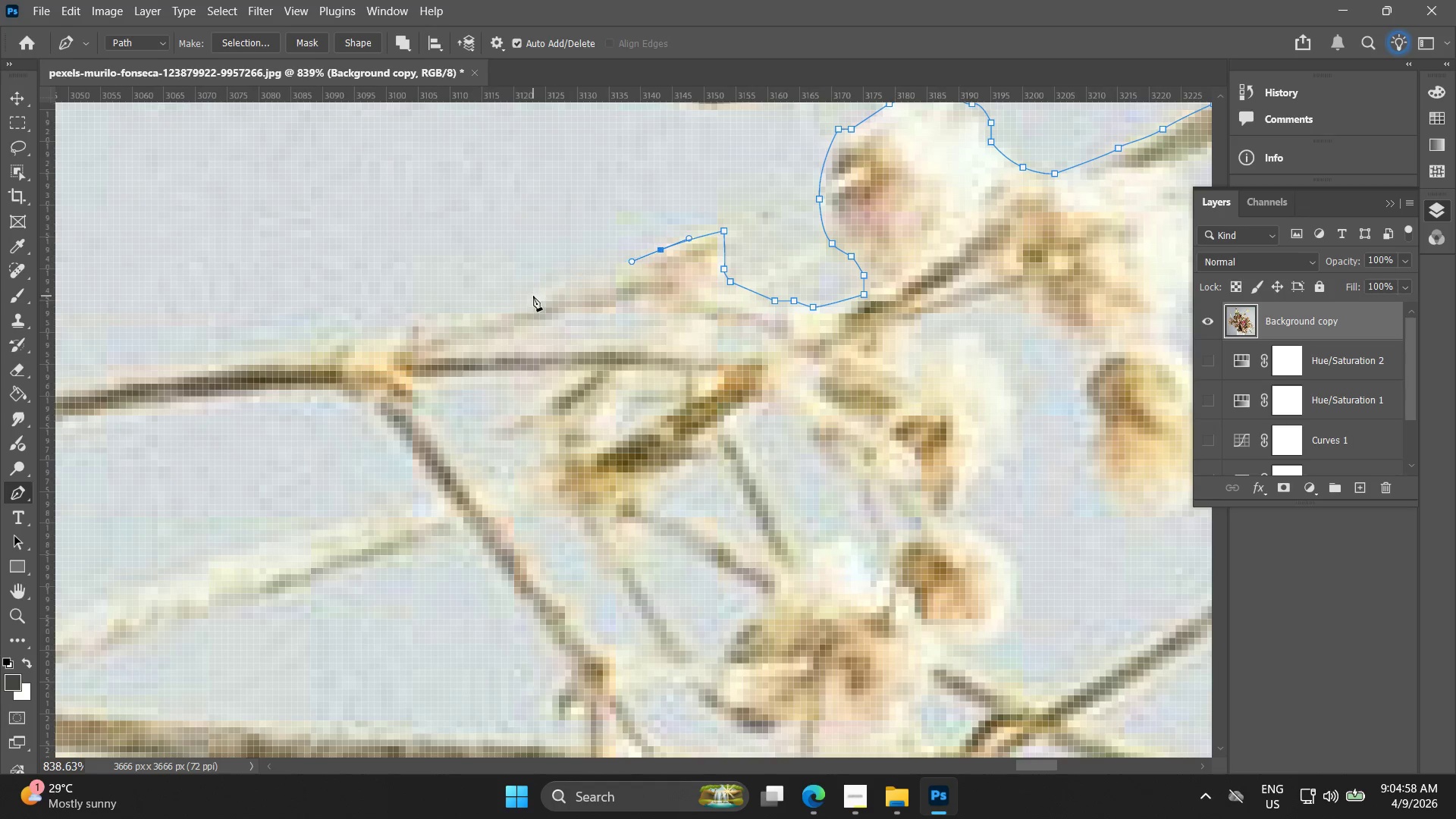 
left_click_drag(start_coordinate=[533, 296], to_coordinate=[492, 314])
 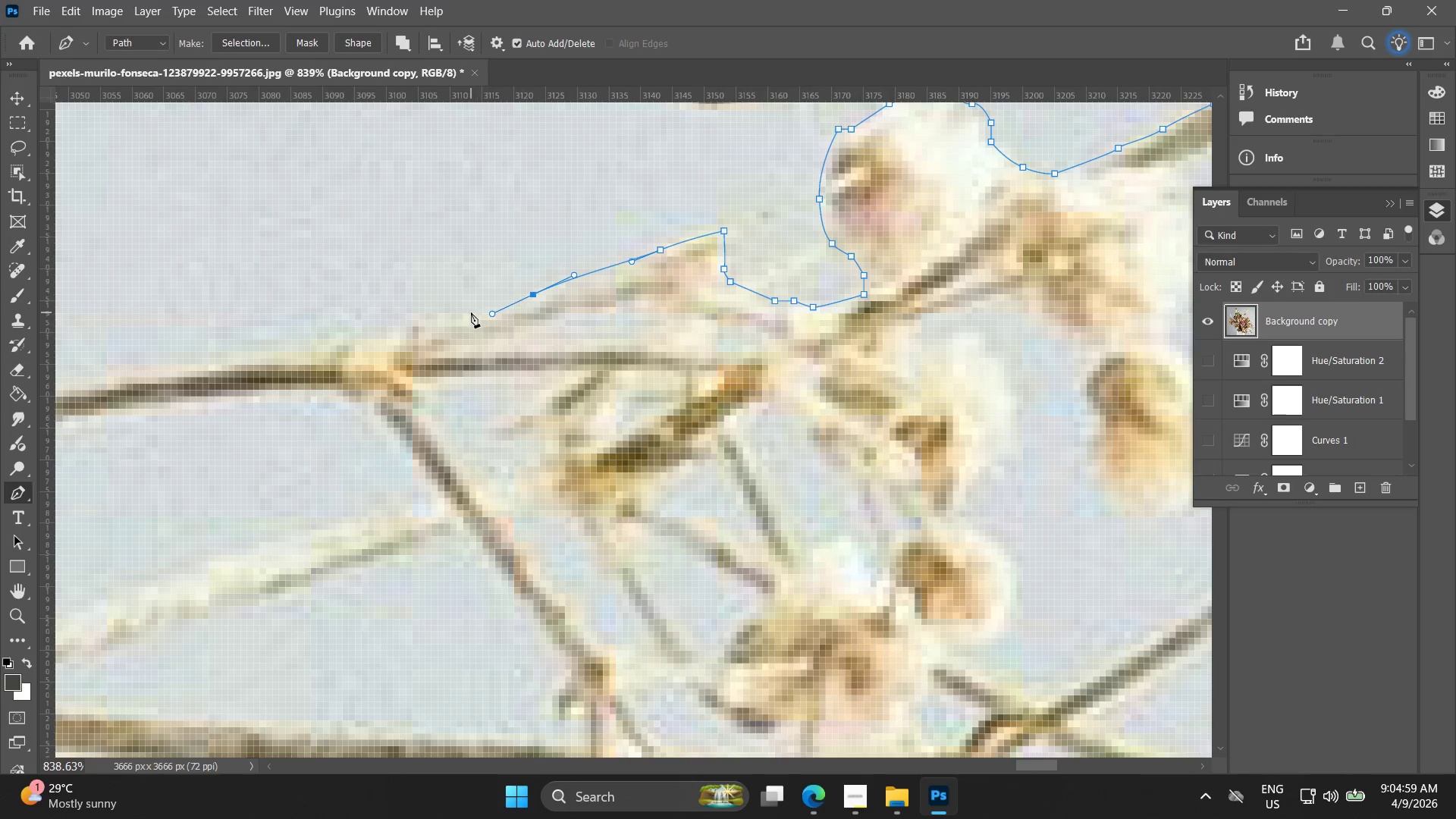 
left_click_drag(start_coordinate=[469, 312], to_coordinate=[462, 314])
 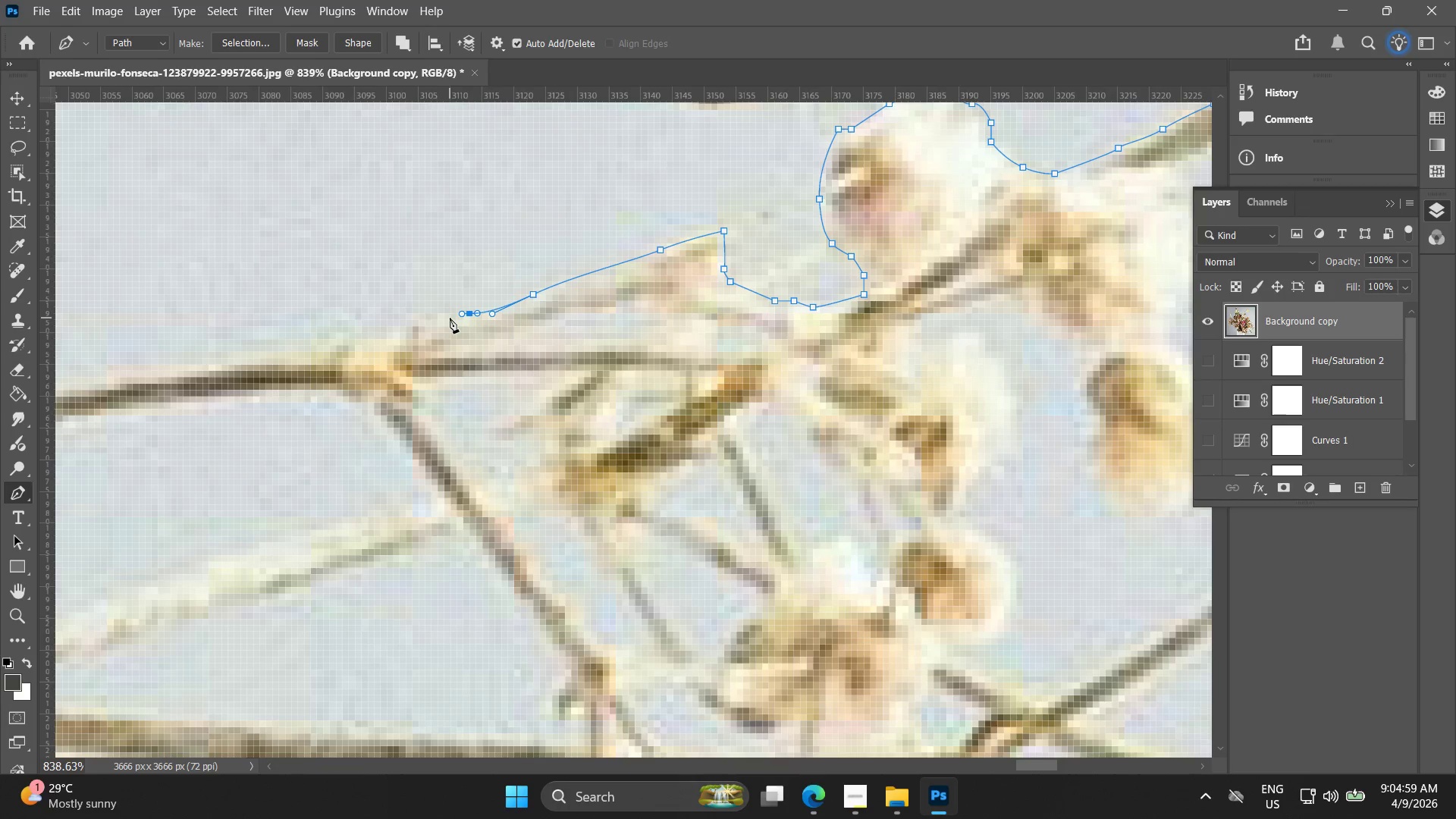 
left_click_drag(start_coordinate=[439, 318], to_coordinate=[433, 320])
 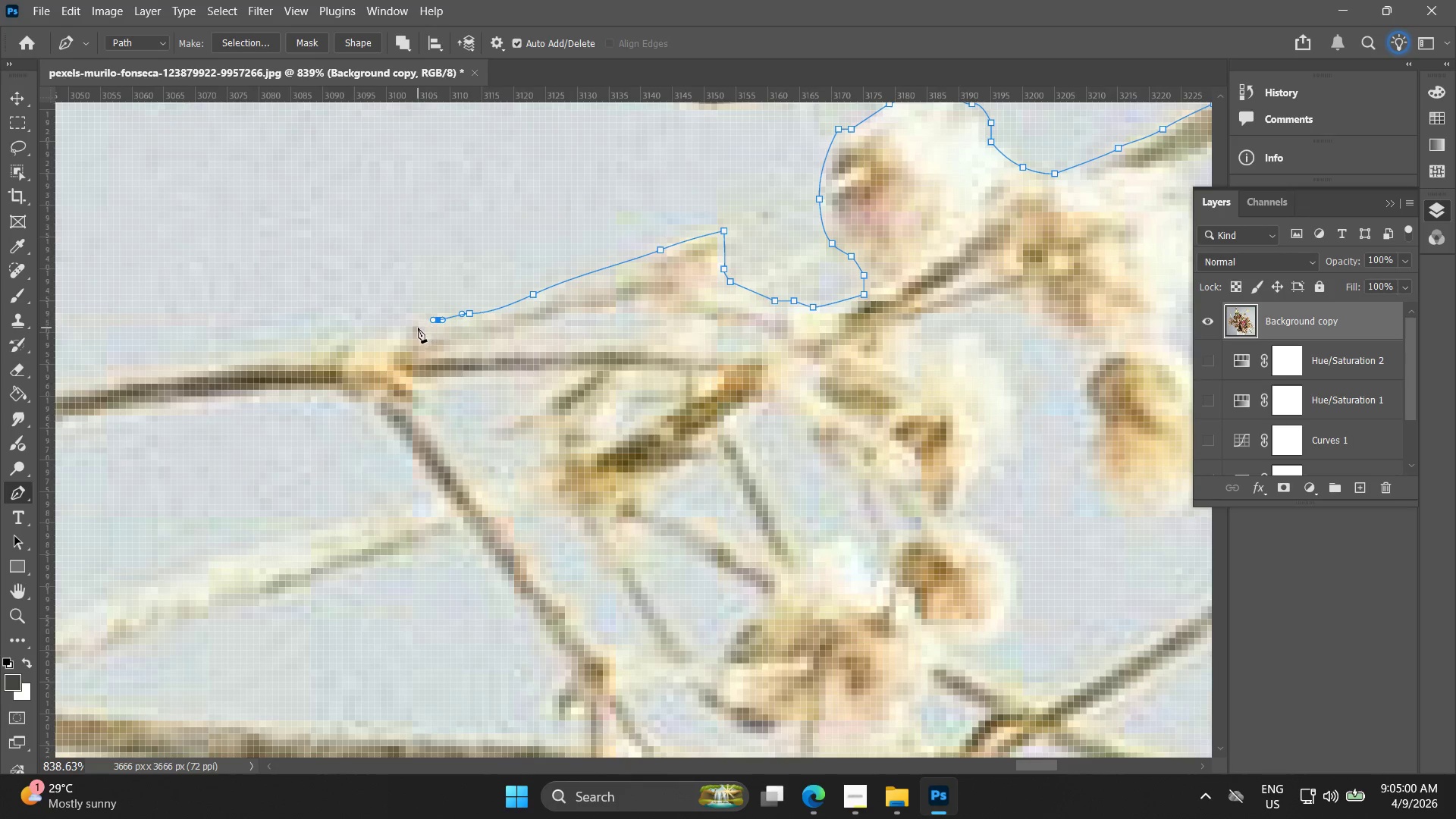 
hold_key(key=Space, duration=0.36)
 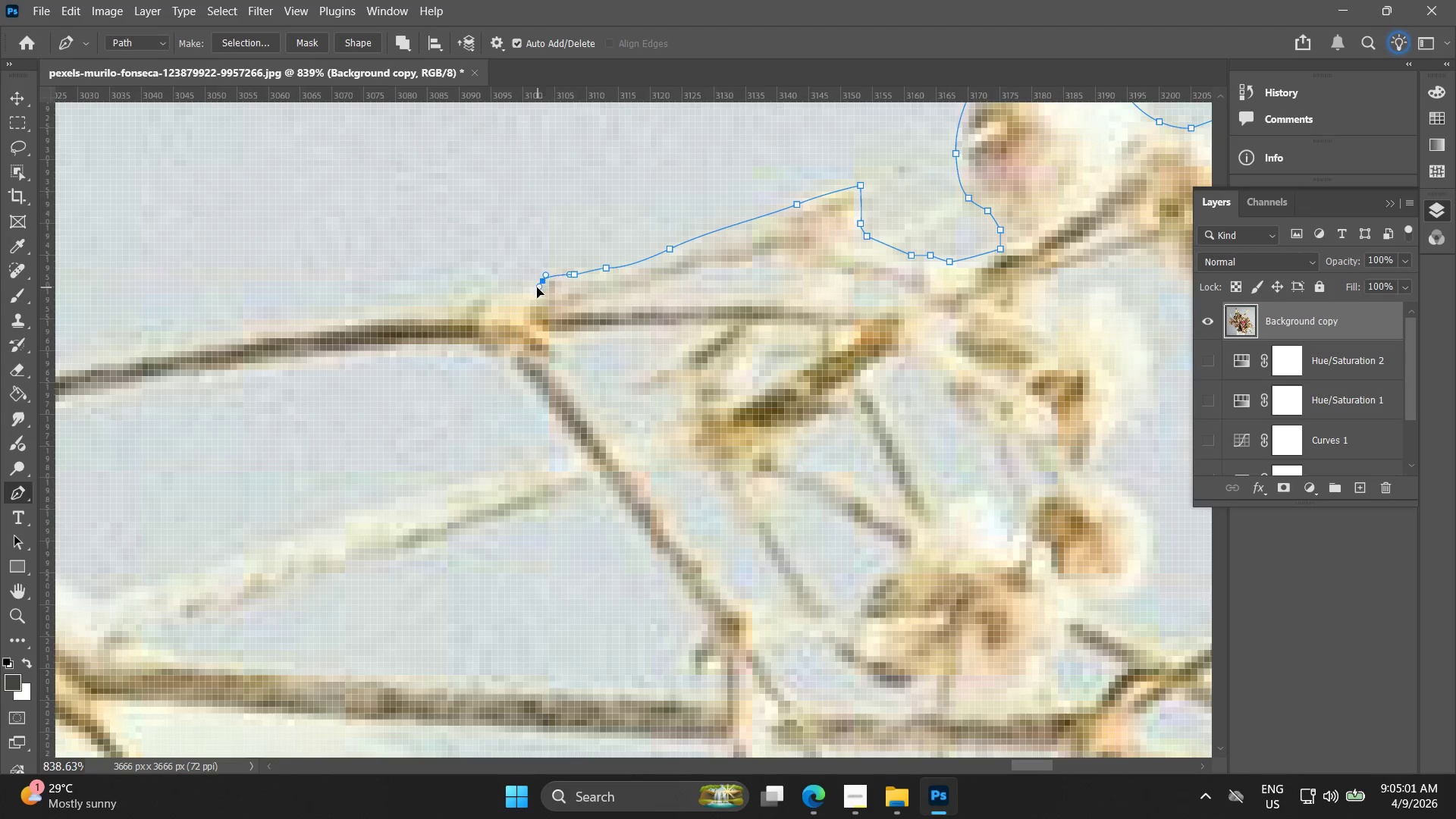 
left_click_drag(start_coordinate=[431, 331], to_coordinate=[568, 286])
 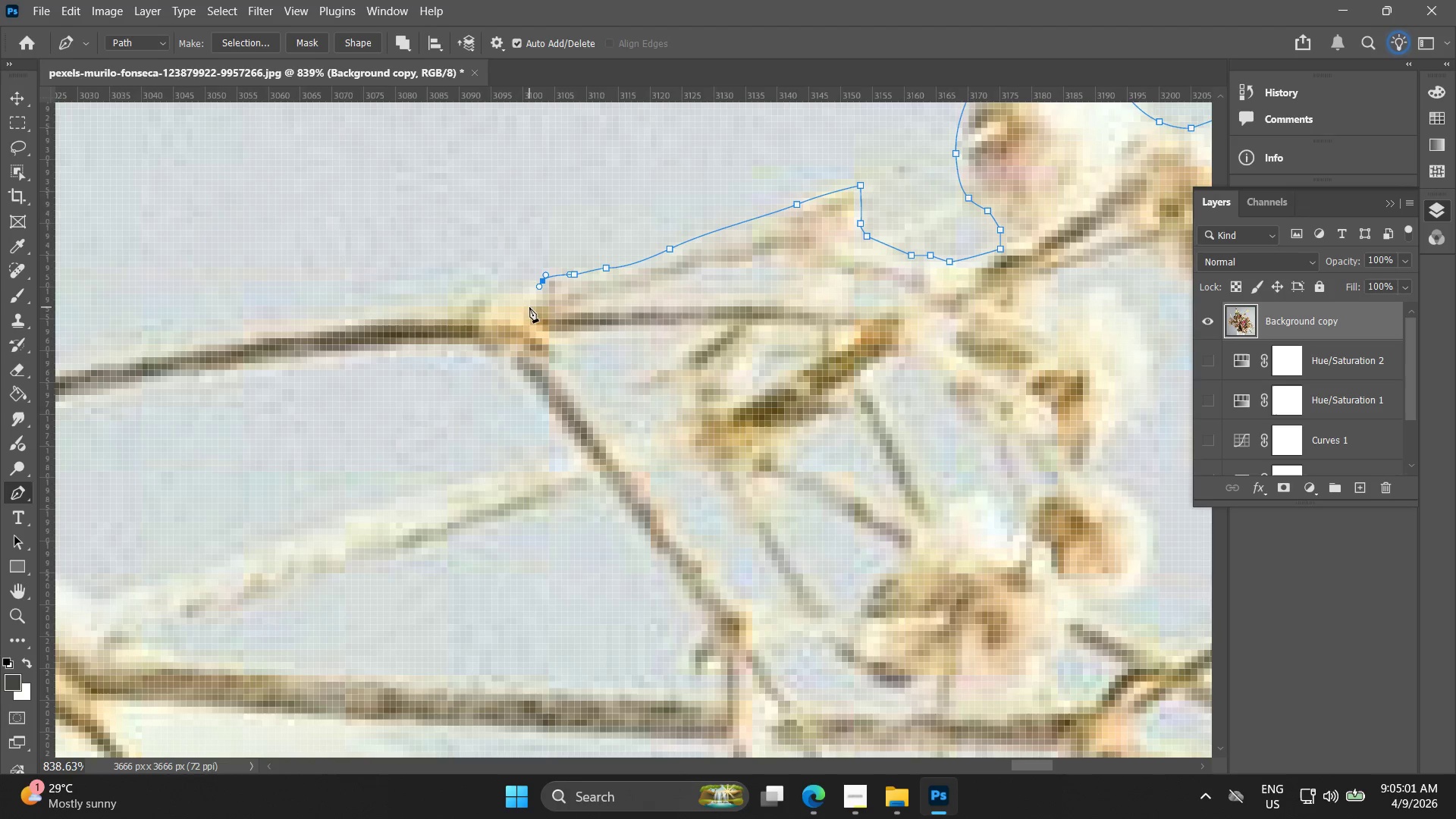 
left_click([518, 296])
 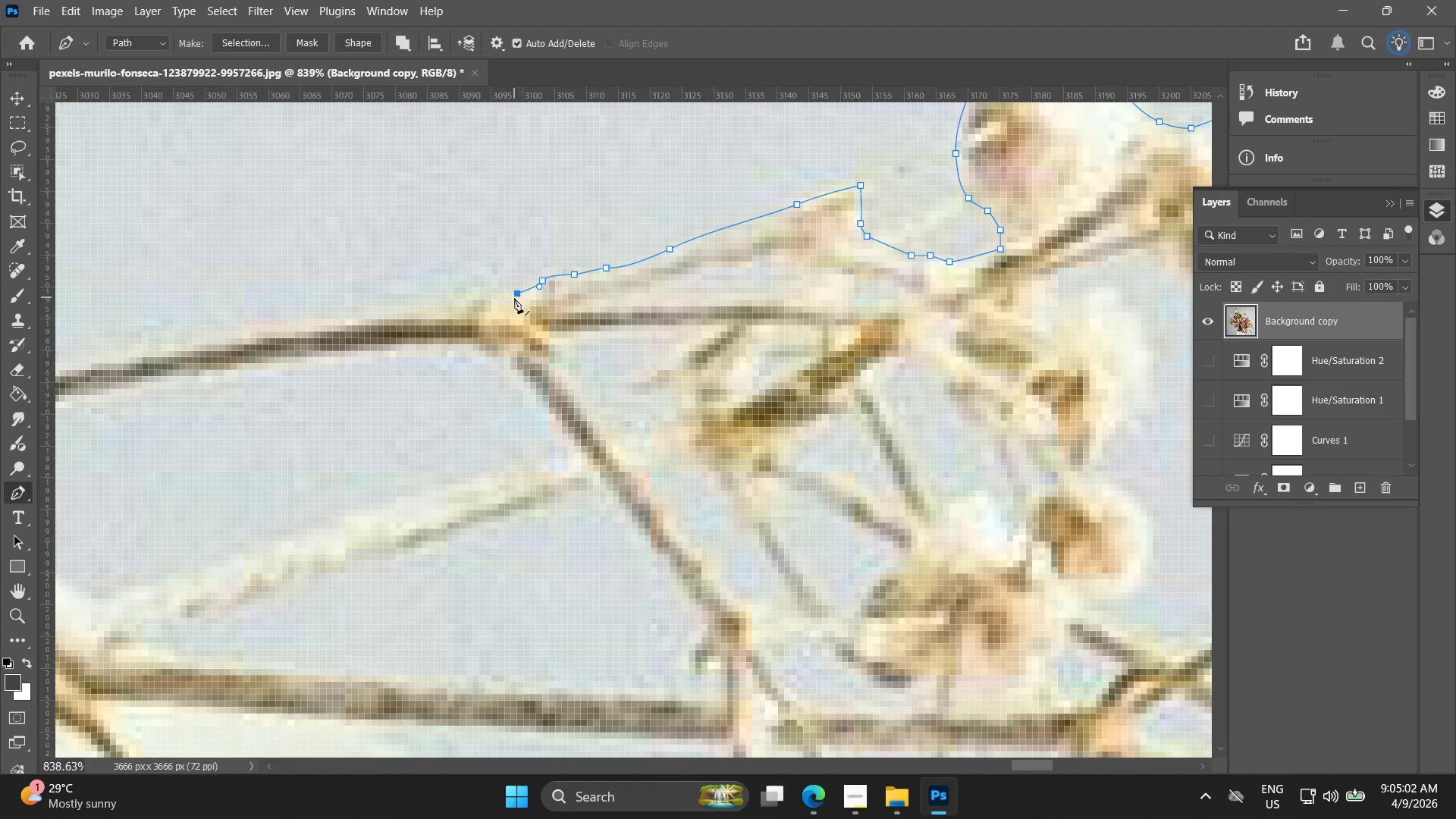 
hold_key(key=Space, duration=0.42)
 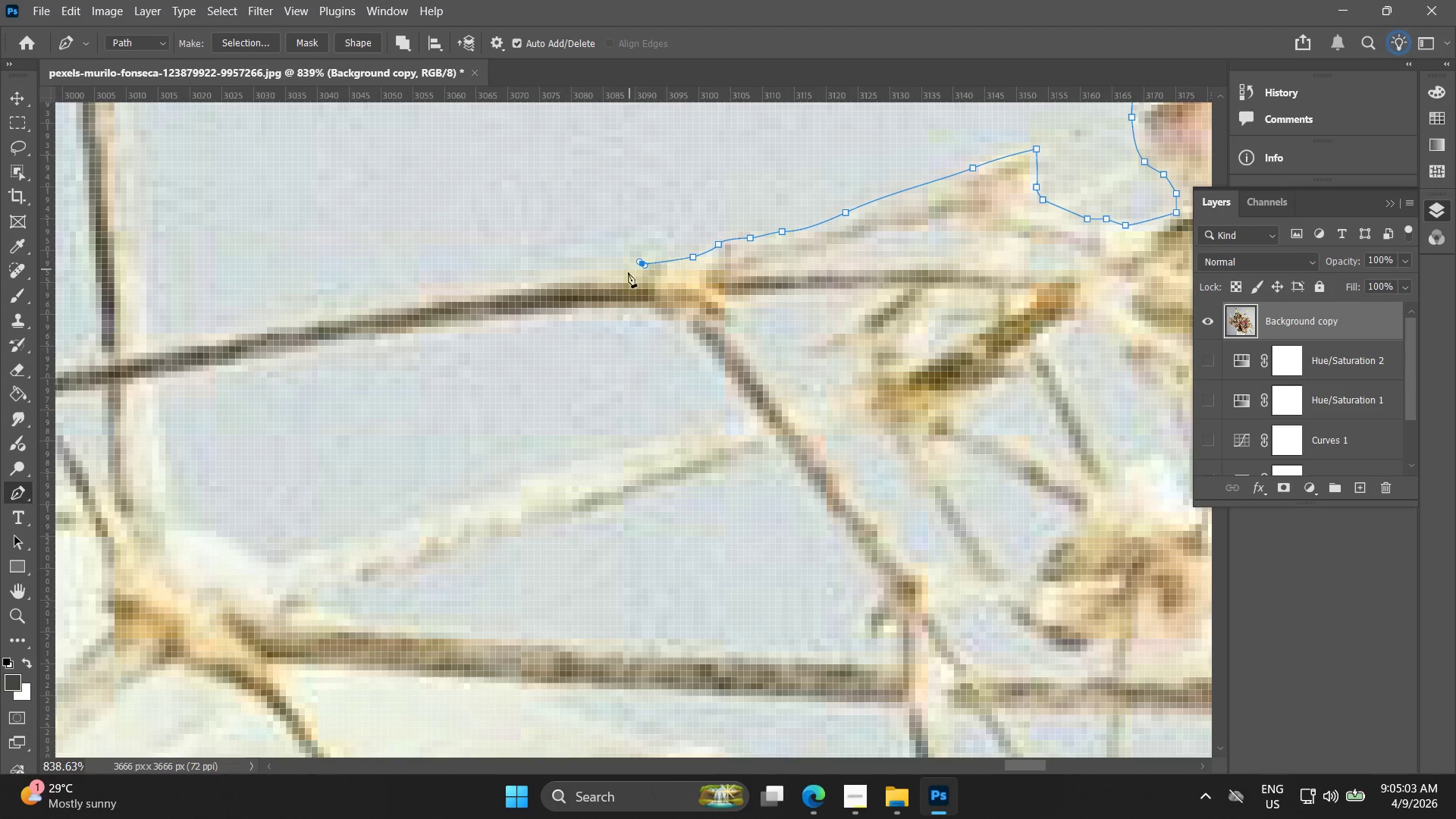 
left_click_drag(start_coordinate=[514, 309], to_coordinate=[690, 273])
 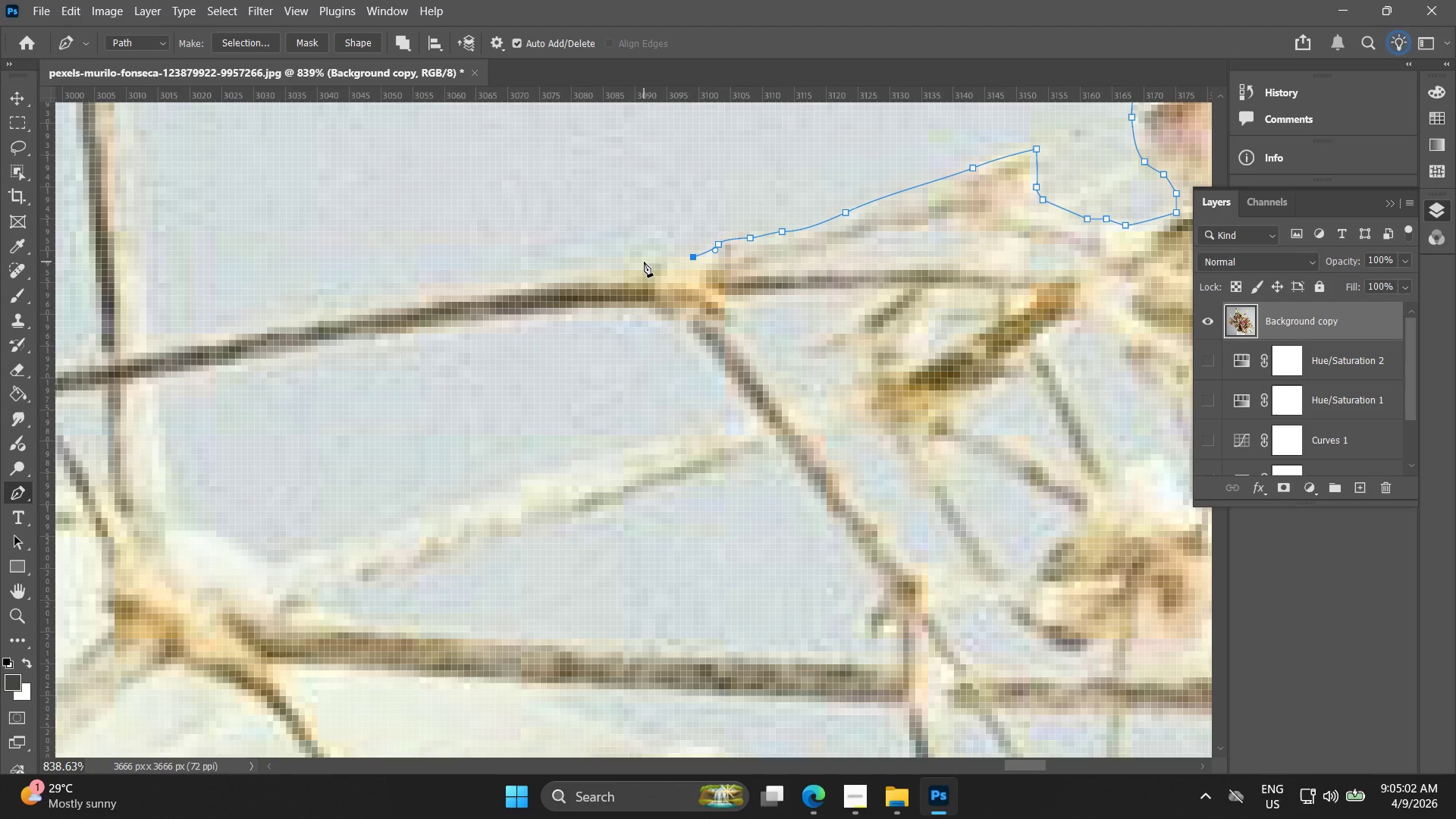 
left_click_drag(start_coordinate=[643, 262], to_coordinate=[639, 262])
 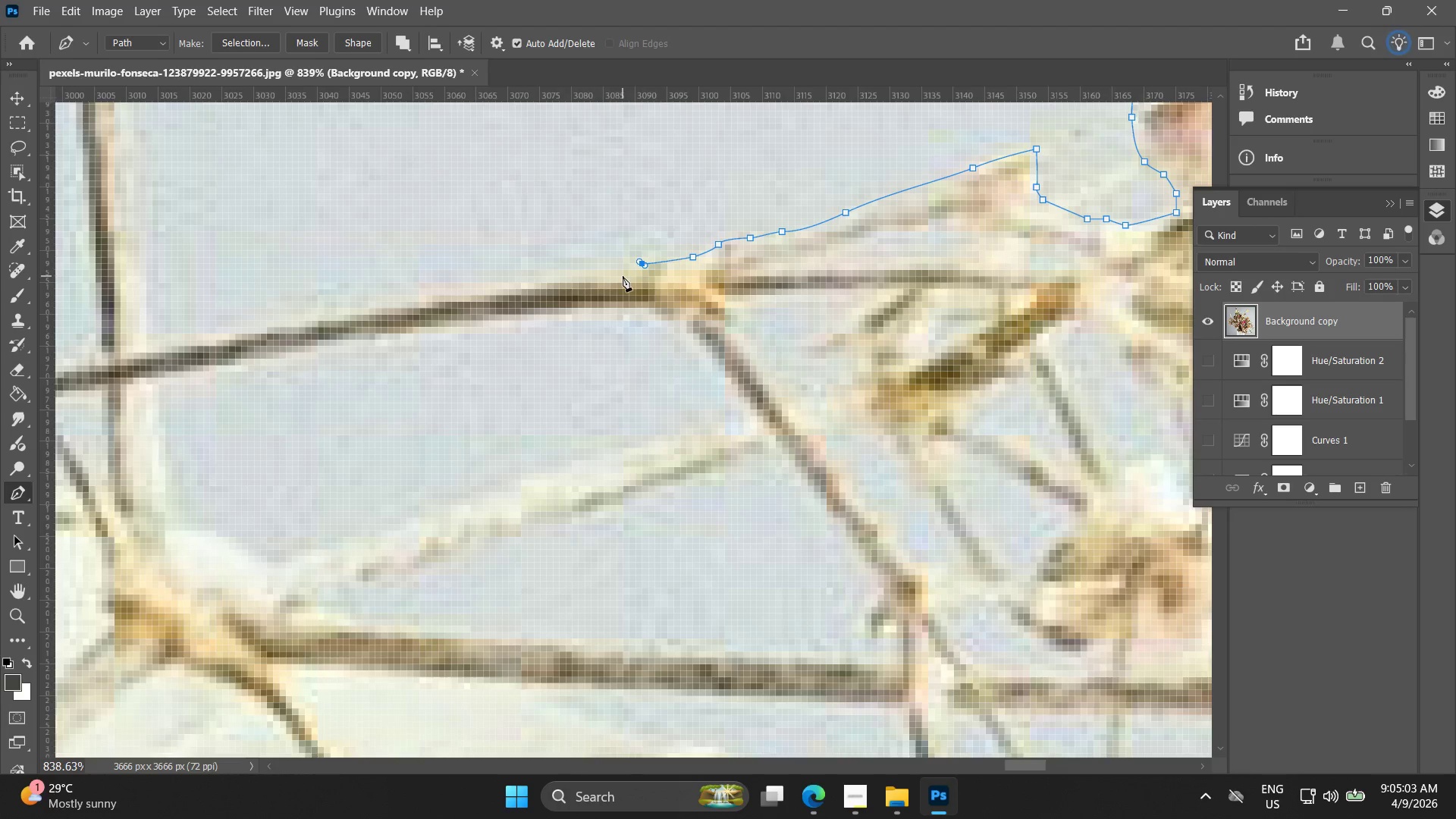 
key(Control+ControlLeft)
 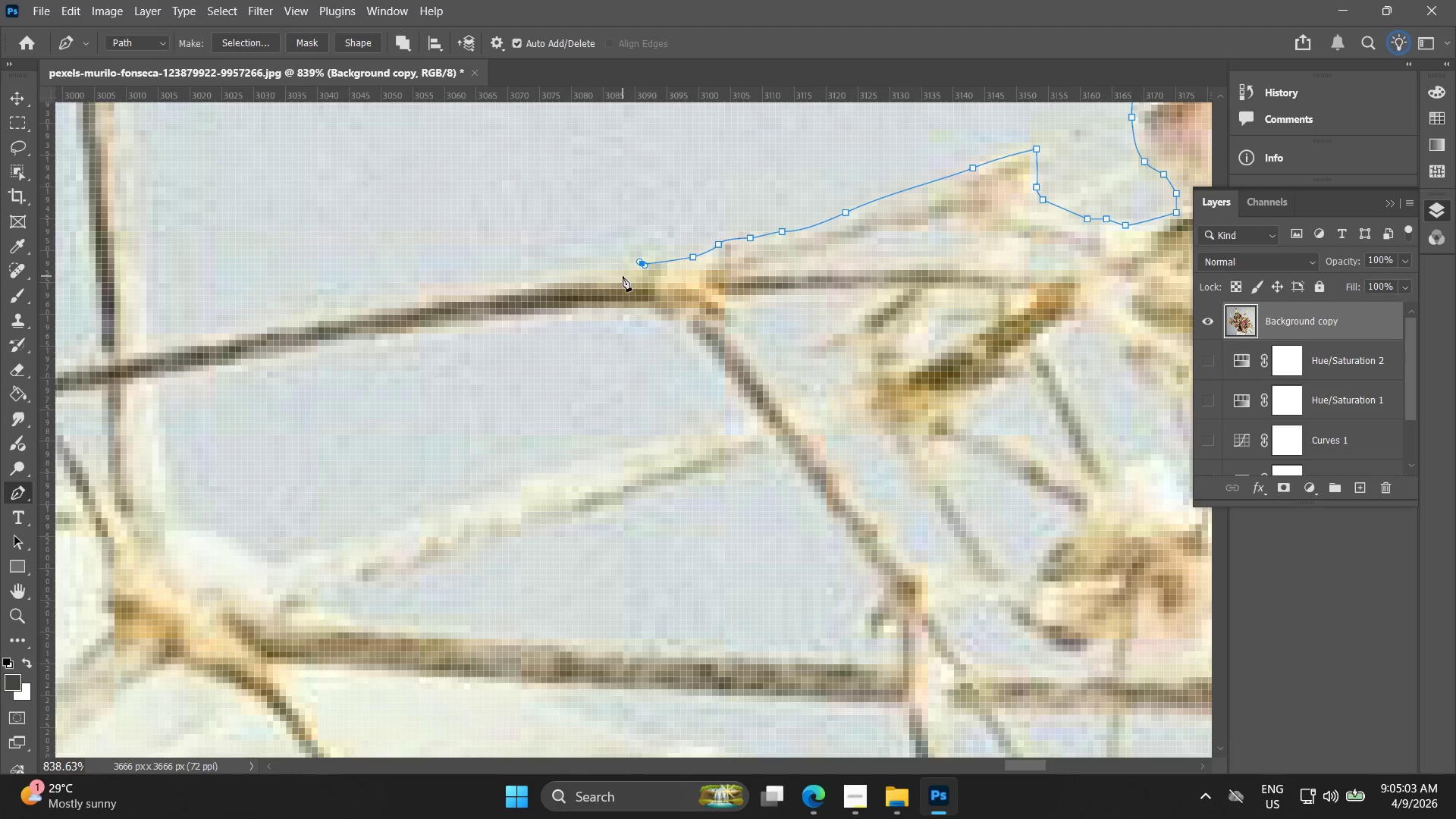 
key(Control+Z)
 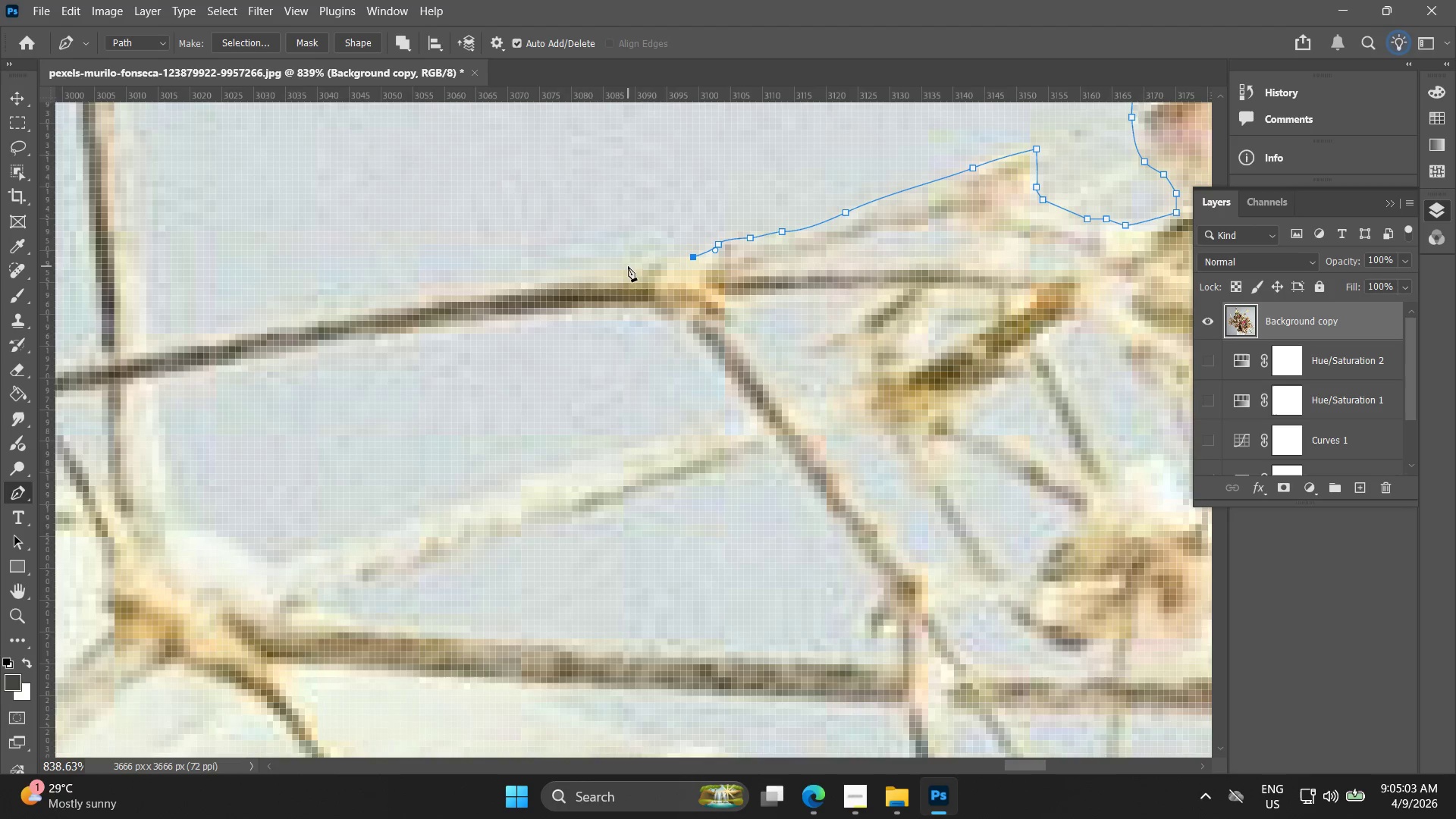 
left_click_drag(start_coordinate=[628, 266], to_coordinate=[595, 271])
 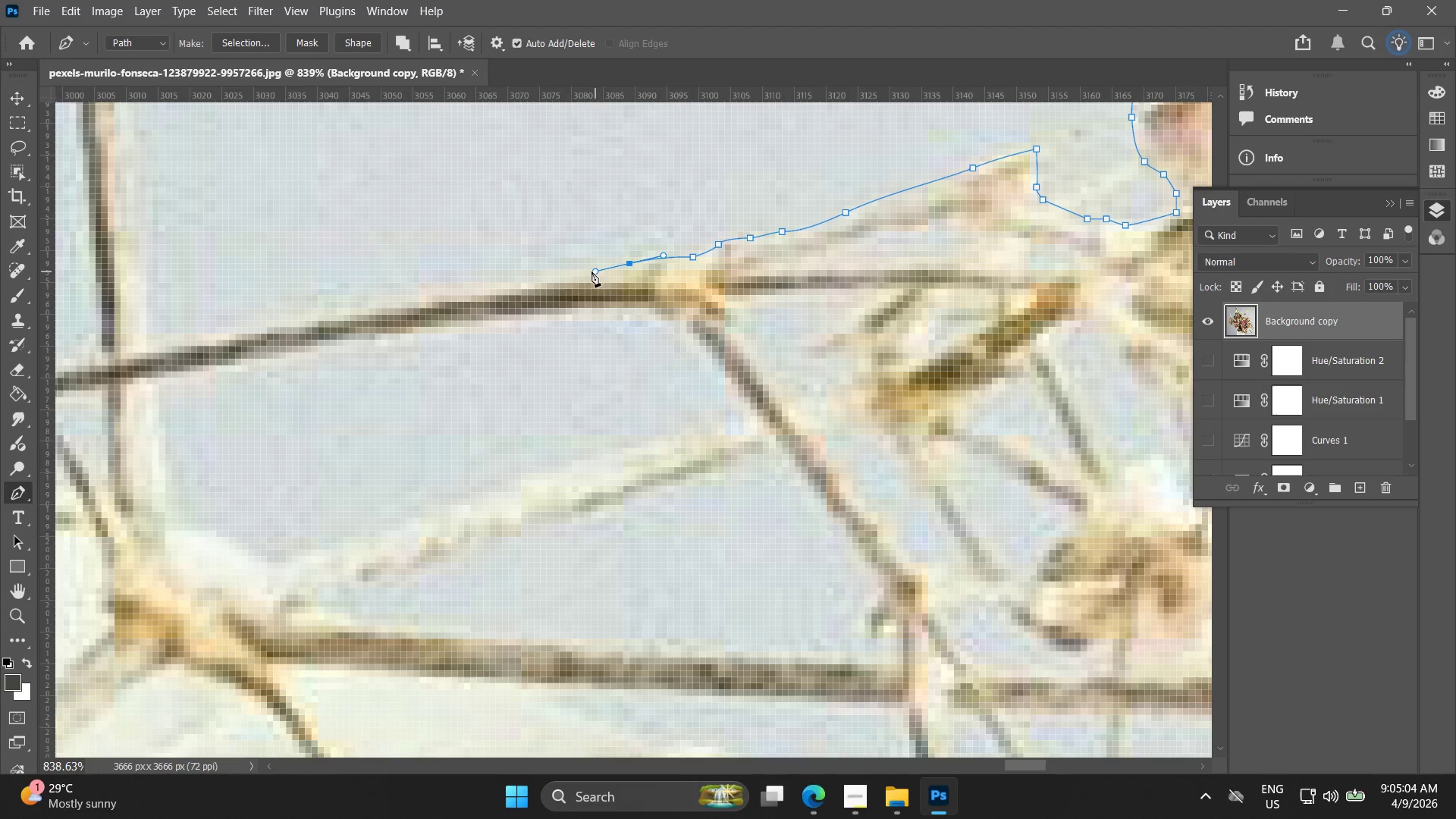 
hold_key(key=Space, duration=0.44)
 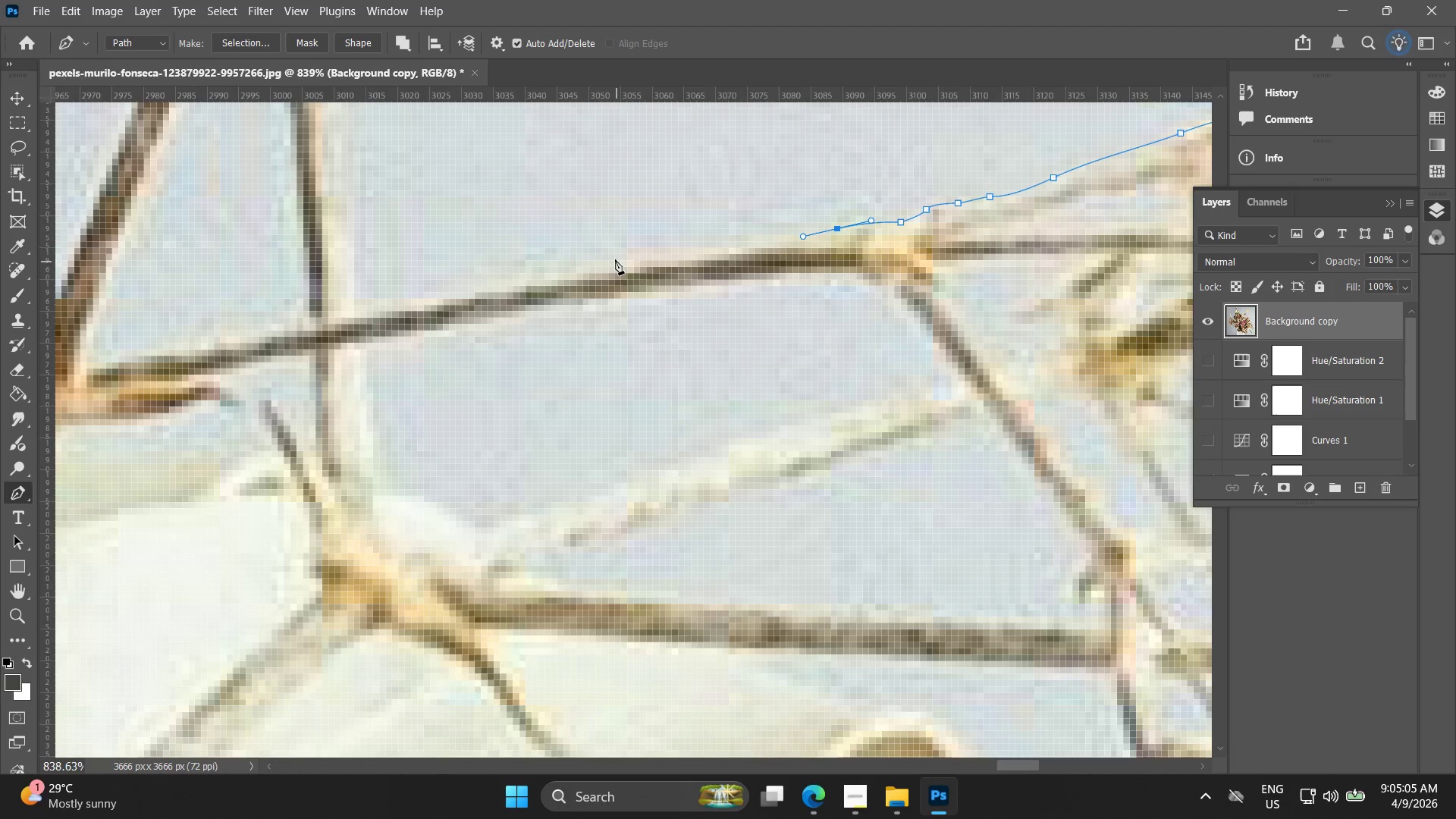 
left_click_drag(start_coordinate=[549, 273], to_coordinate=[757, 238])
 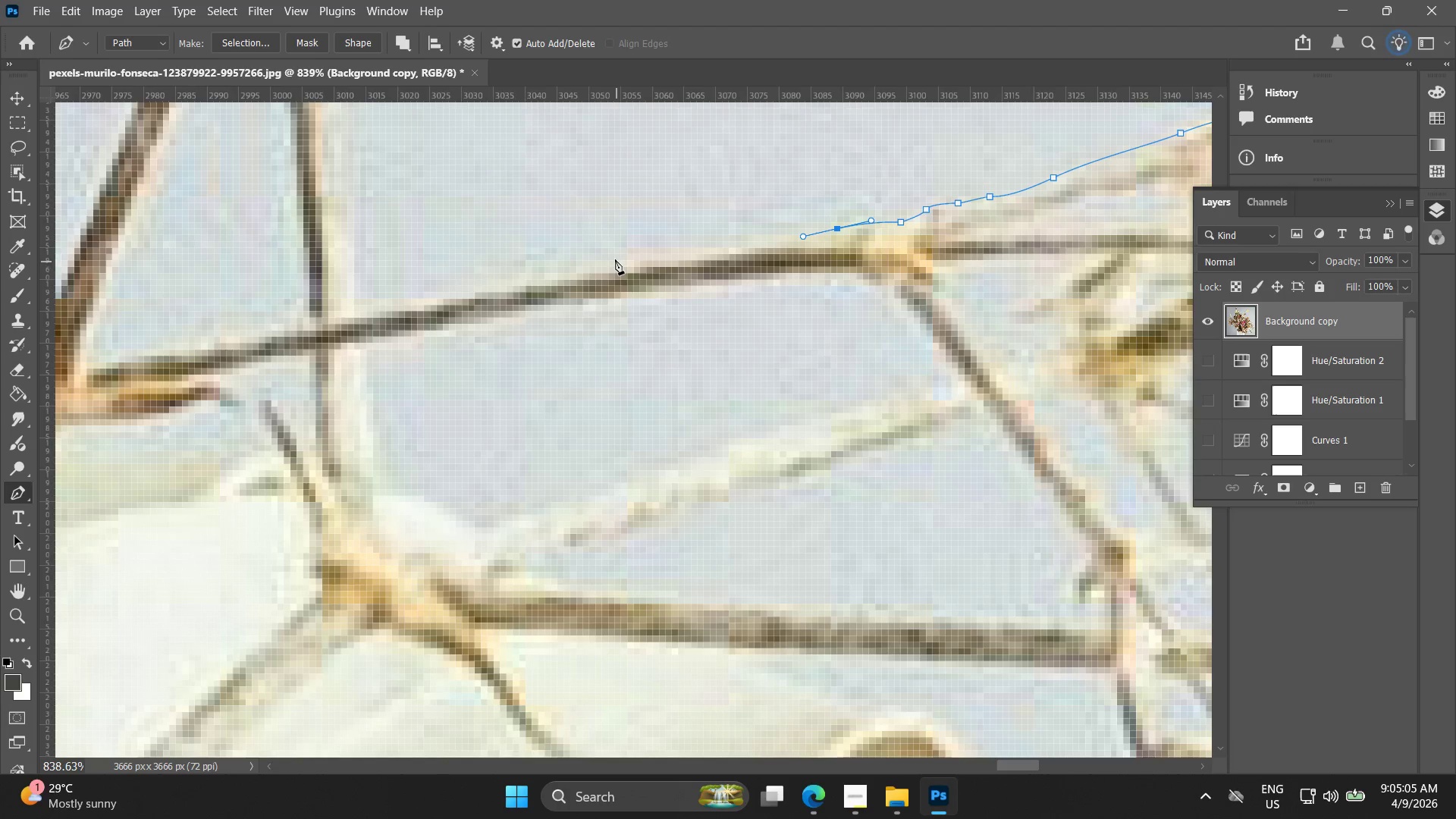 
left_click_drag(start_coordinate=[610, 255], to_coordinate=[566, 268])
 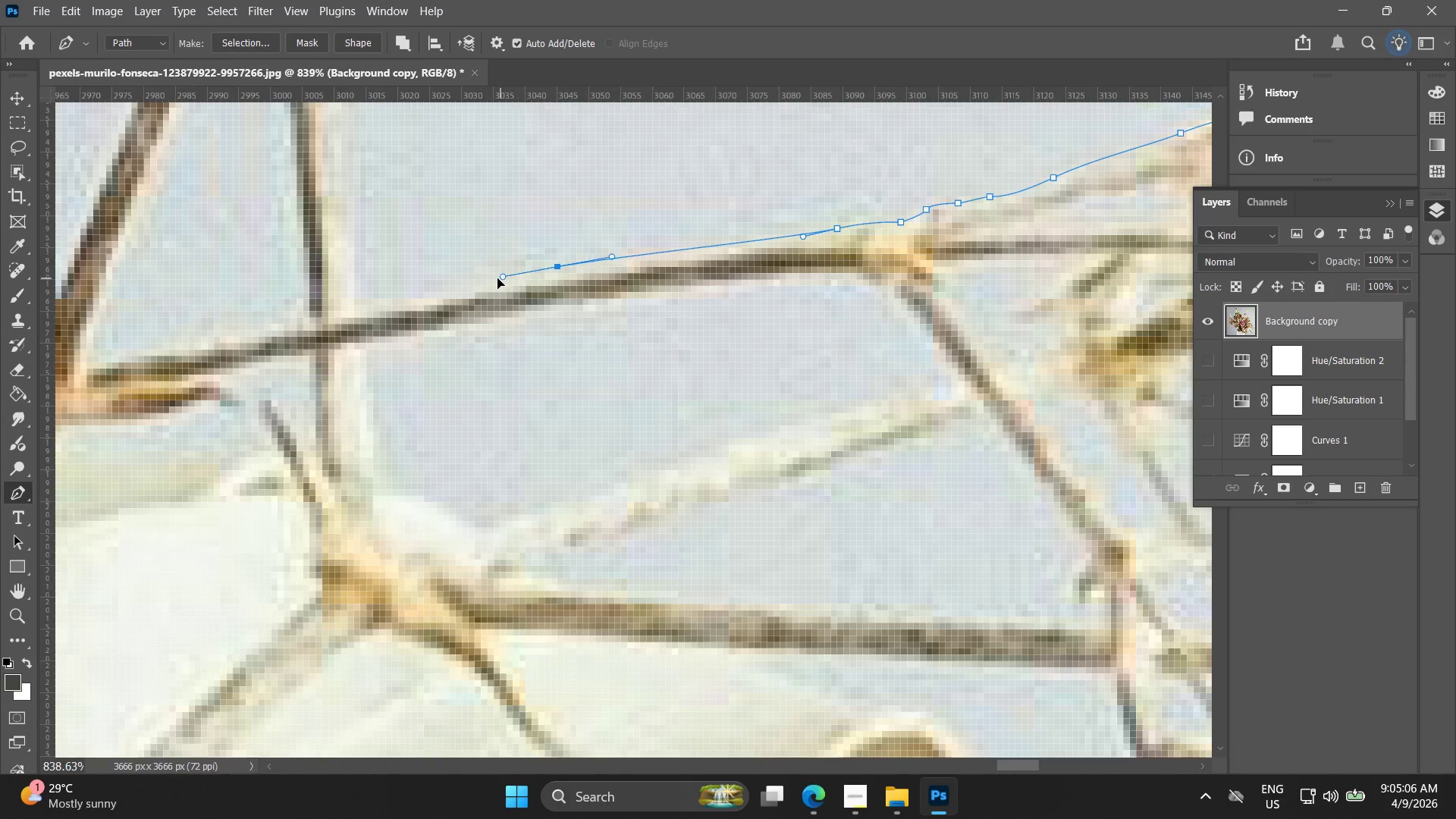 
key(Control+ControlLeft)
 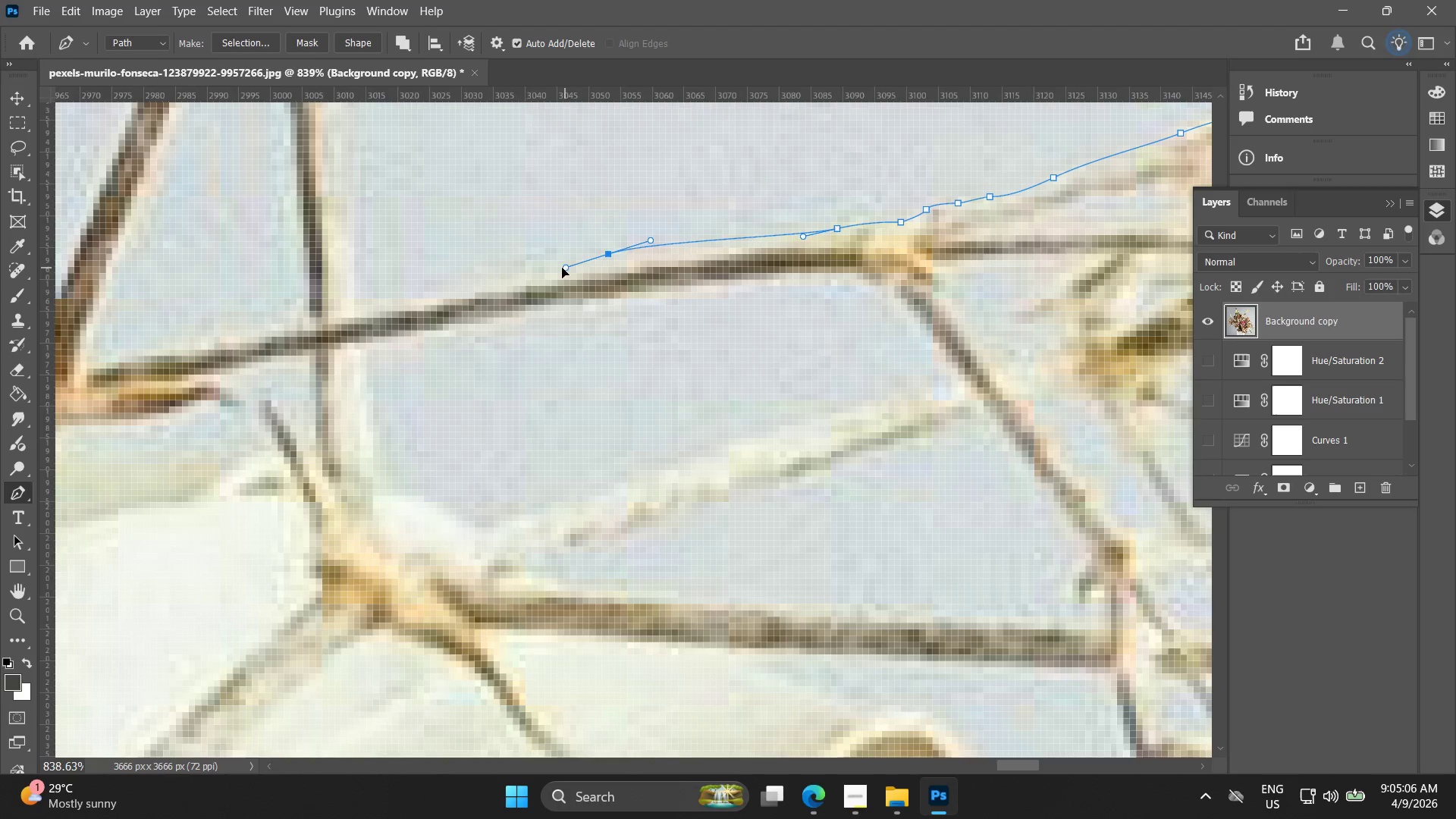 
key(Control+Z)
 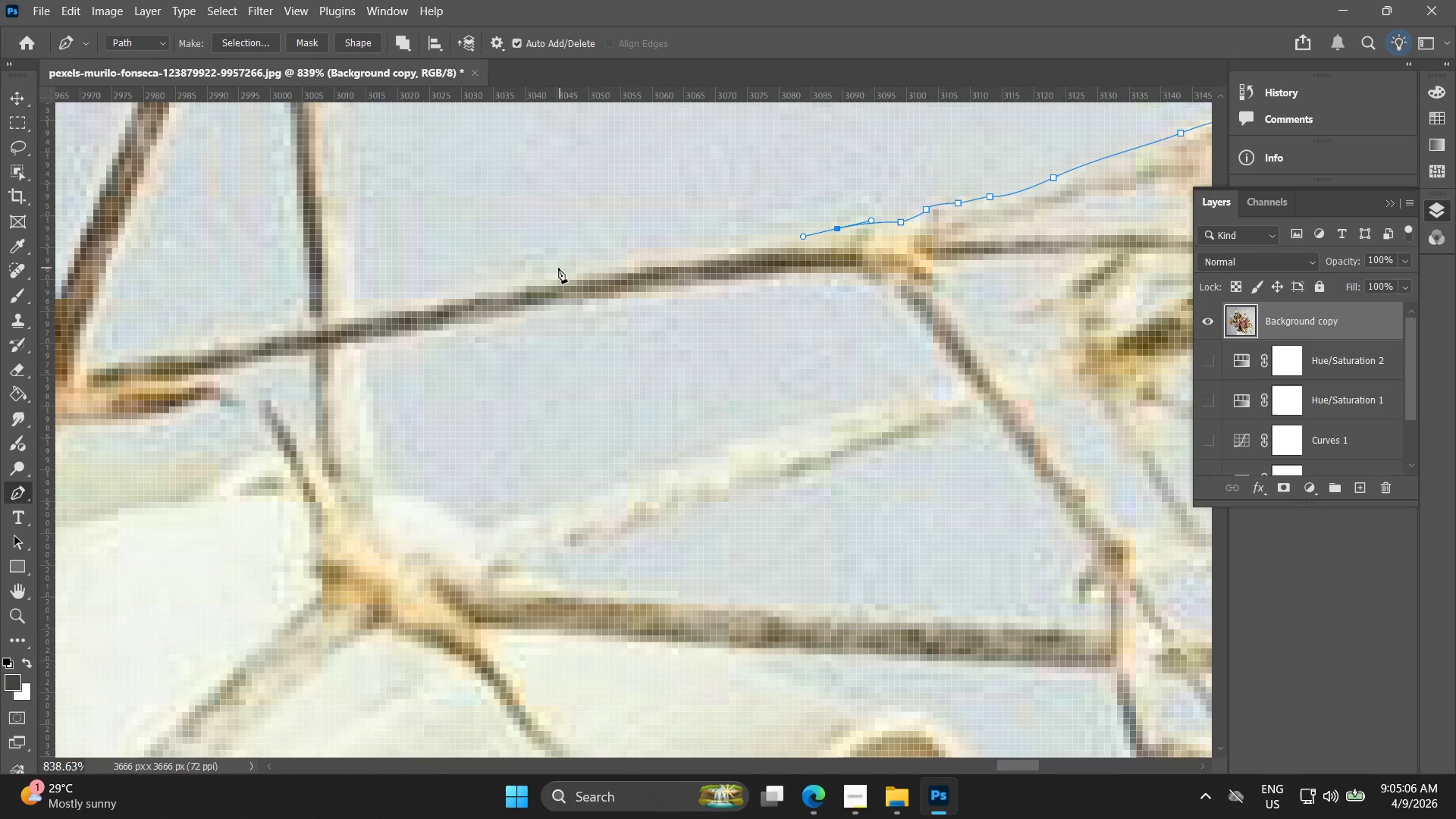 
left_click_drag(start_coordinate=[558, 267], to_coordinate=[474, 281])
 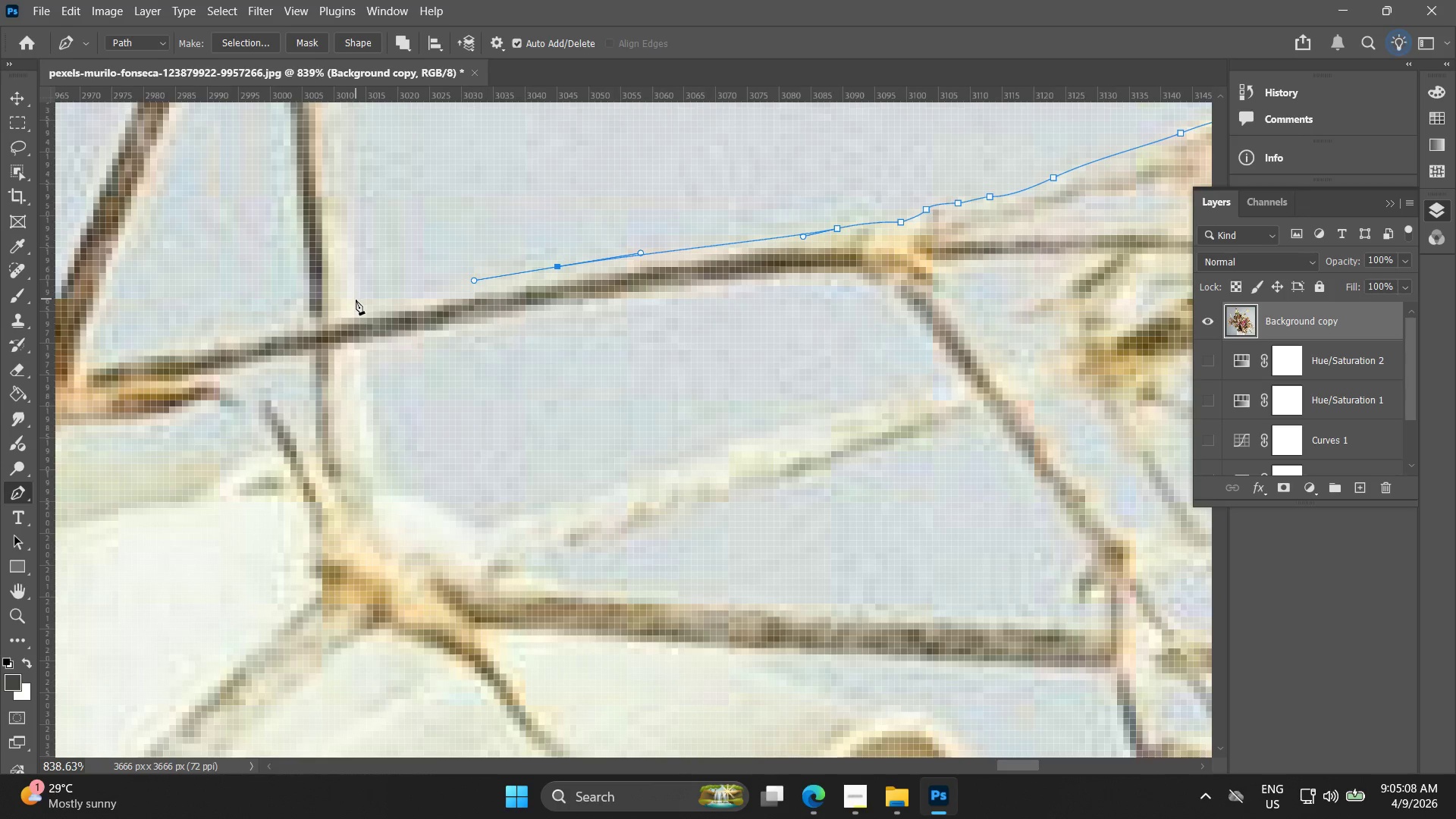 
left_click([357, 303])
 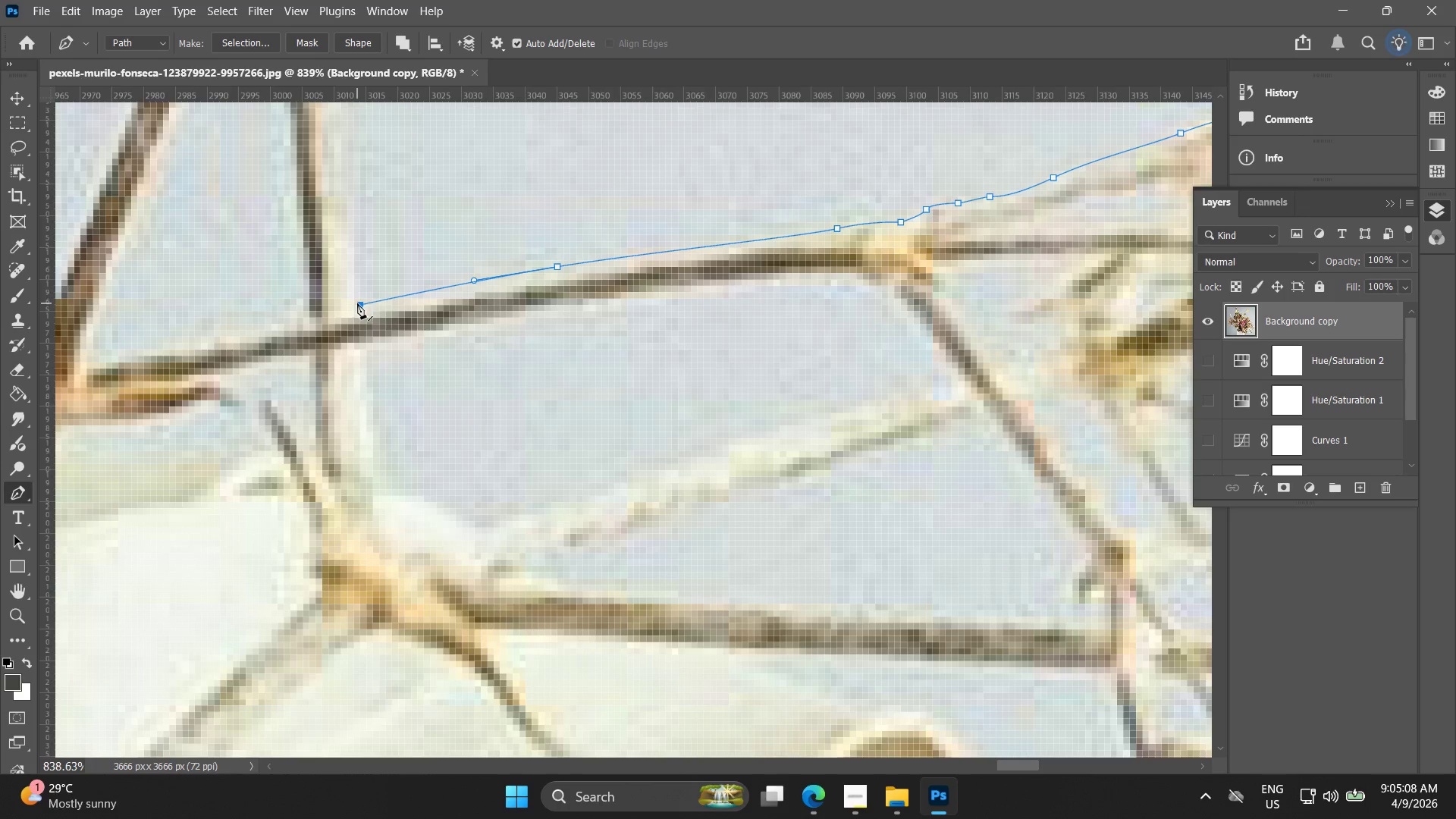 
hold_key(key=Space, duration=0.41)
 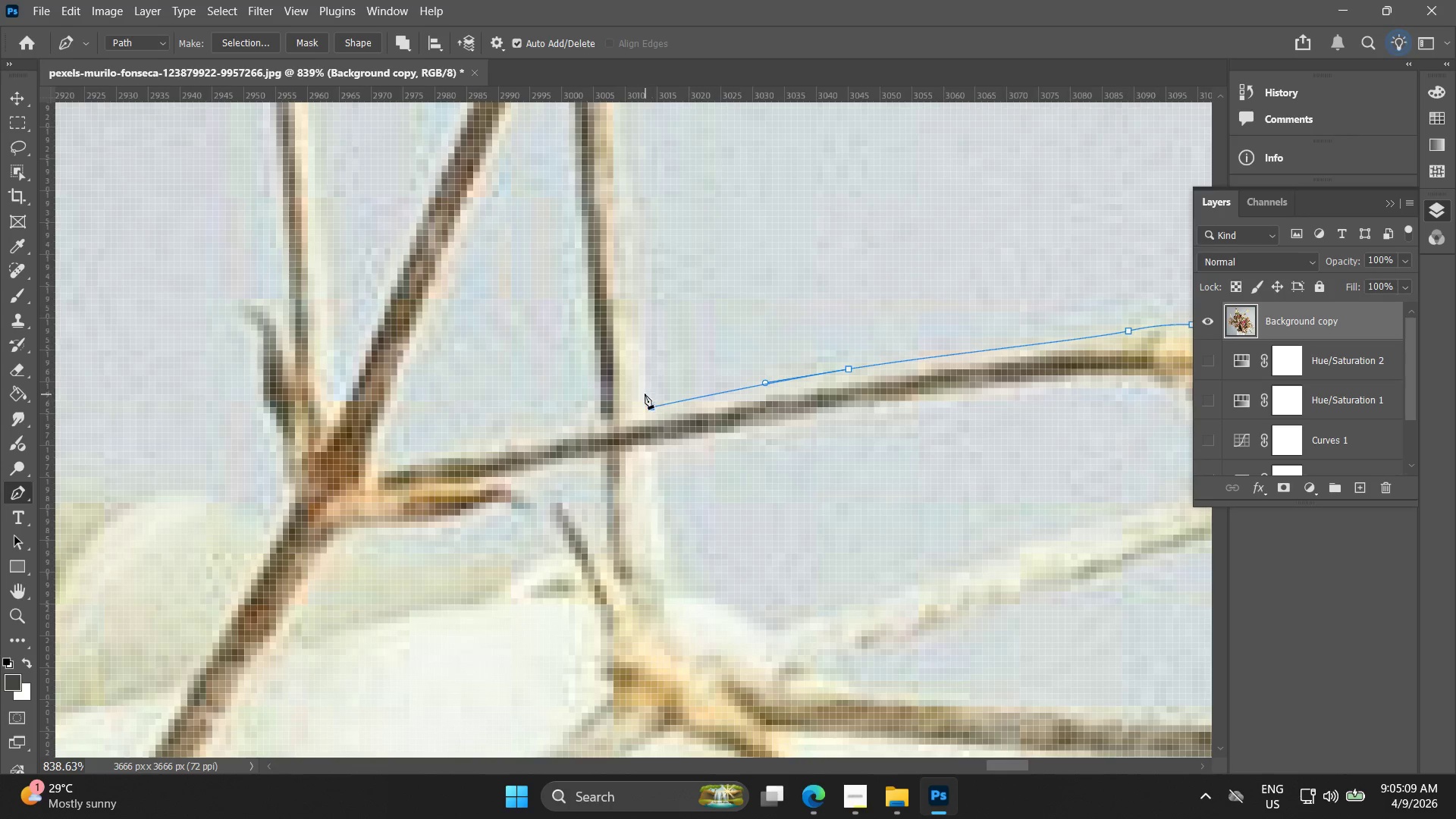 
left_click_drag(start_coordinate=[347, 305], to_coordinate=[639, 407])
 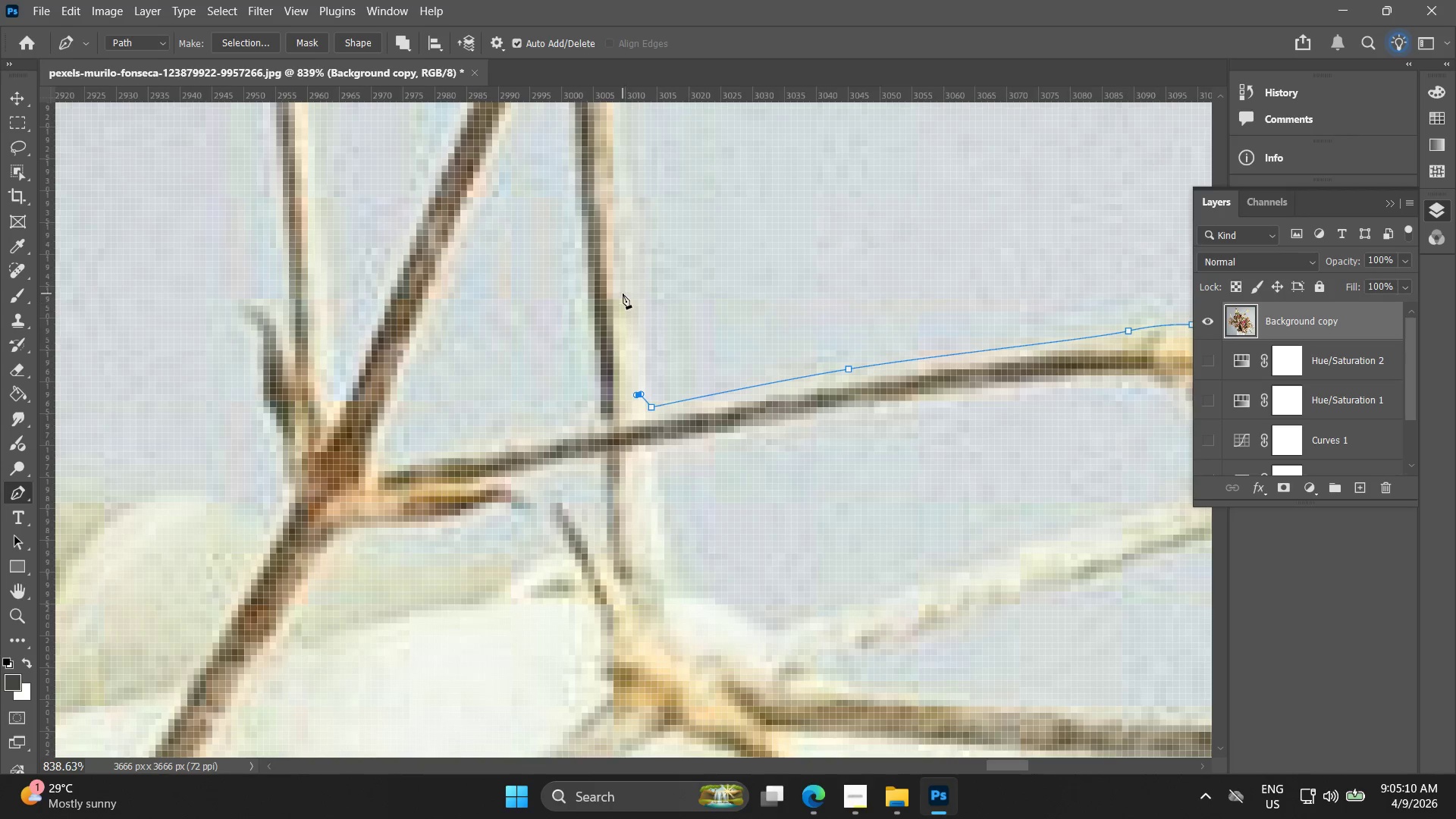 
key(Control+ControlLeft)
 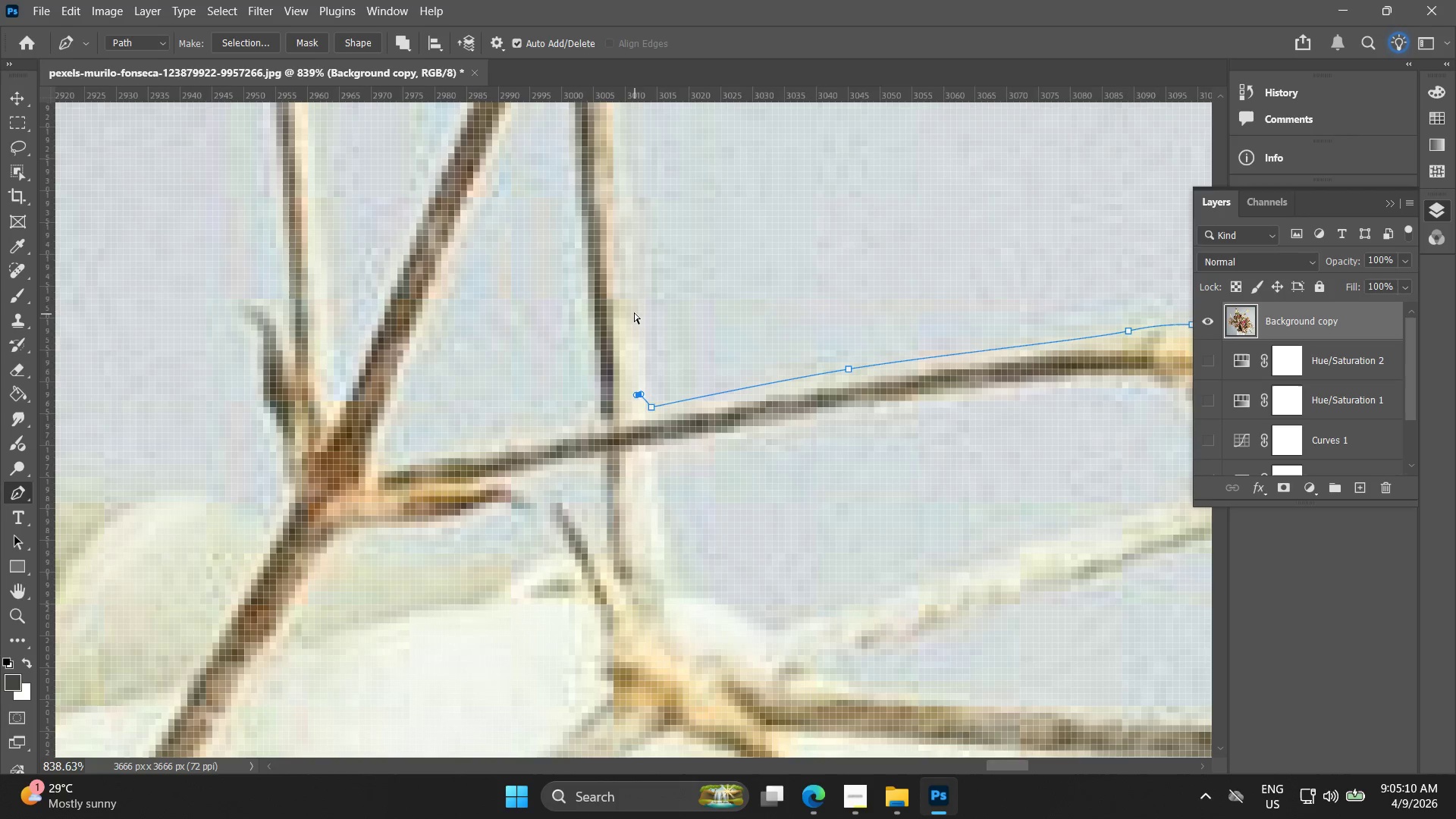 
key(Control+Z)
 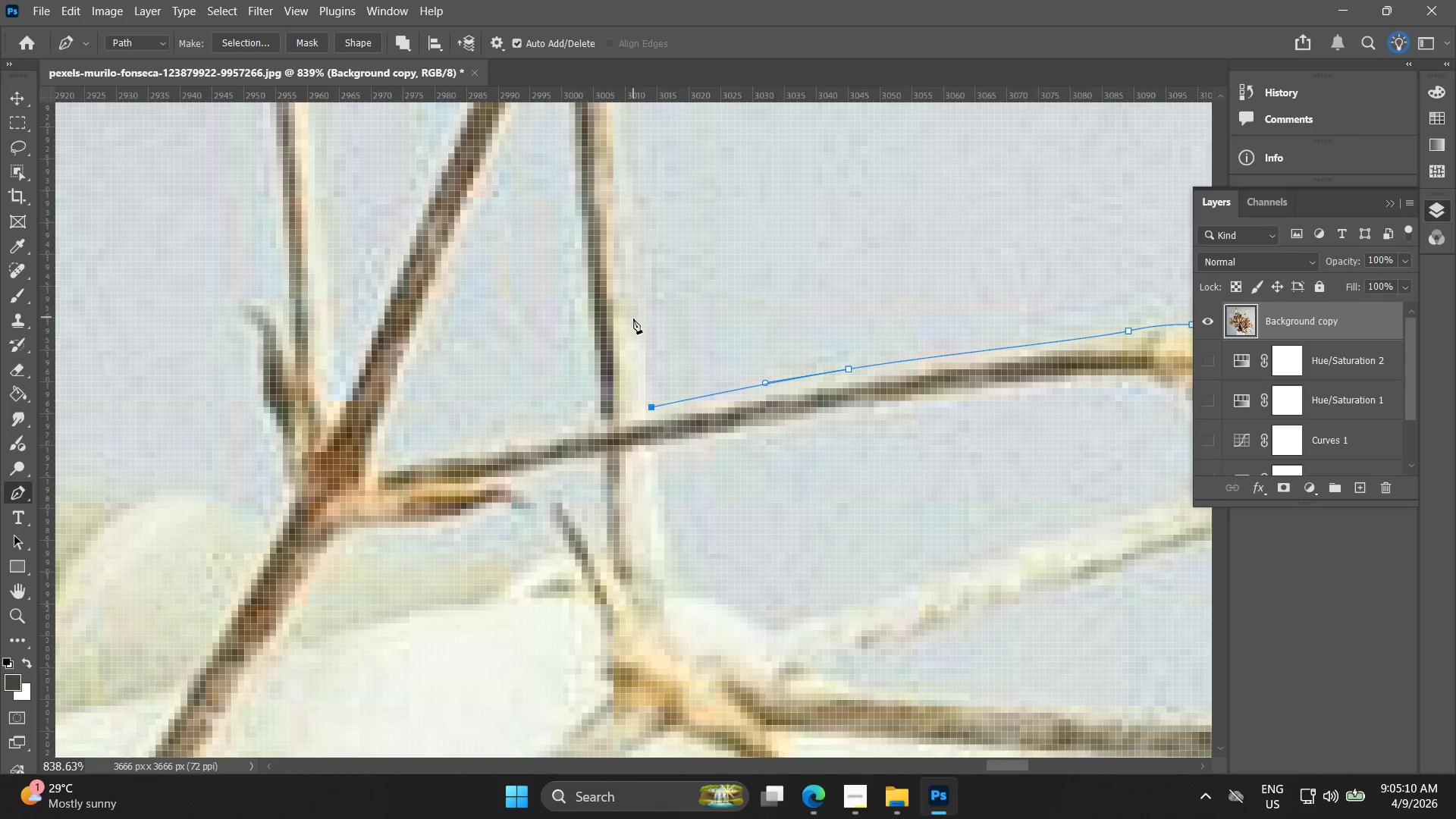 
left_click([630, 321])
 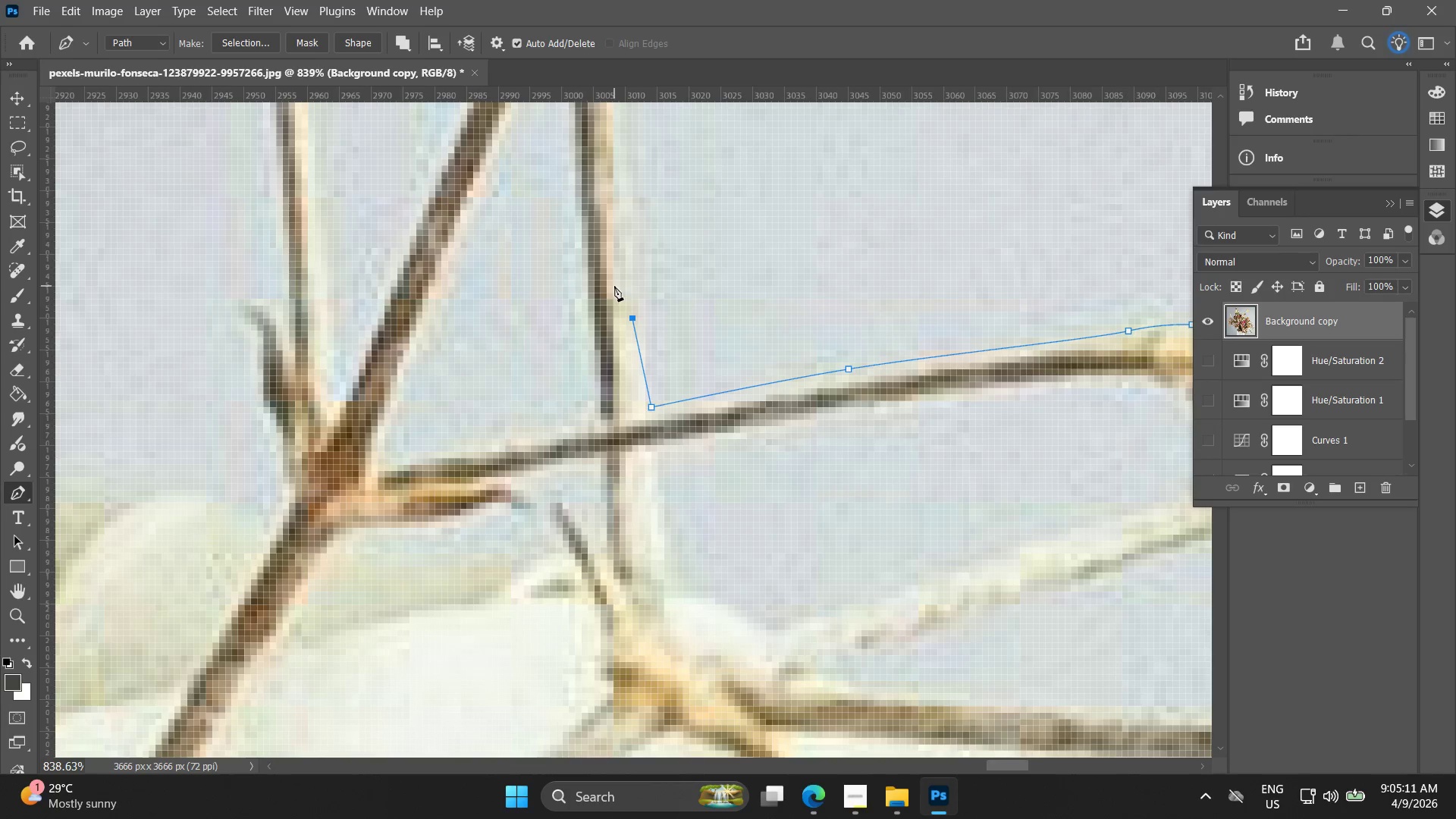 
left_click([617, 284])
 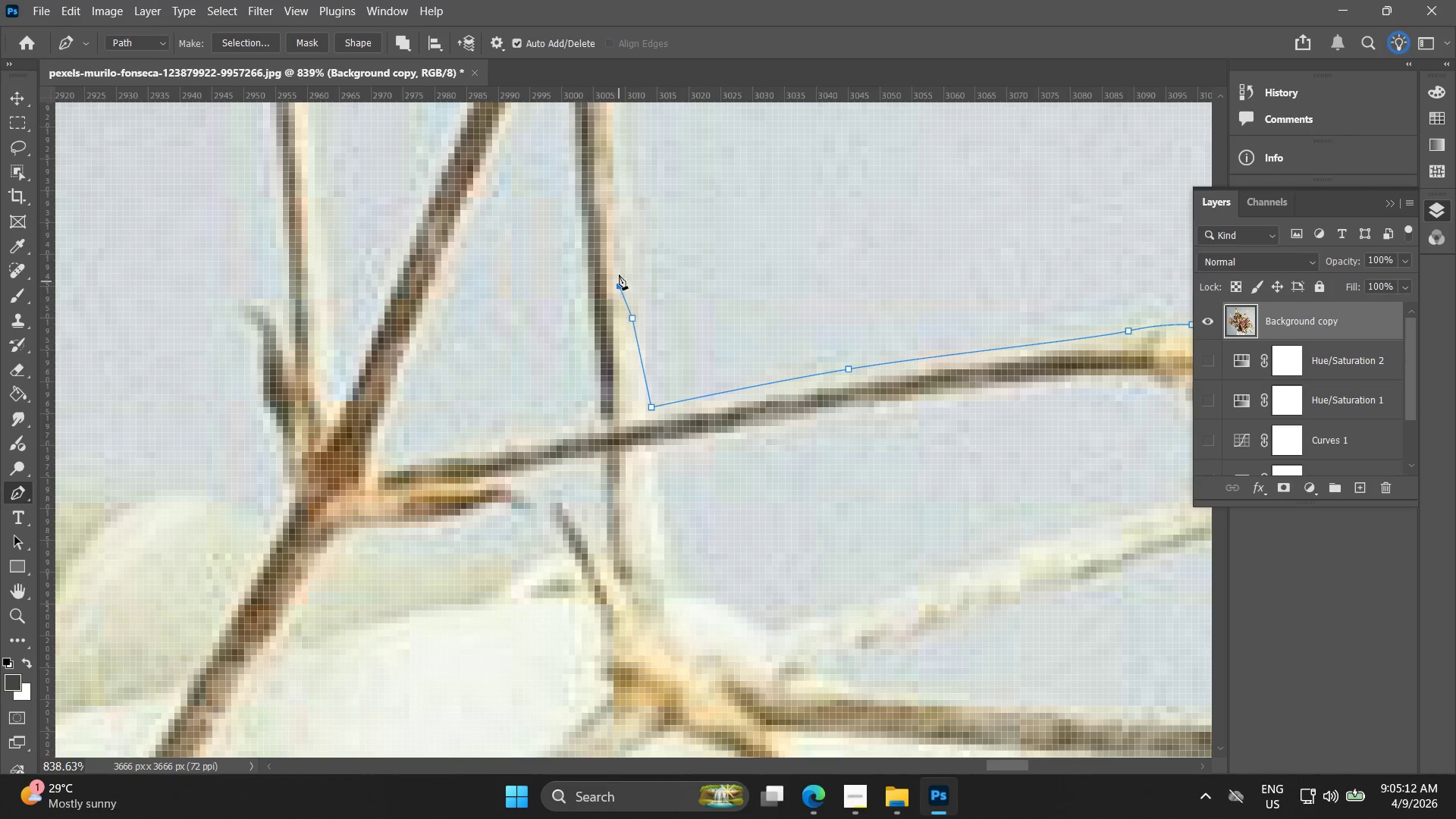 
hold_key(key=Space, duration=0.47)
 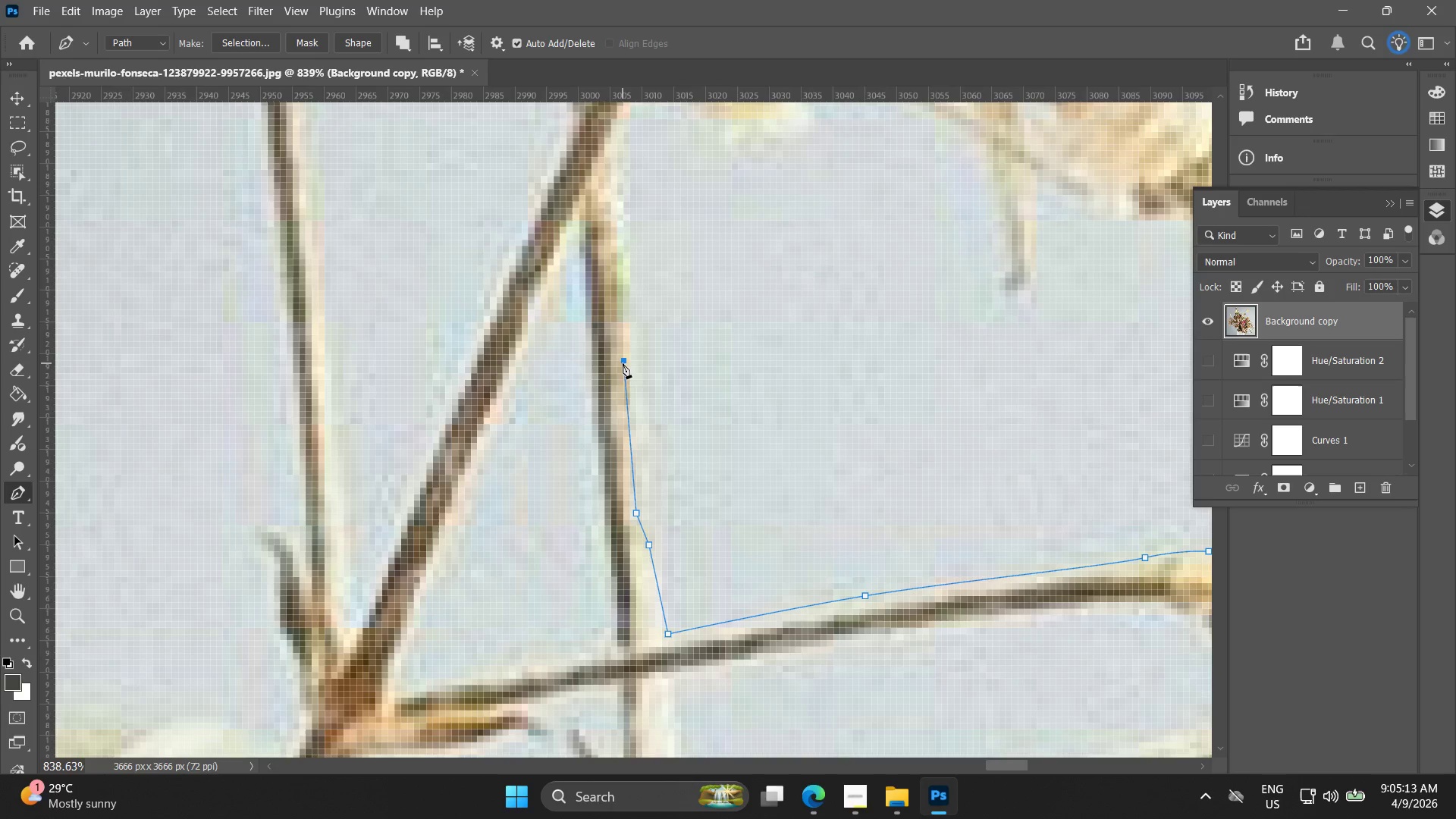 
left_click_drag(start_coordinate=[596, 225], to_coordinate=[613, 452])
 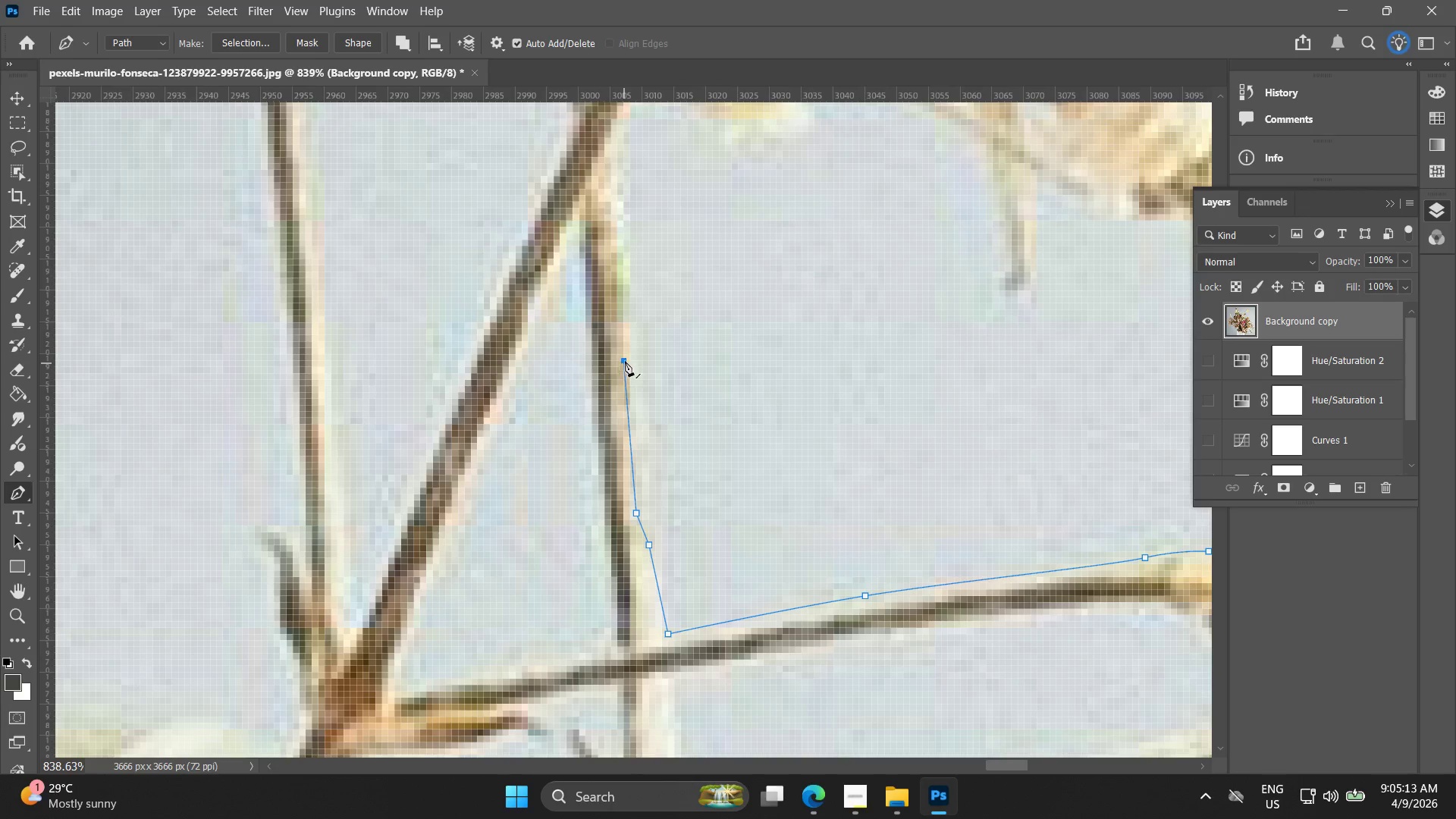 
hold_key(key=Space, duration=0.41)
 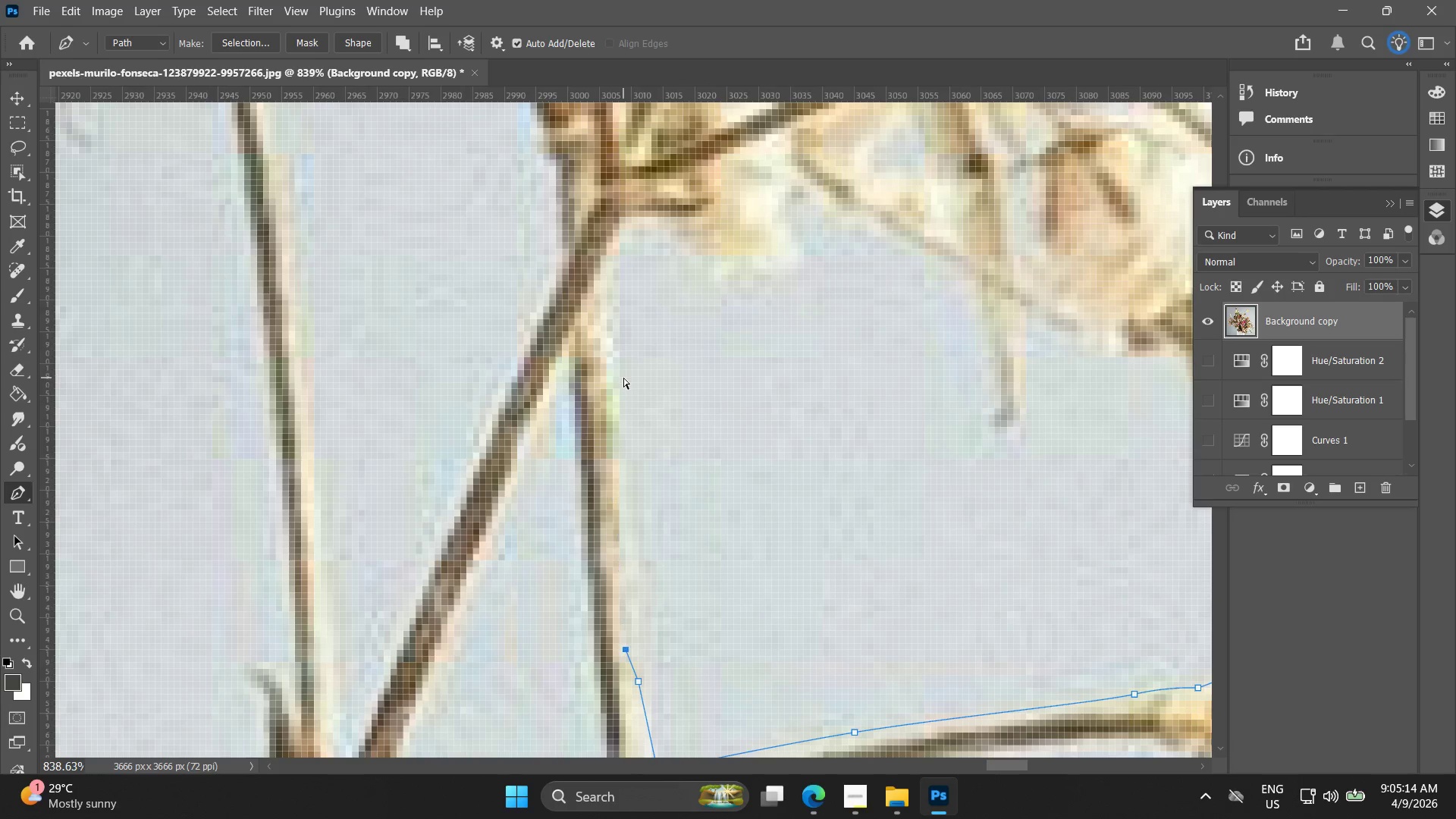 
left_click_drag(start_coordinate=[643, 265], to_coordinate=[632, 401])
 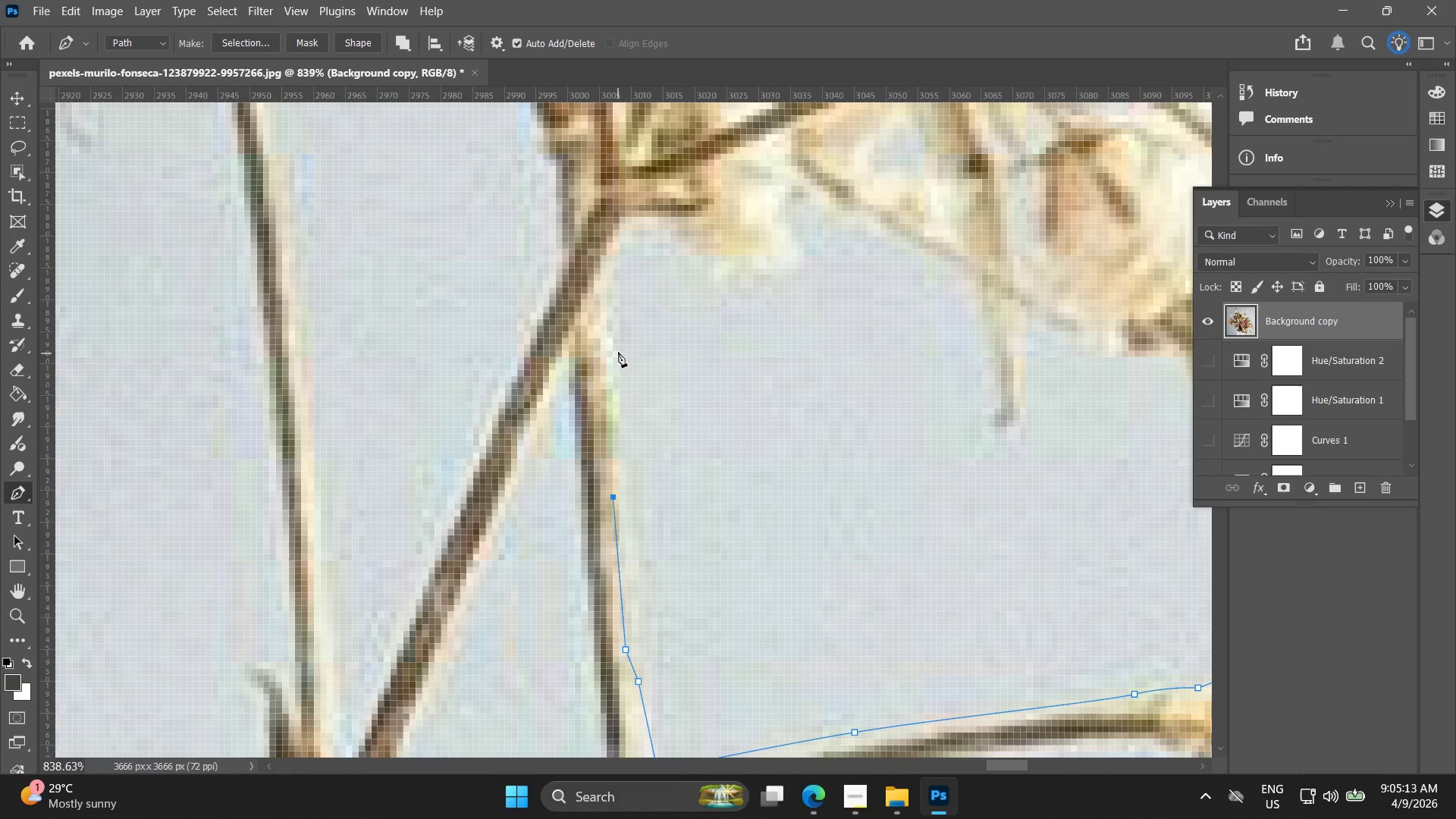 
key(Control+ControlLeft)
 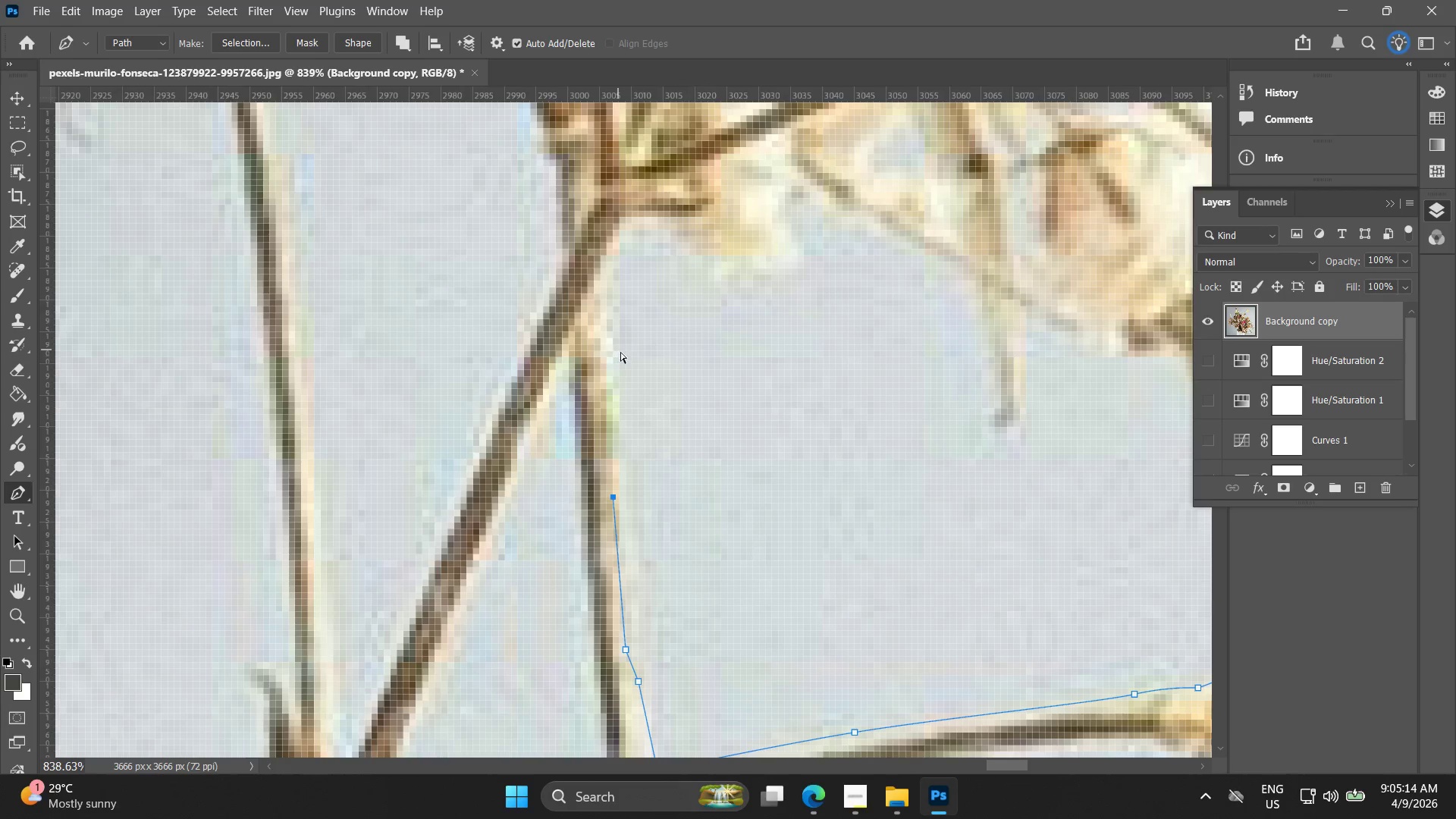 
key(Control+Z)
 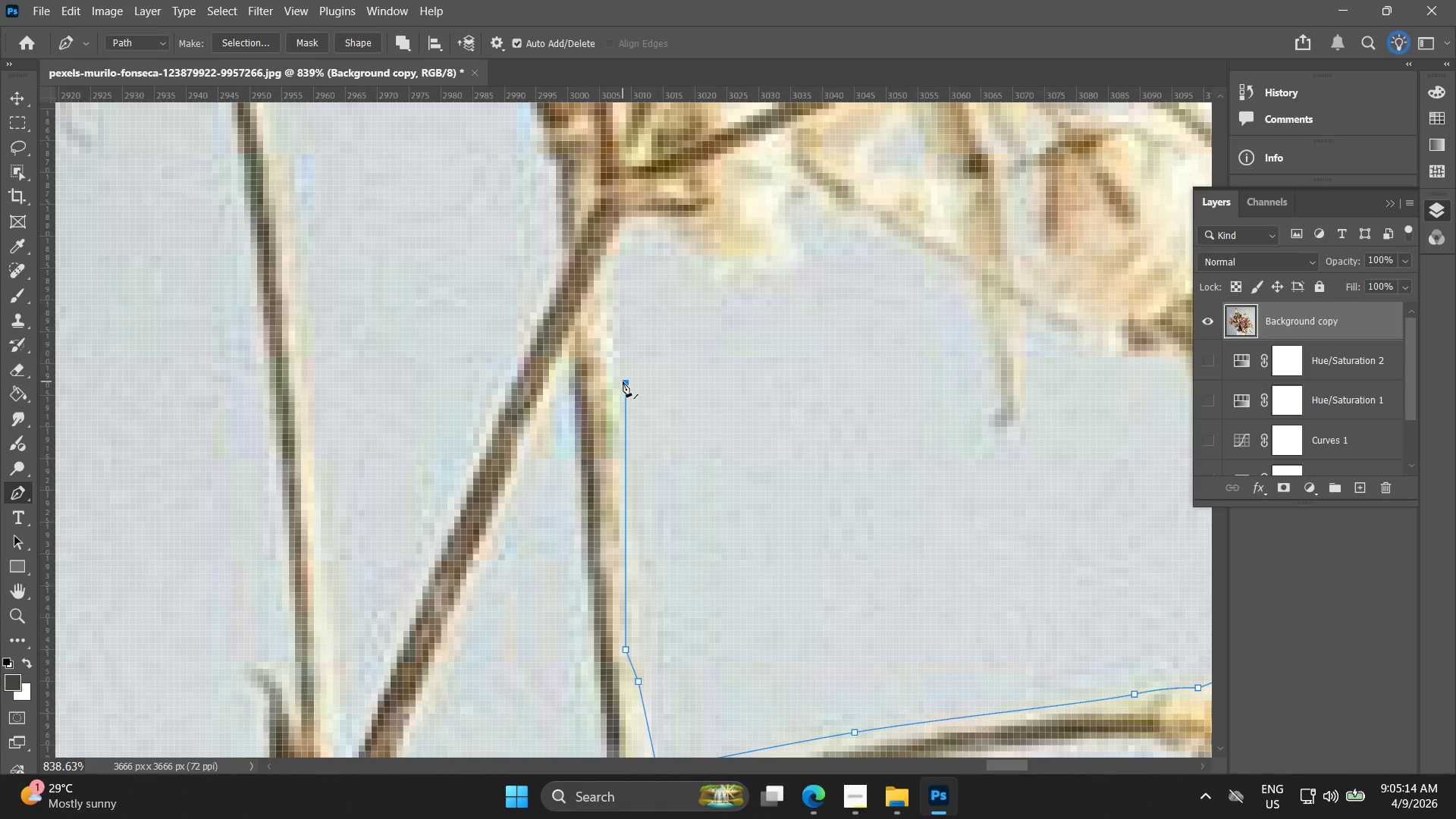 
key(Control+ControlLeft)
 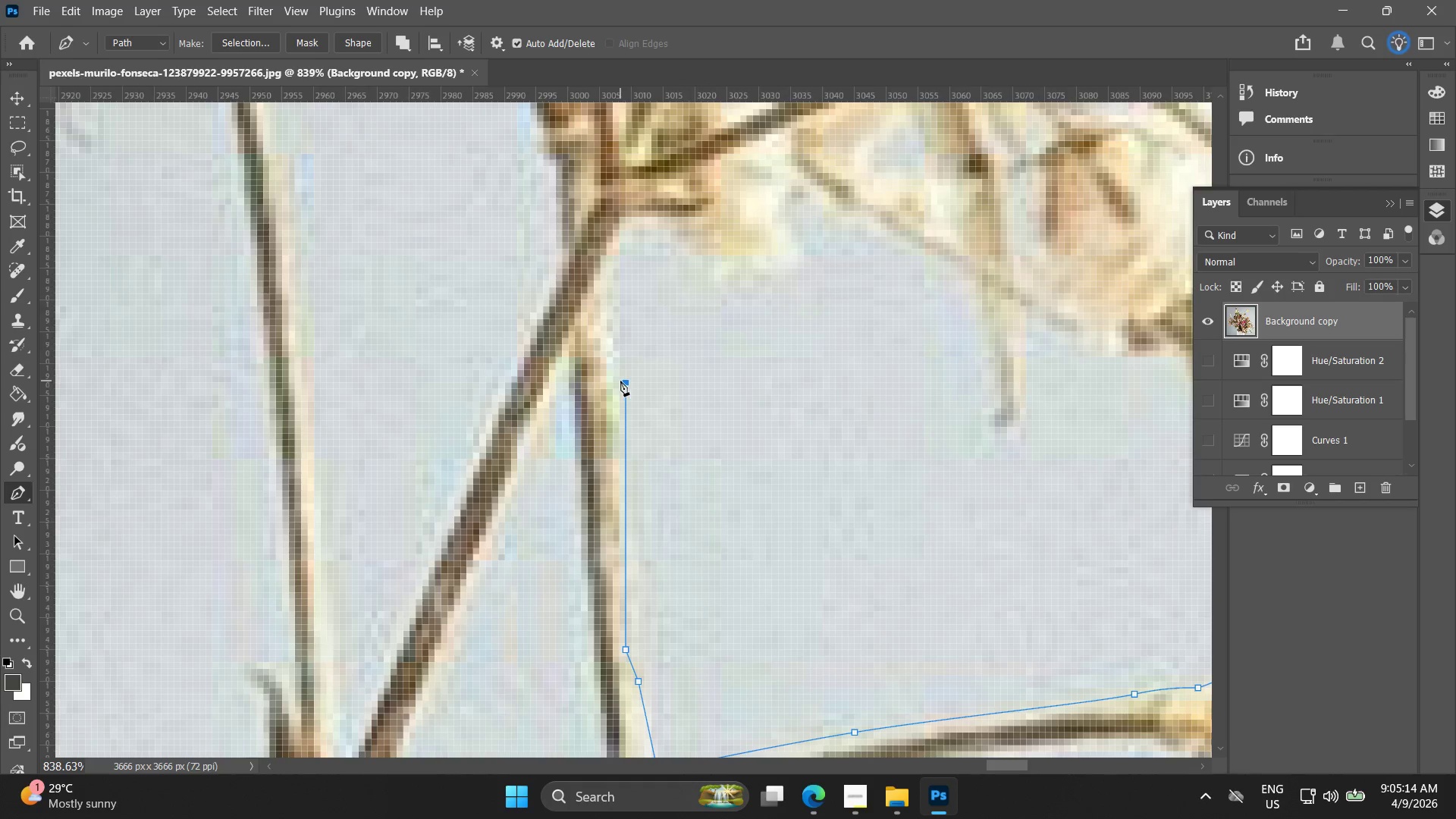 
key(Control+Z)
 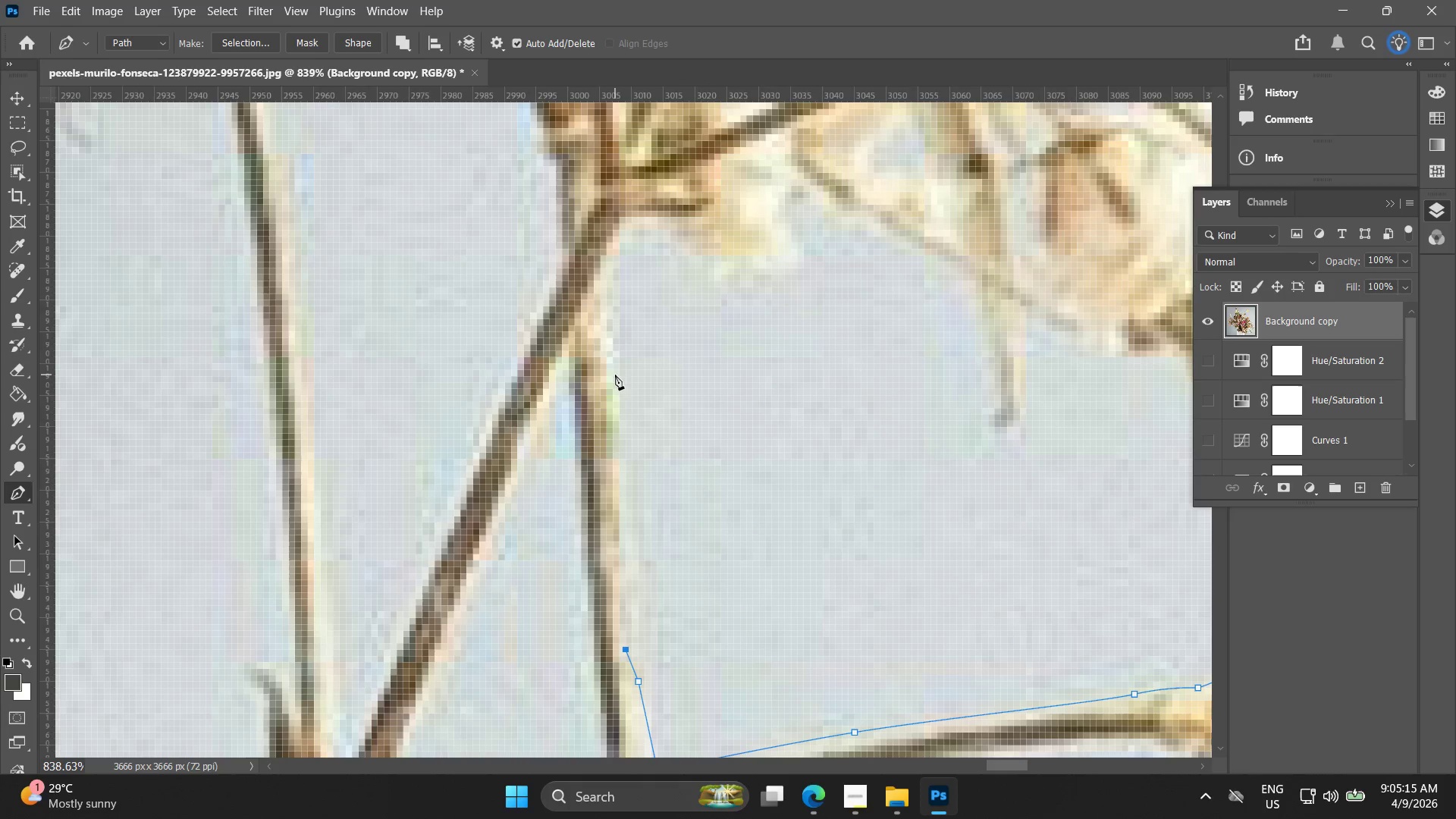 
left_click([613, 372])
 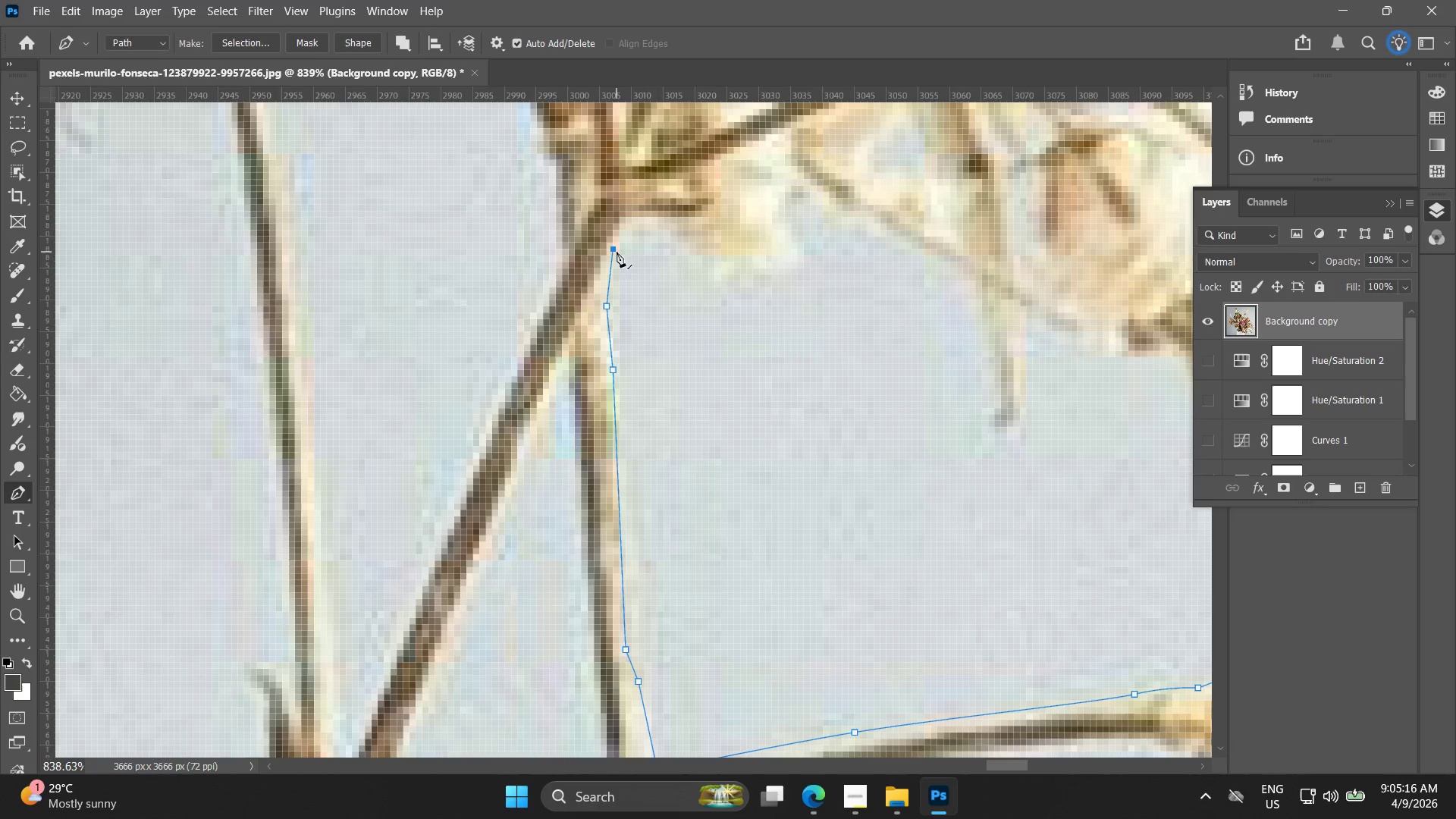 
key(Control+ControlLeft)
 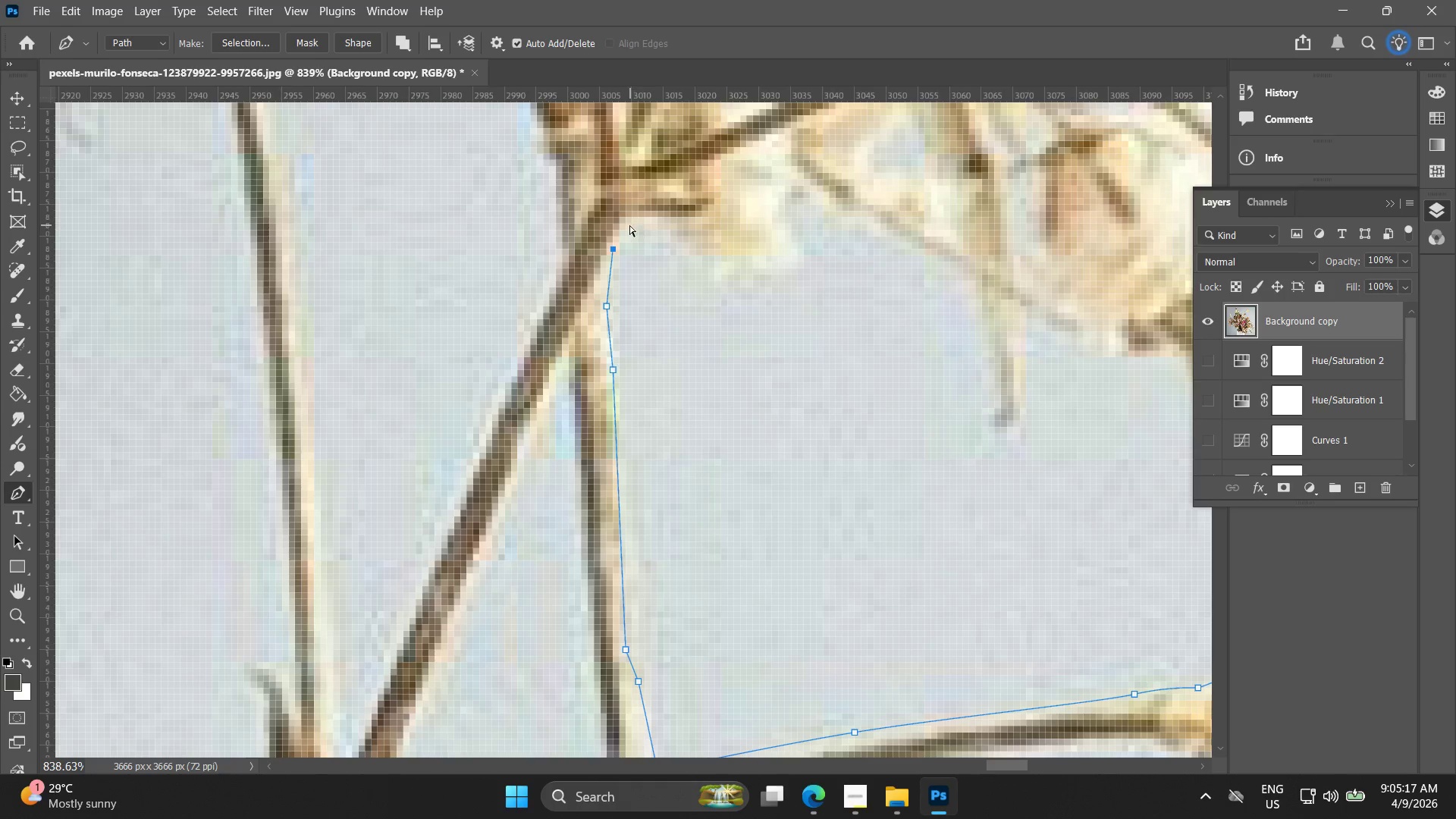 
key(Control+Z)
 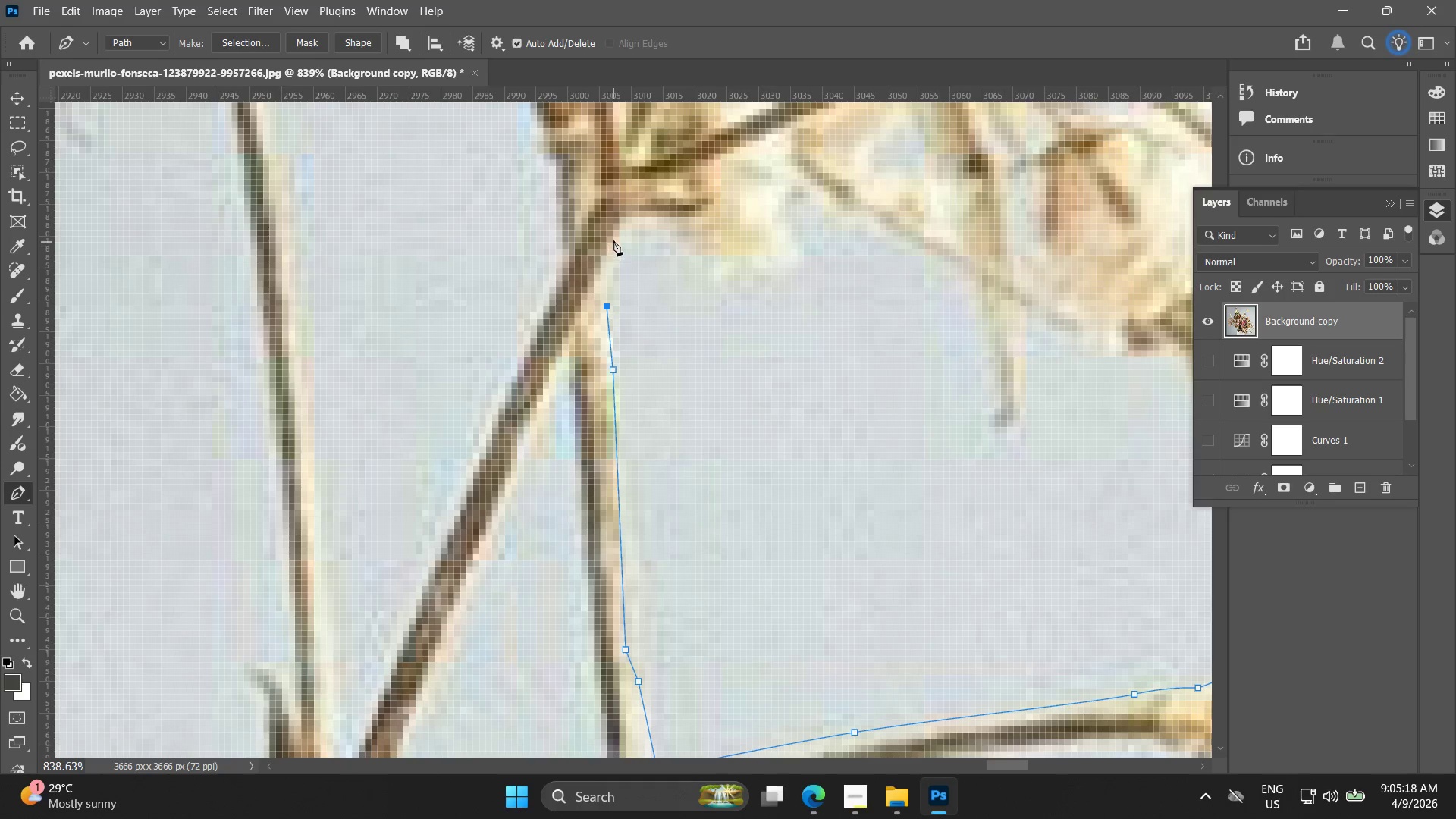 
left_click_drag(start_coordinate=[616, 237], to_coordinate=[623, 227])
 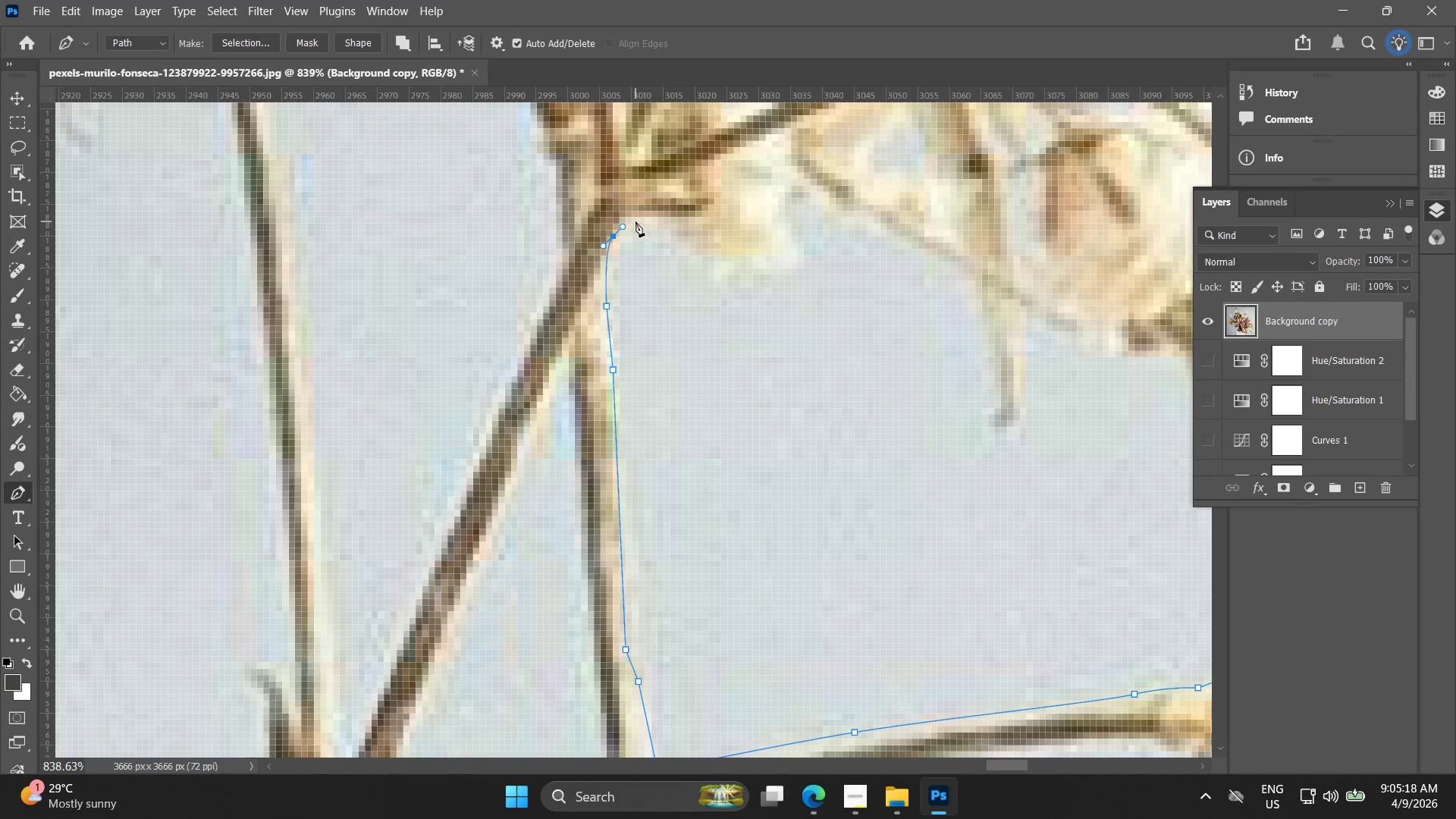 
left_click_drag(start_coordinate=[638, 221], to_coordinate=[661, 230])
 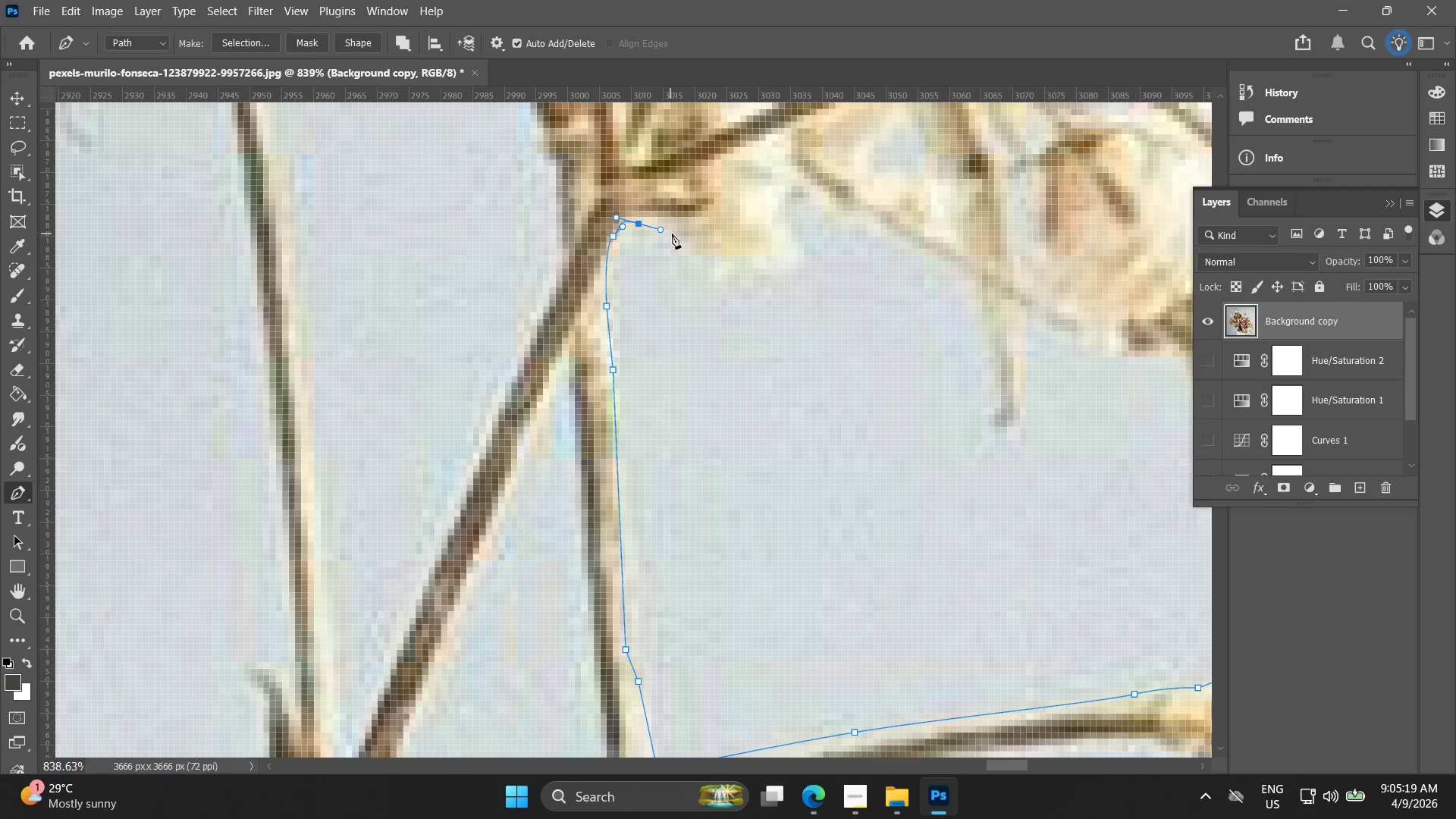 
left_click_drag(start_coordinate=[673, 234], to_coordinate=[686, 254])
 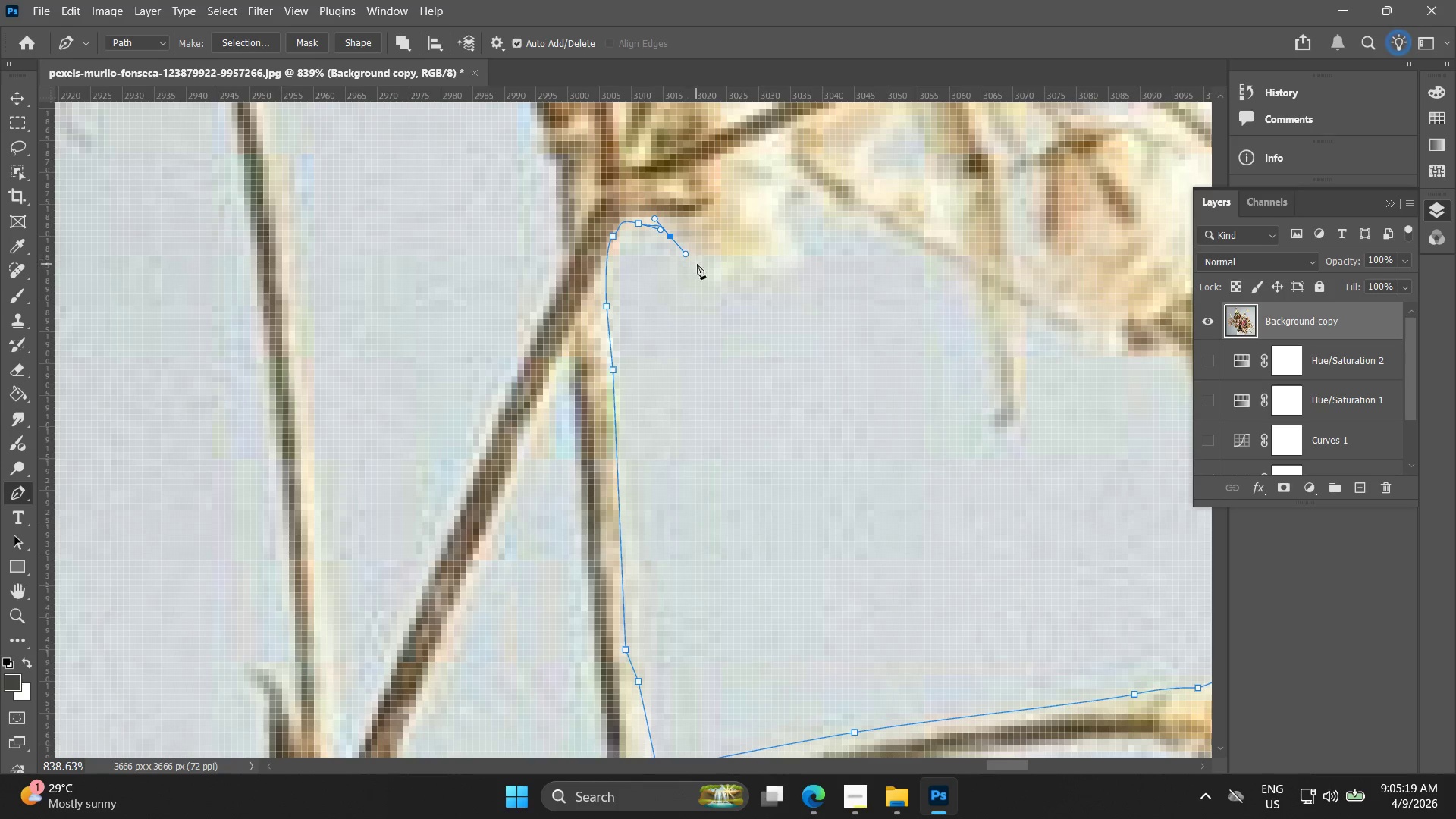 
left_click_drag(start_coordinate=[697, 265], to_coordinate=[721, 276])
 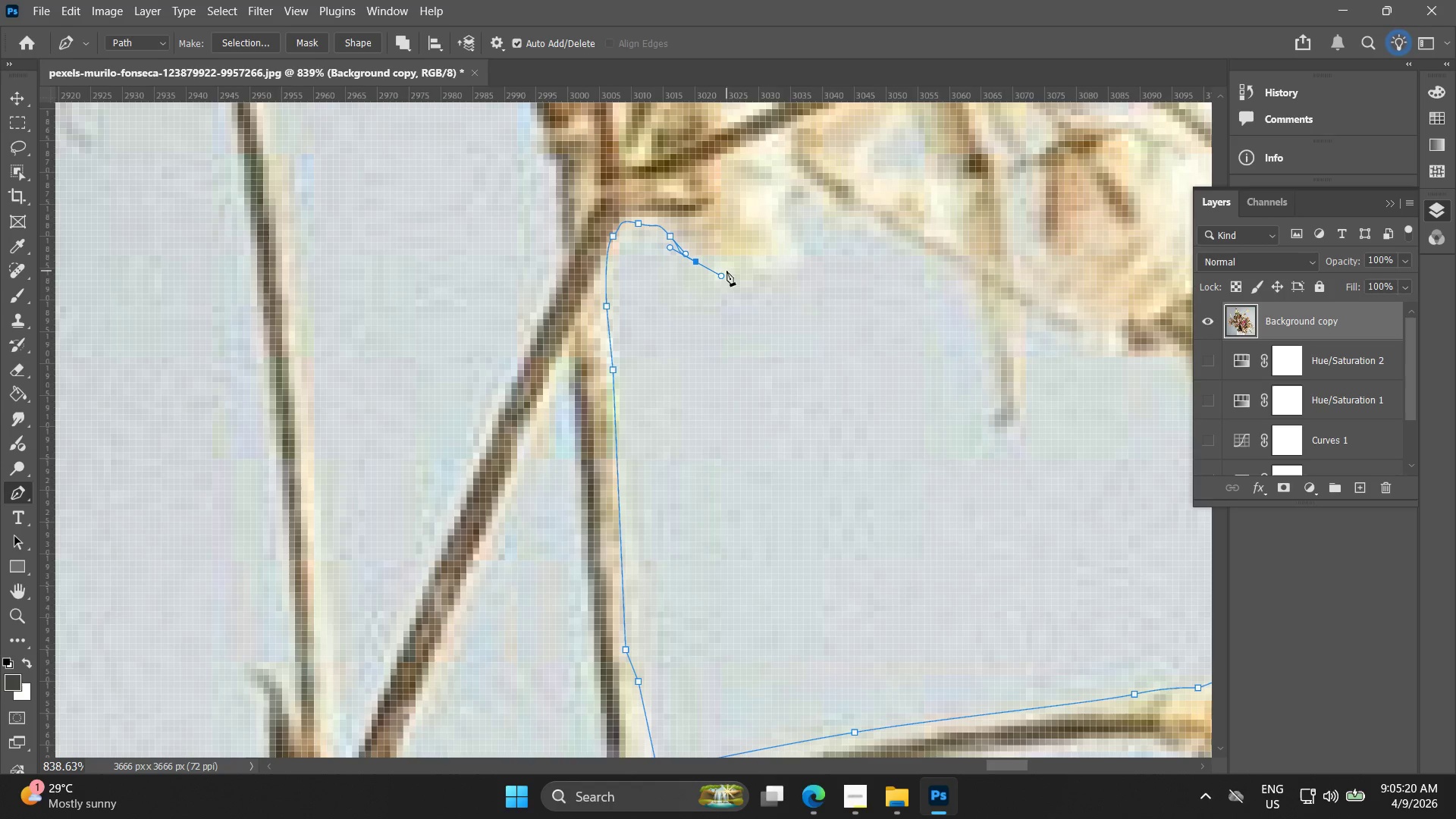 
key(Control+ControlLeft)
 